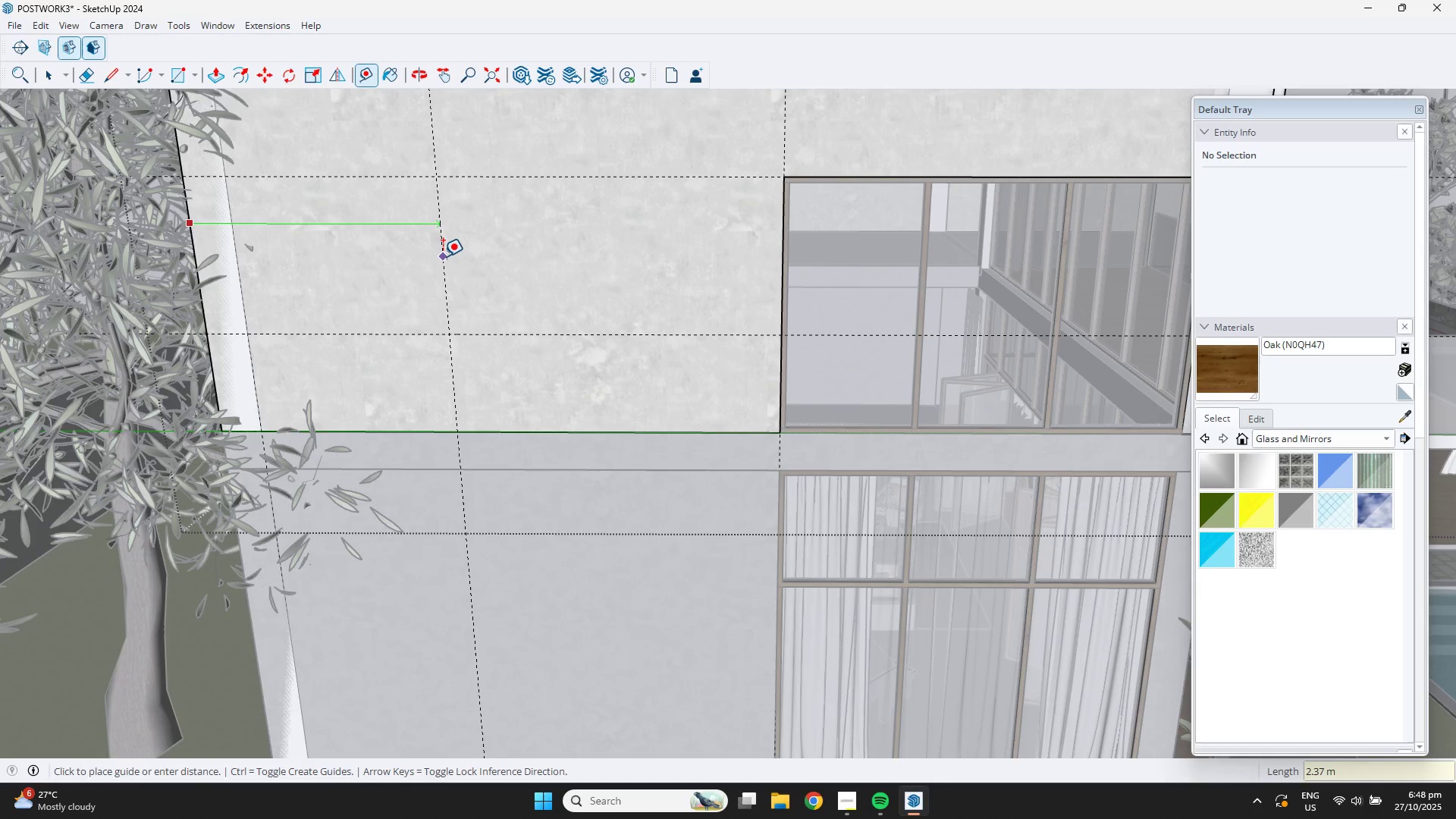 
key(Home)
 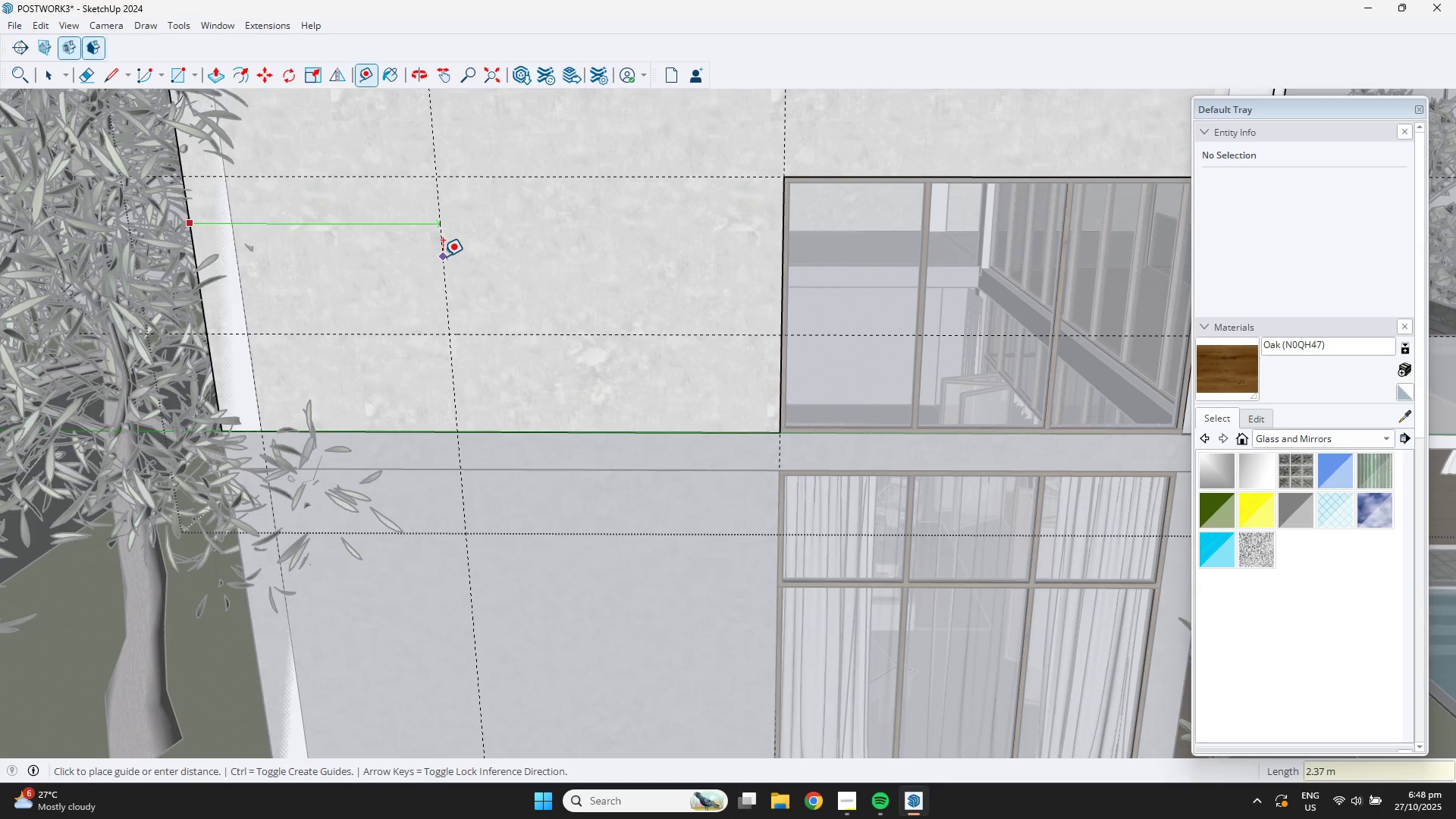 
key(NumLock)
 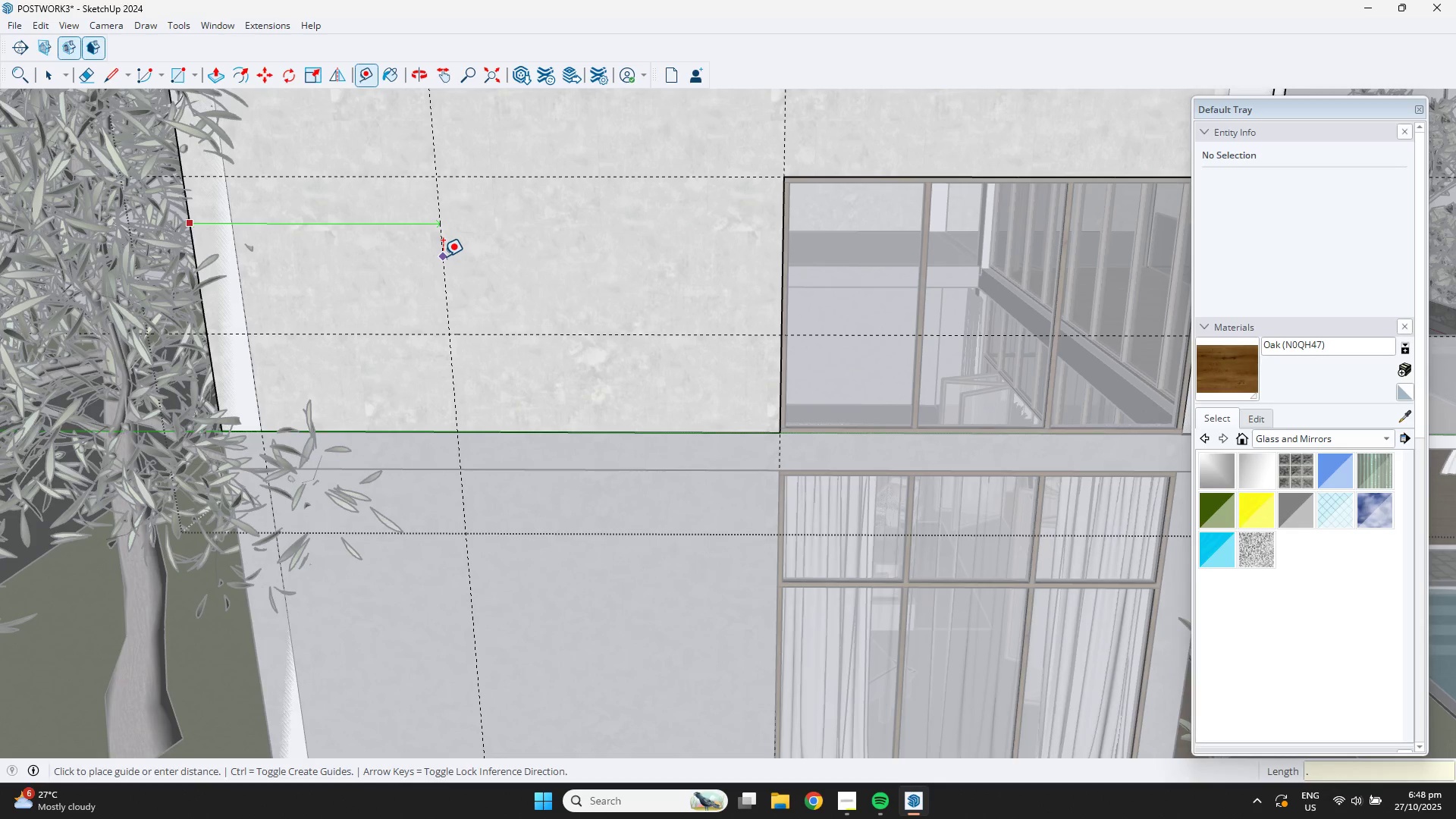 
key(NumpadDecimal)
 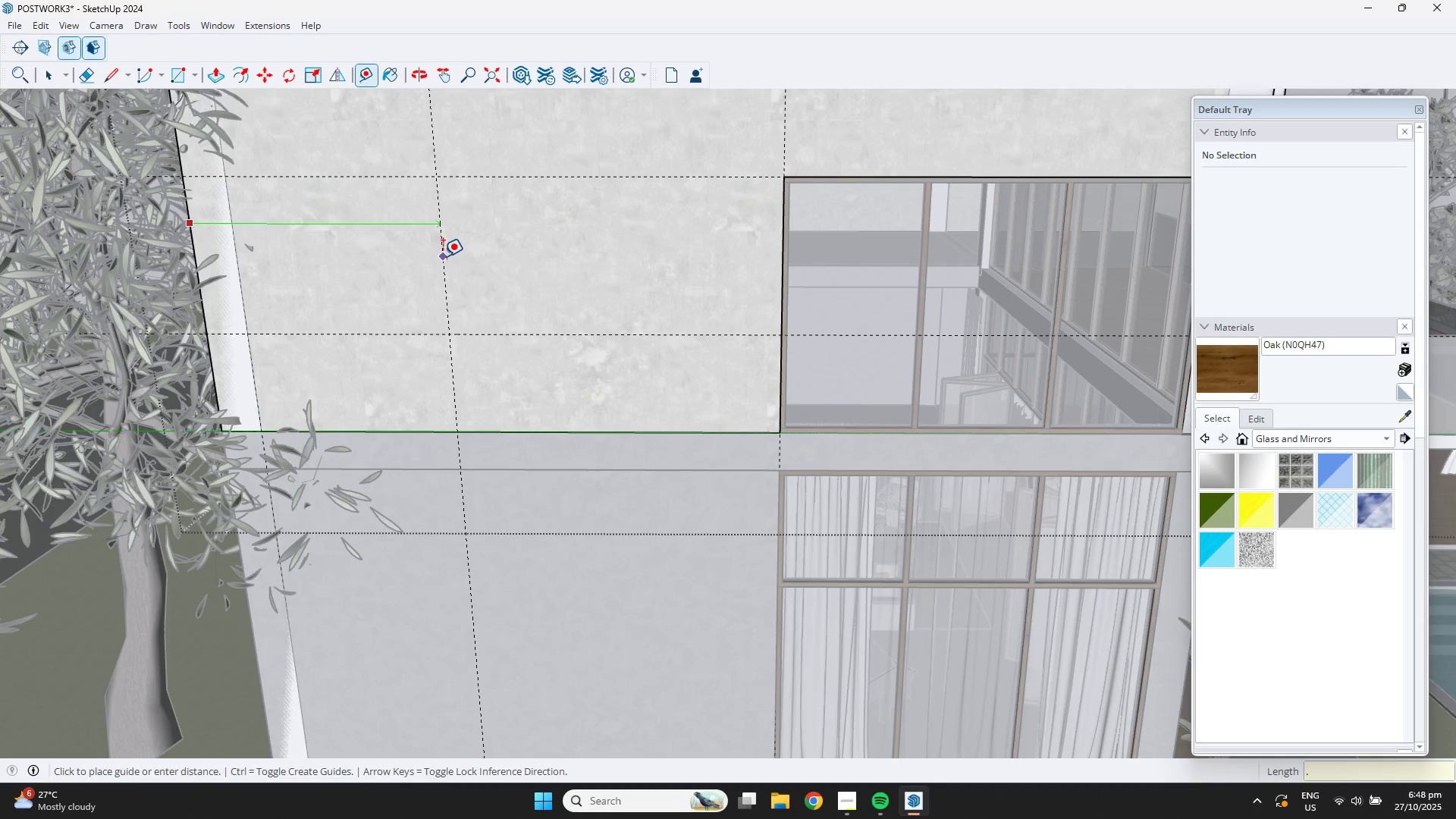 
key(Numpad1)
 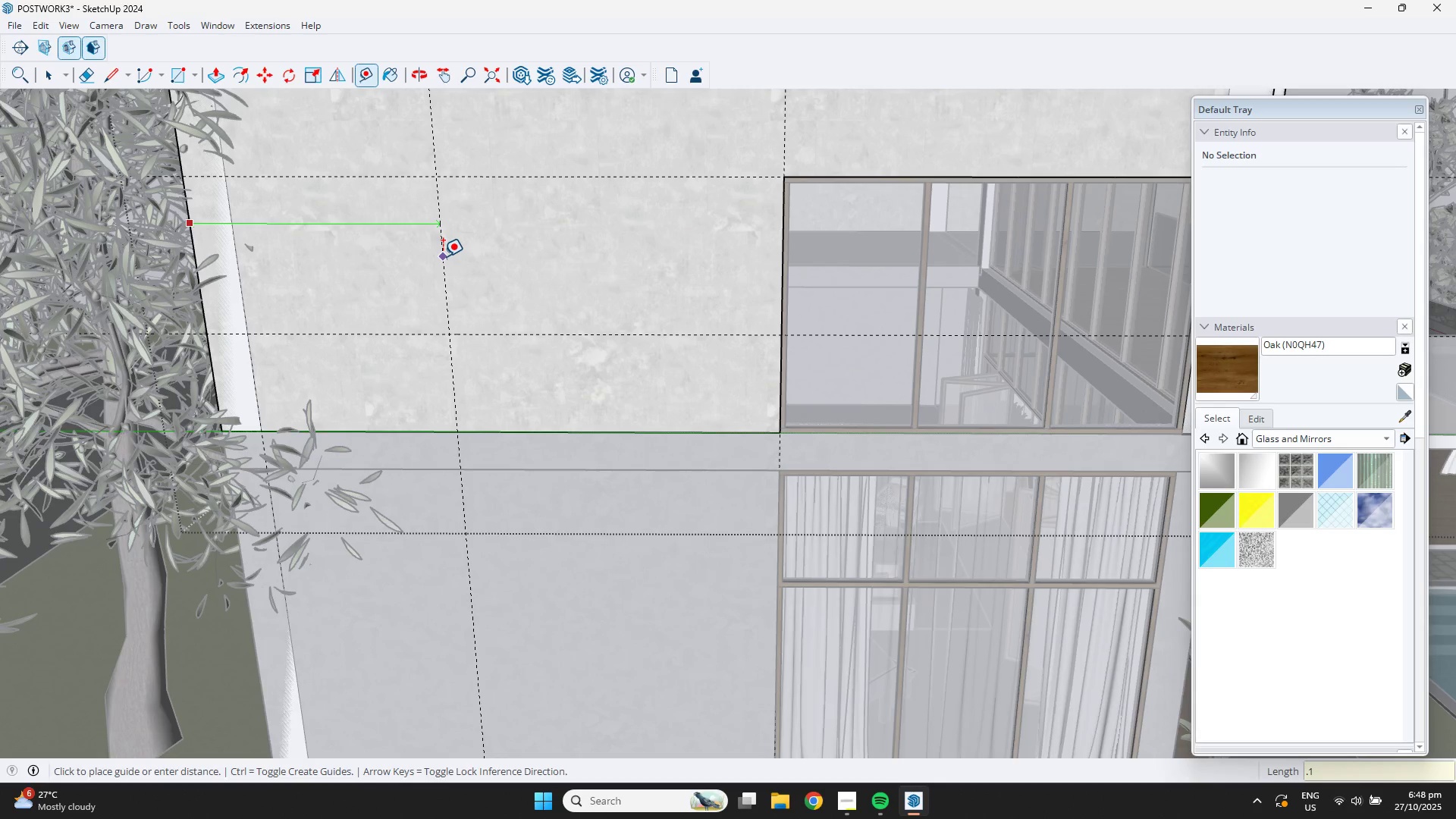 
key(Backspace)
 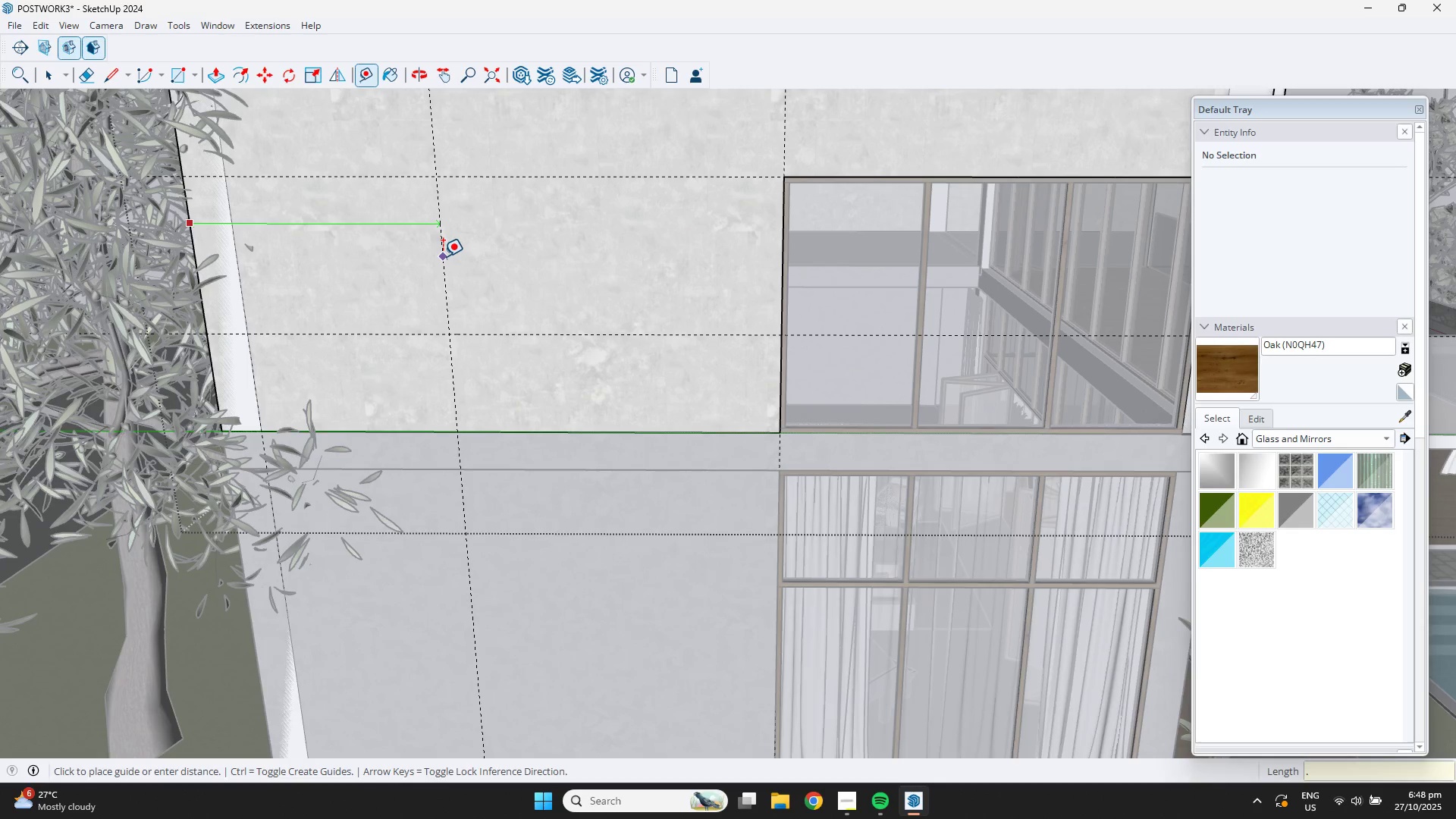 
key(Numpad4)
 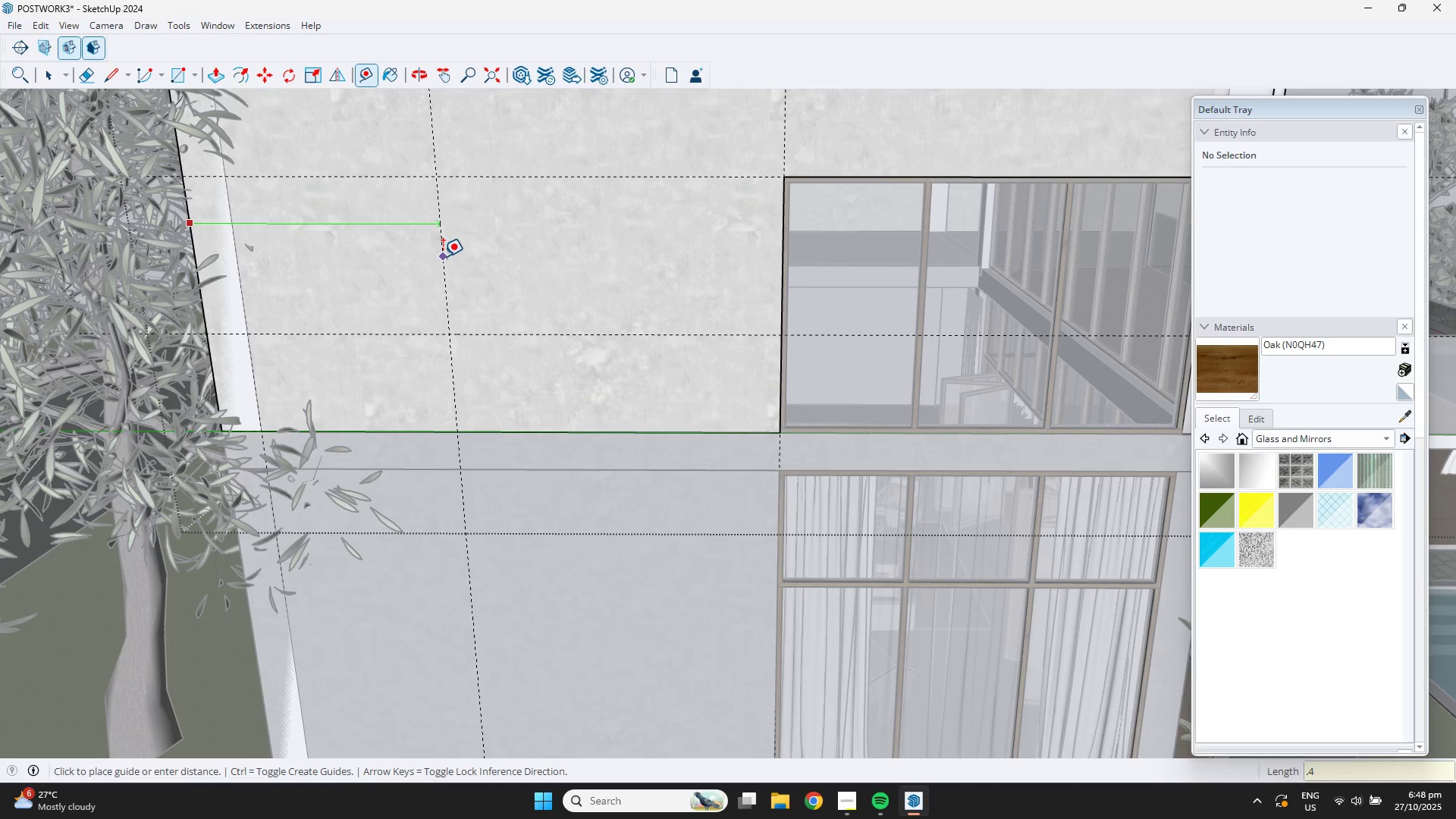 
key(NumpadEnter)
 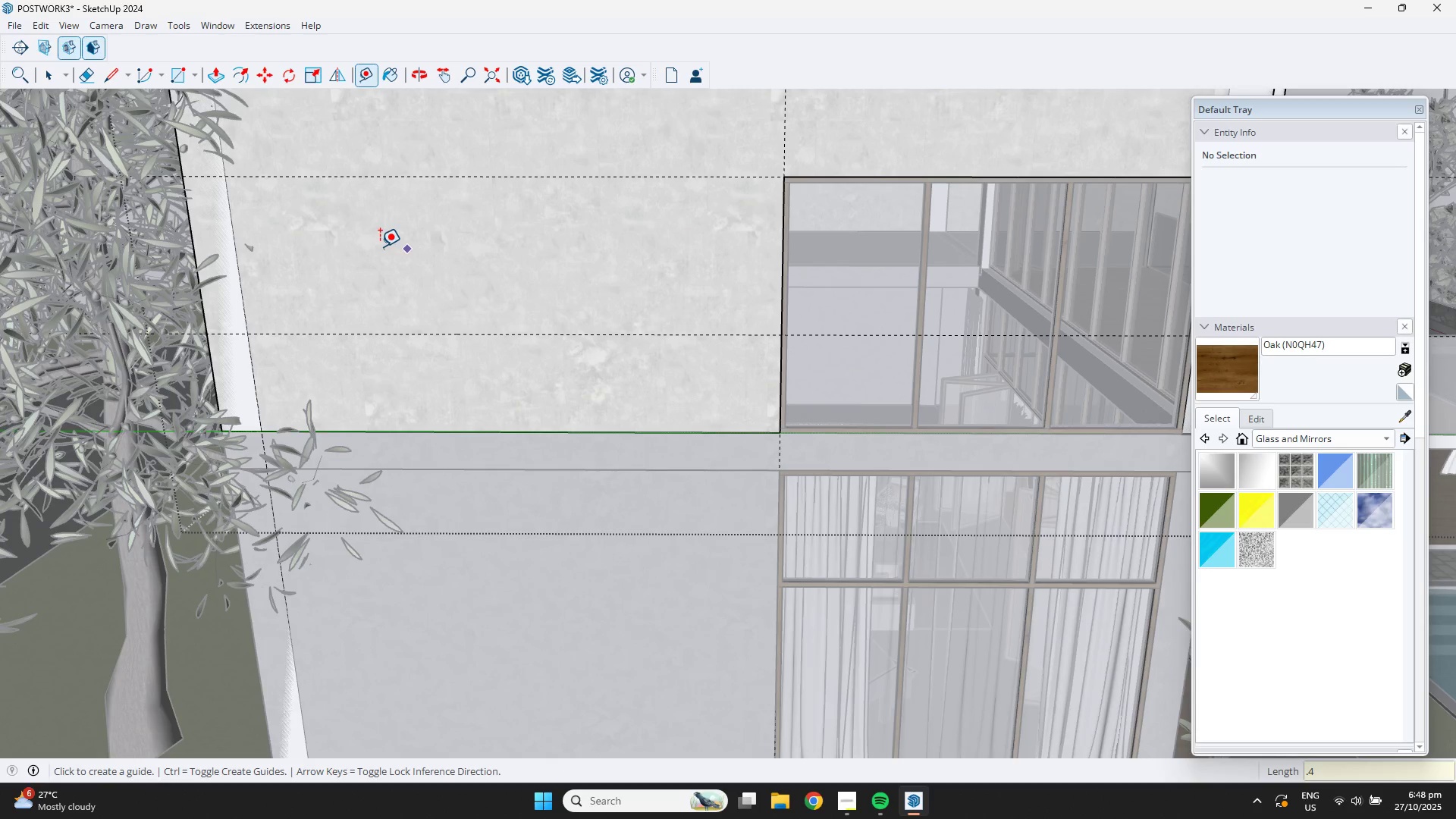 
scroll: coordinate [395, 264], scroll_direction: down, amount: 5.0
 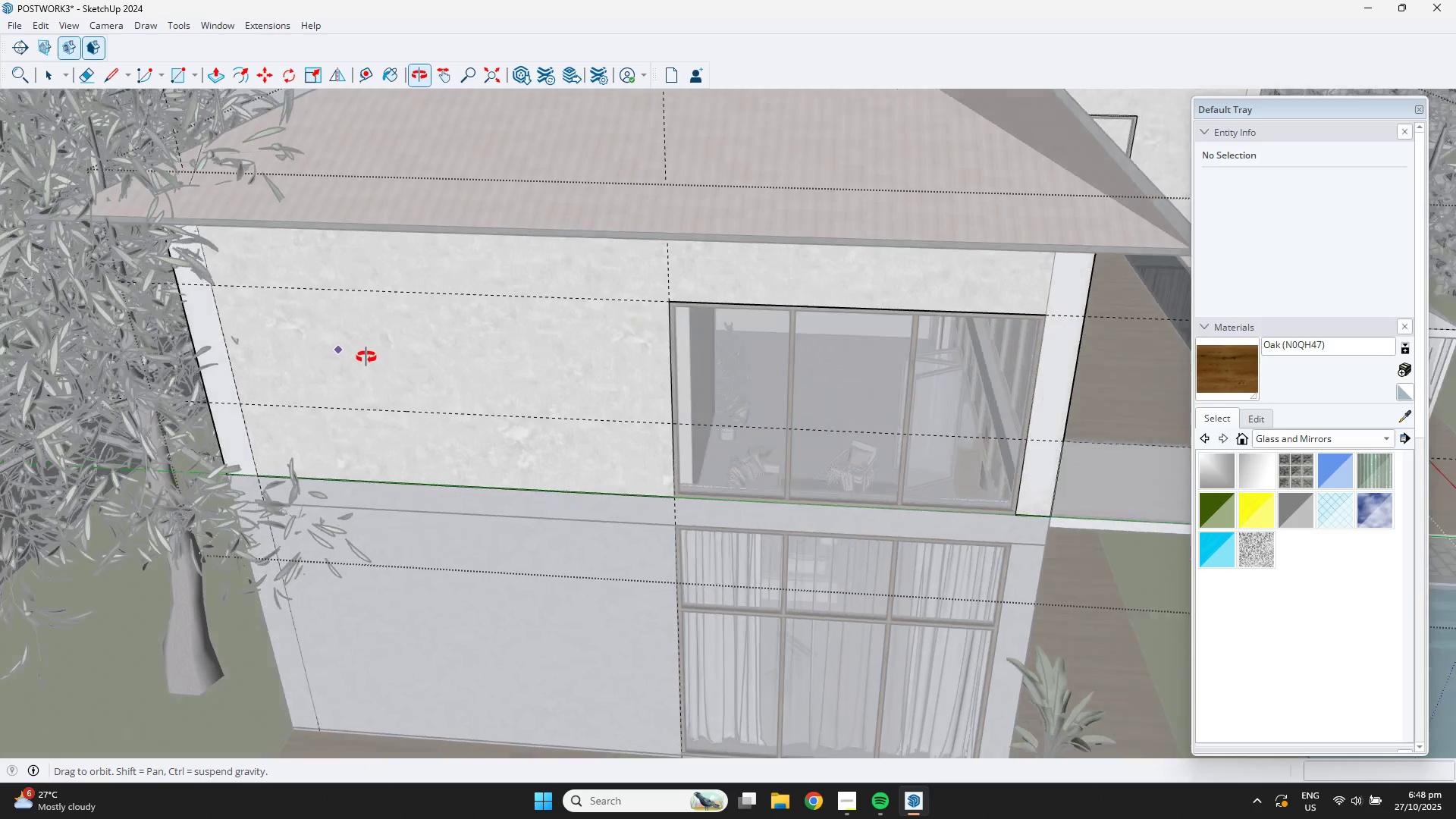 
scroll: coordinate [574, 295], scroll_direction: up, amount: 4.0
 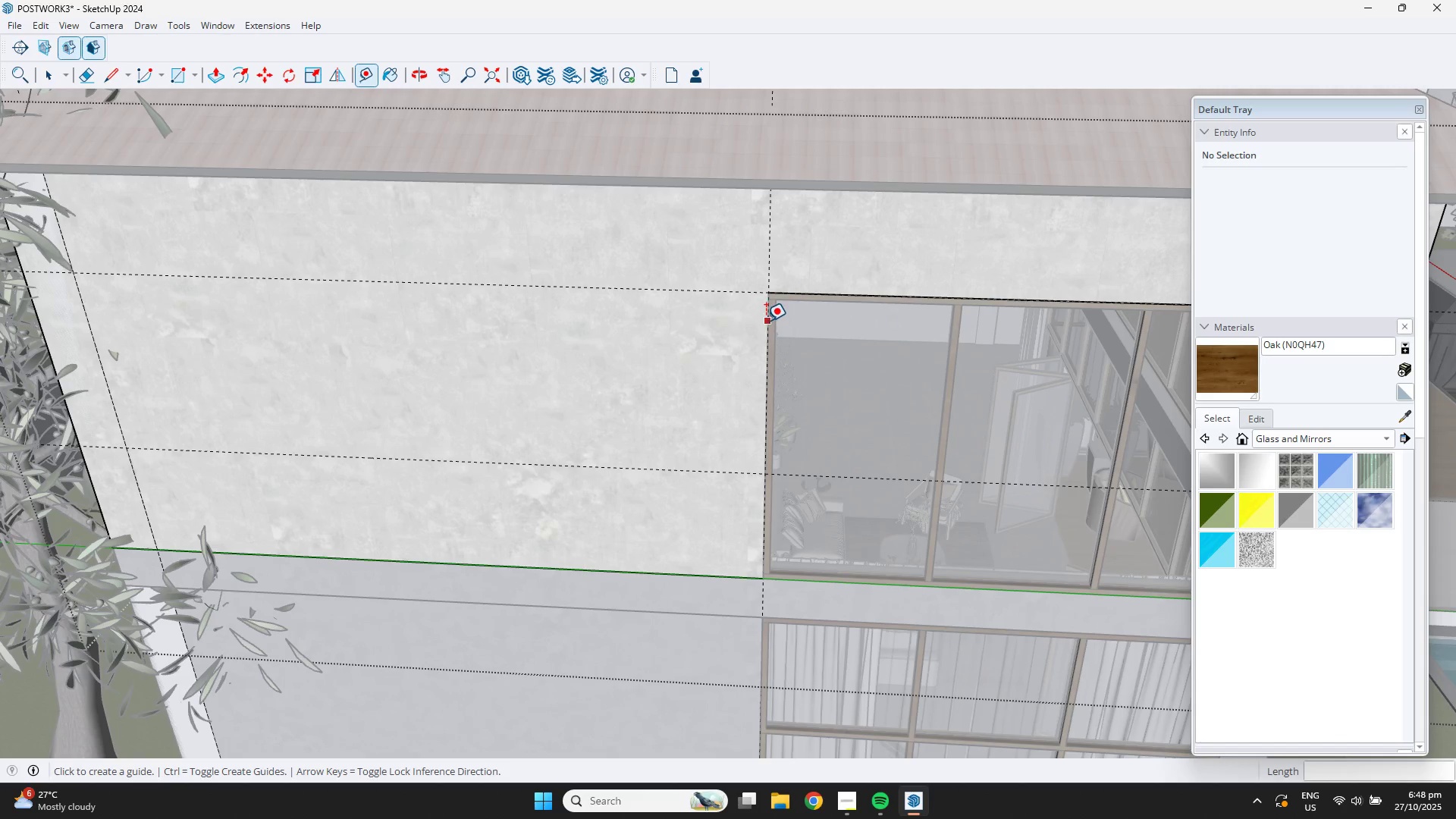 
left_click_drag(start_coordinate=[767, 320], to_coordinate=[753, 320])
 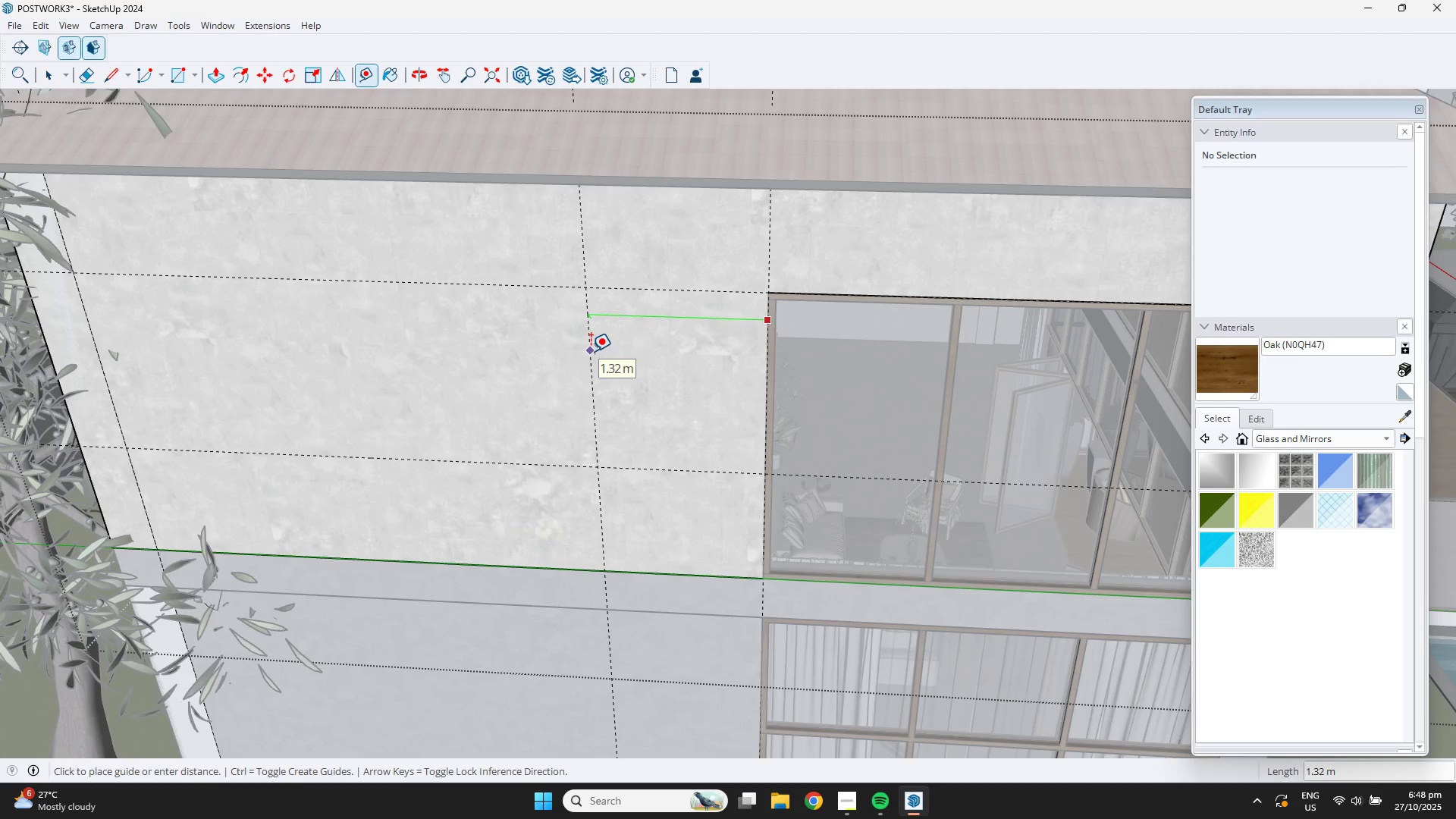 
key(NumpadDecimal)
 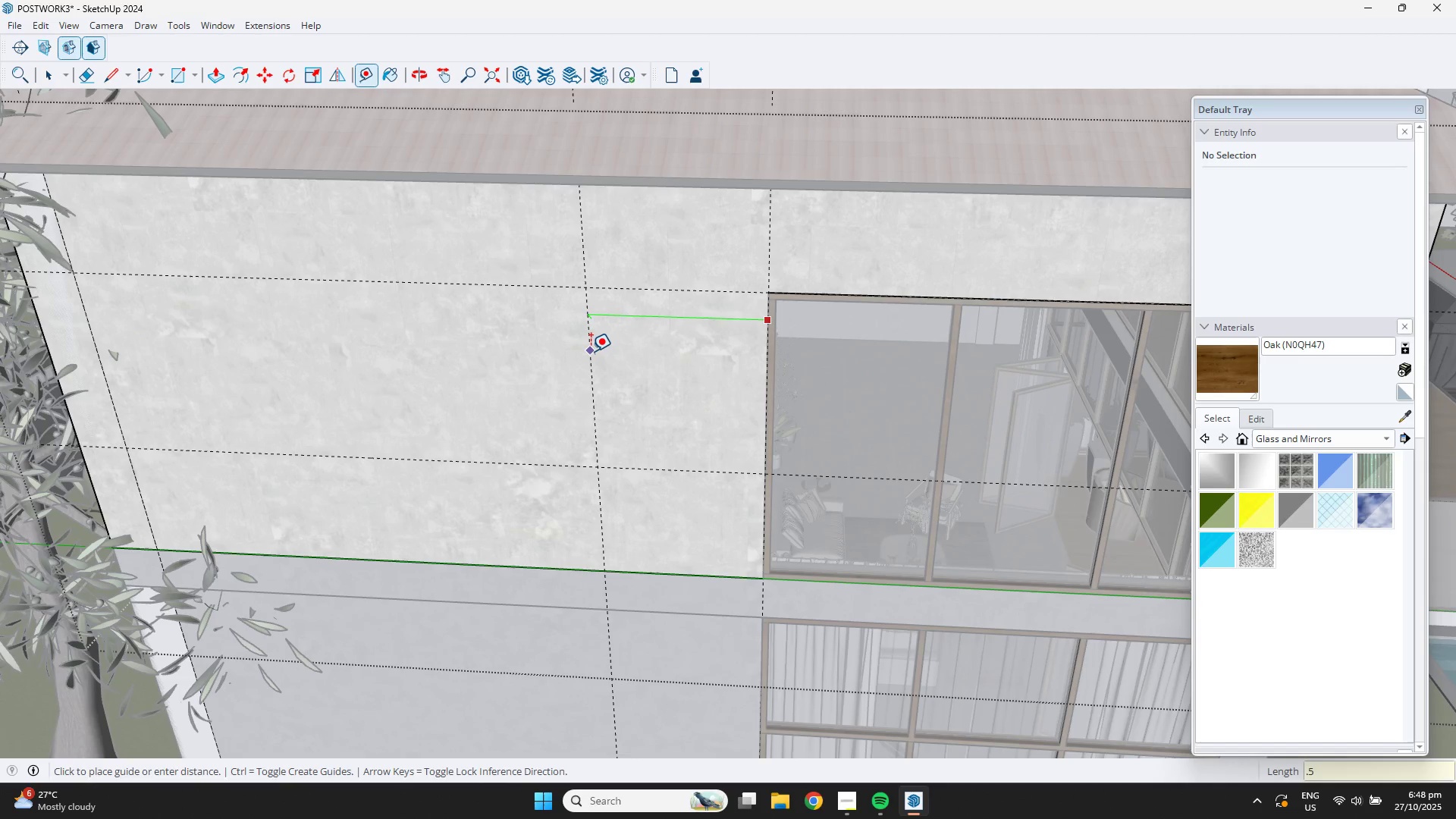 
key(Numpad5)
 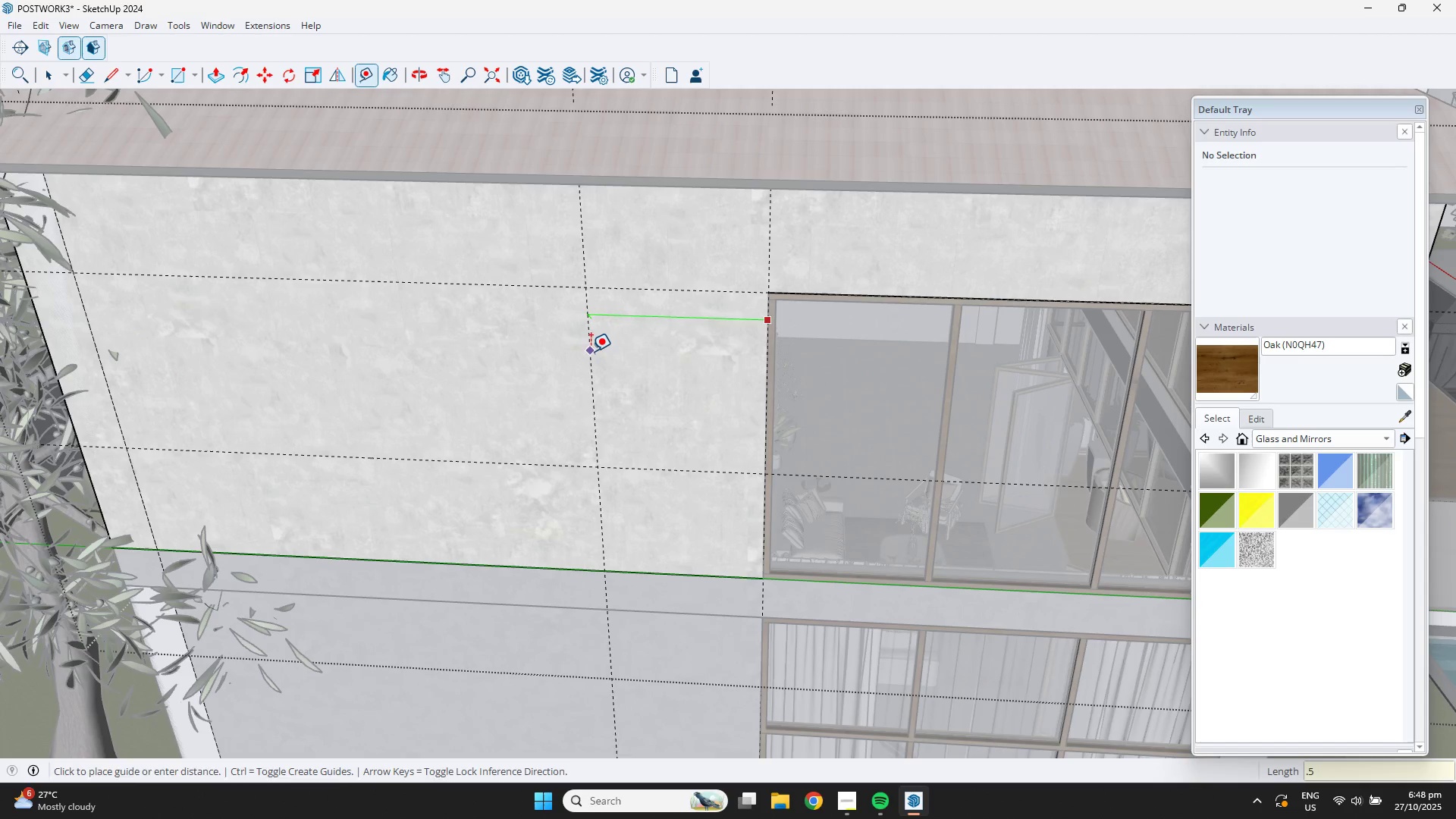 
key(NumpadEnter)
 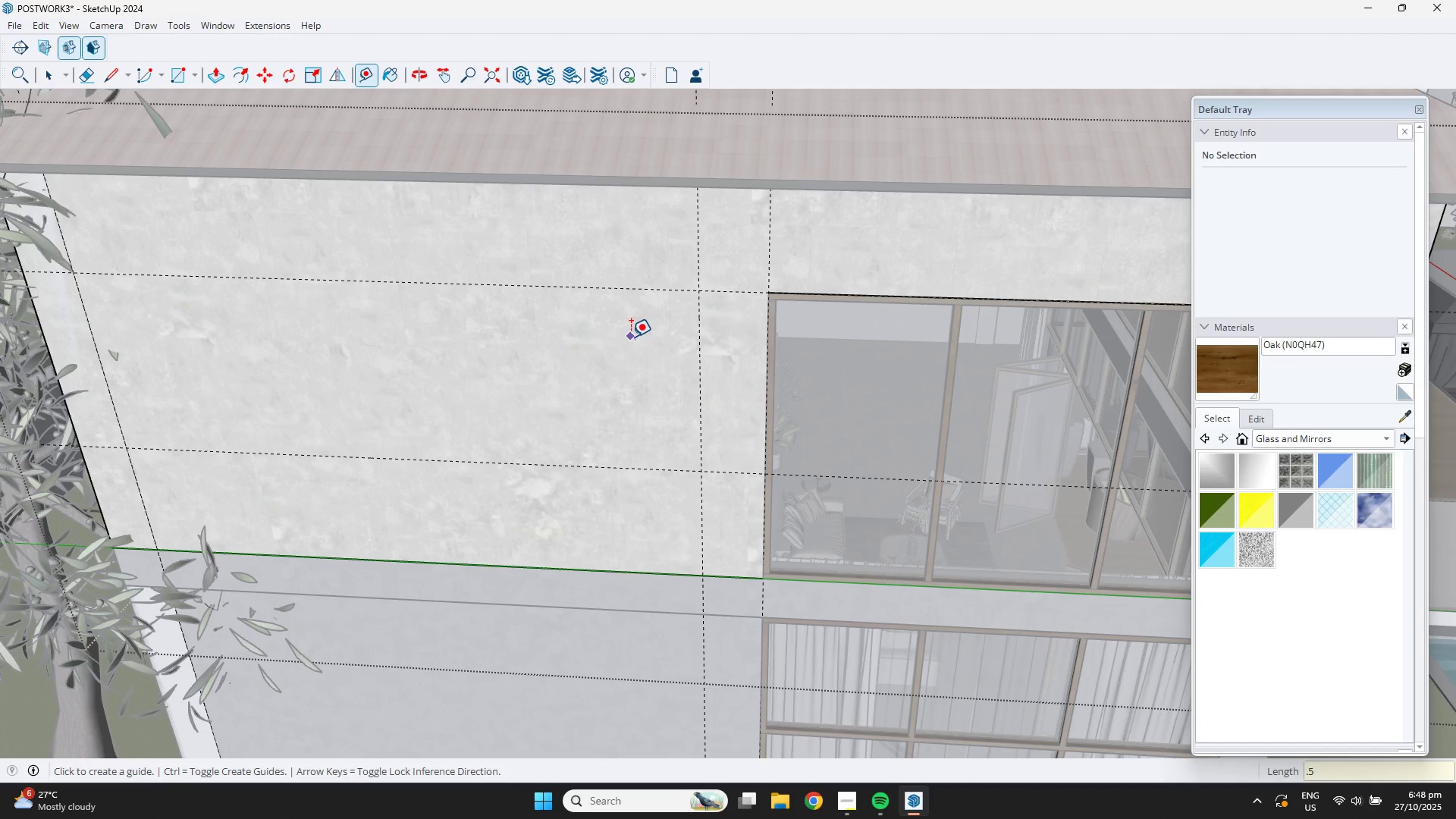 
key(Control+Z)
 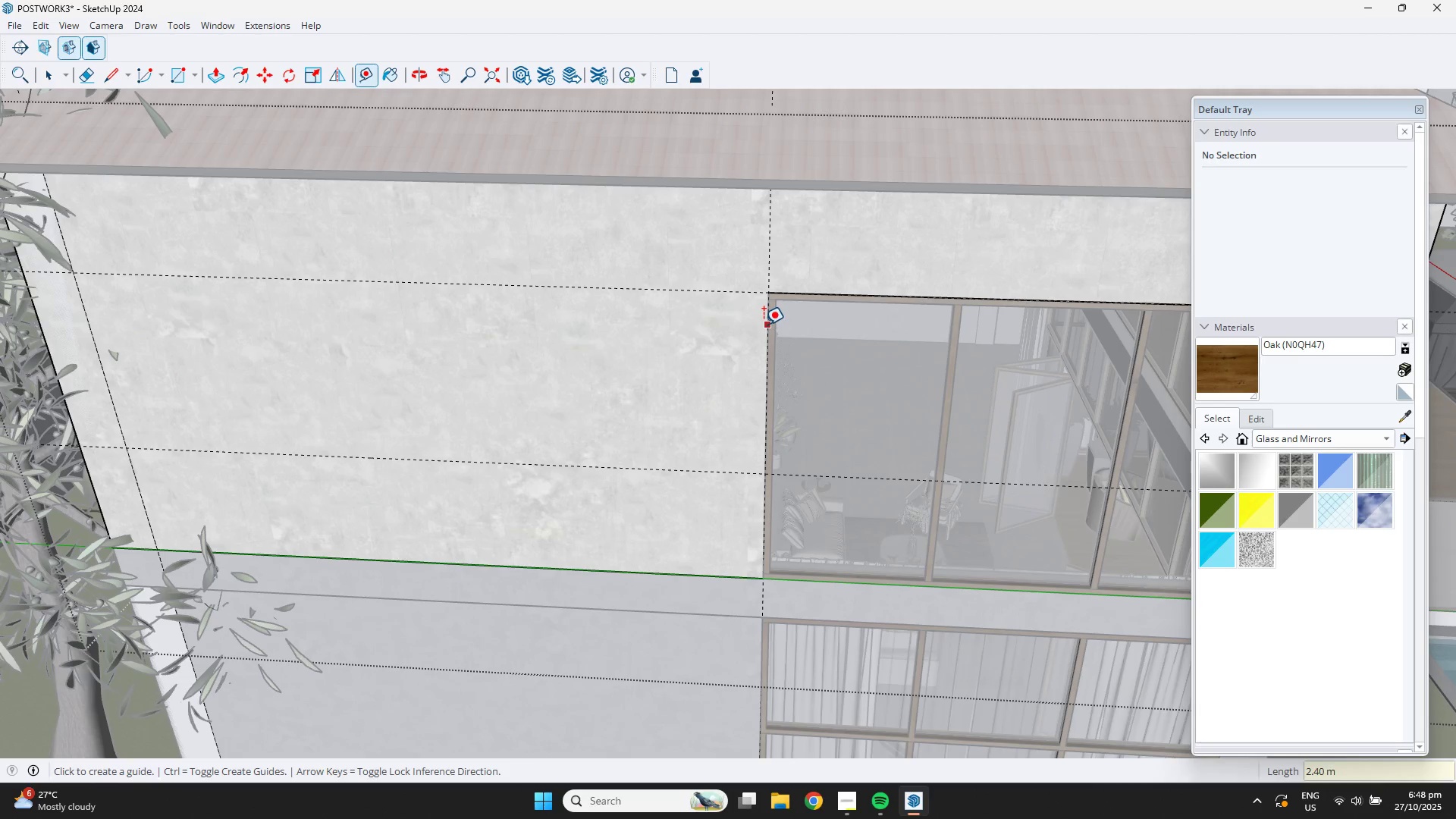 
left_click_drag(start_coordinate=[764, 325], to_coordinate=[752, 326])
 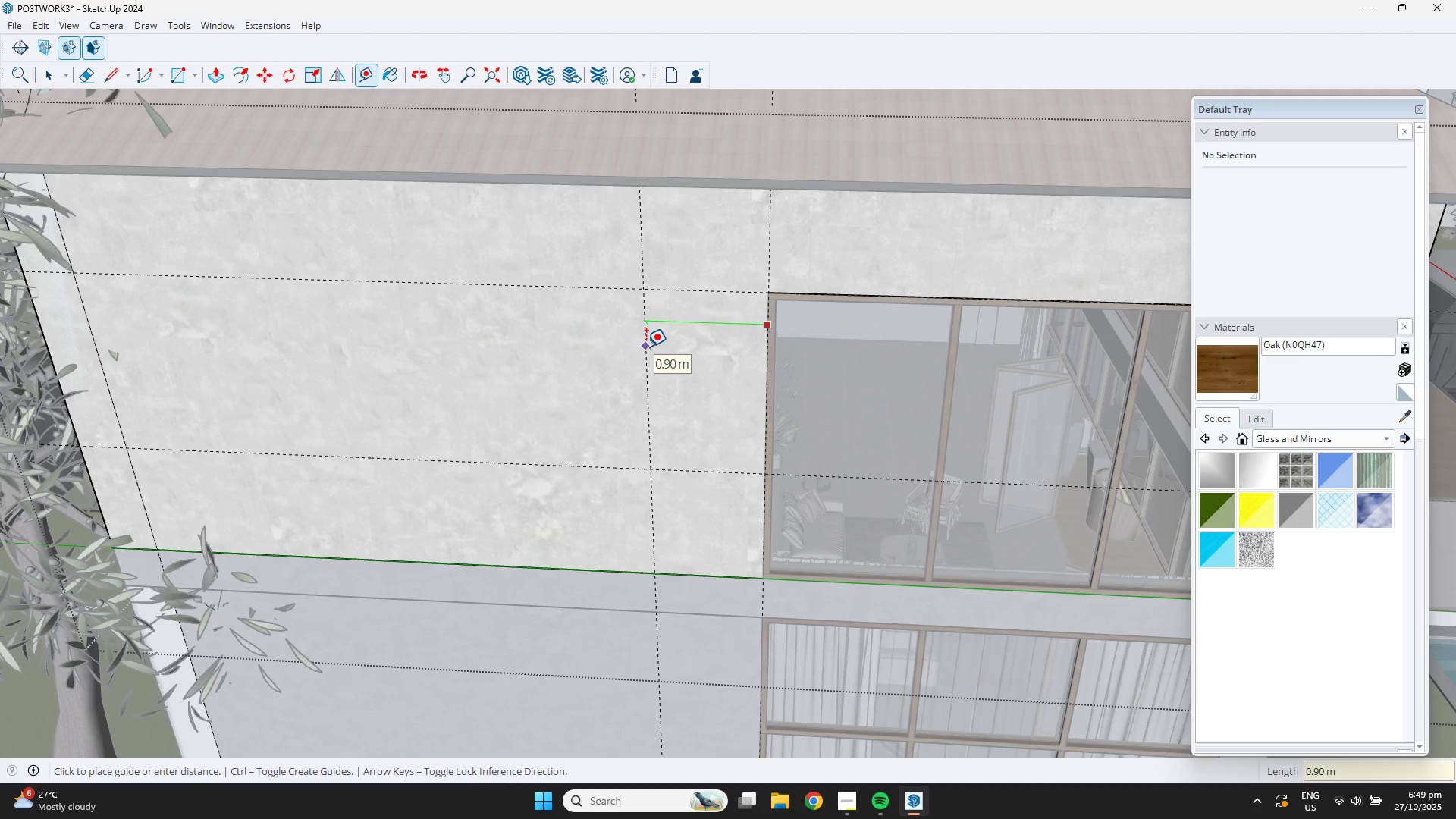 
key(NumpadDecimal)
 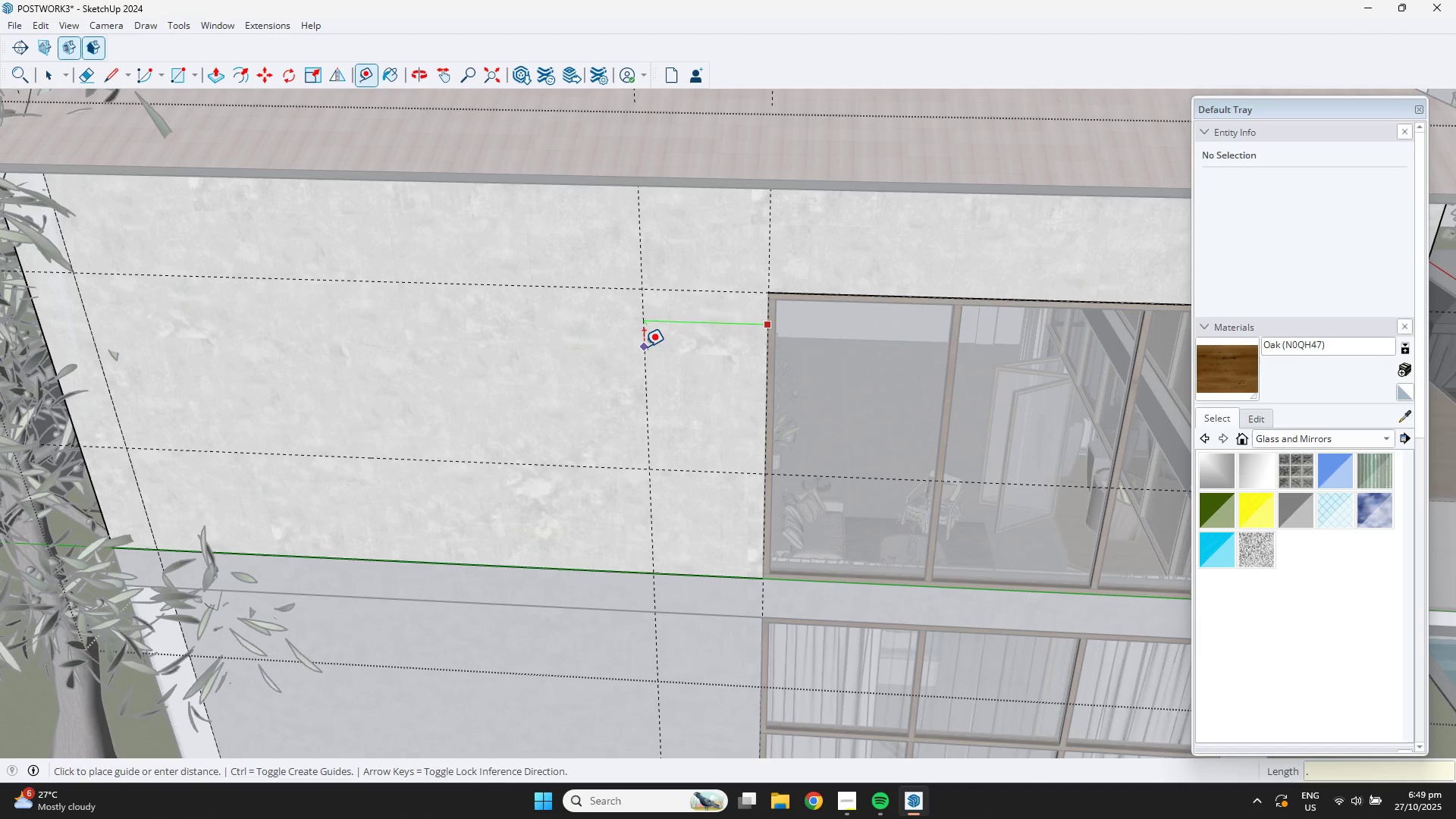 
key(Backspace)
 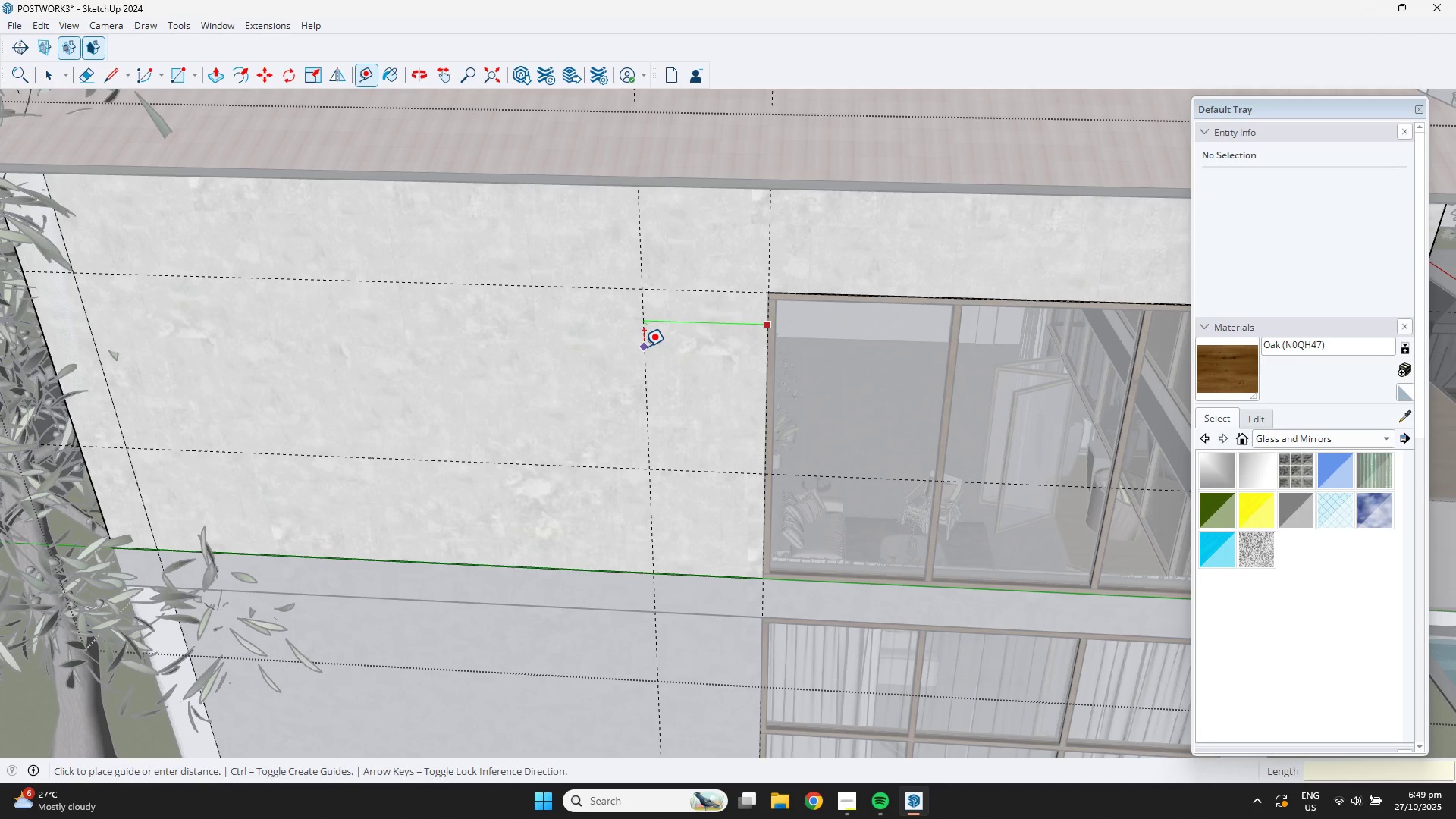 
key(Numpad1)
 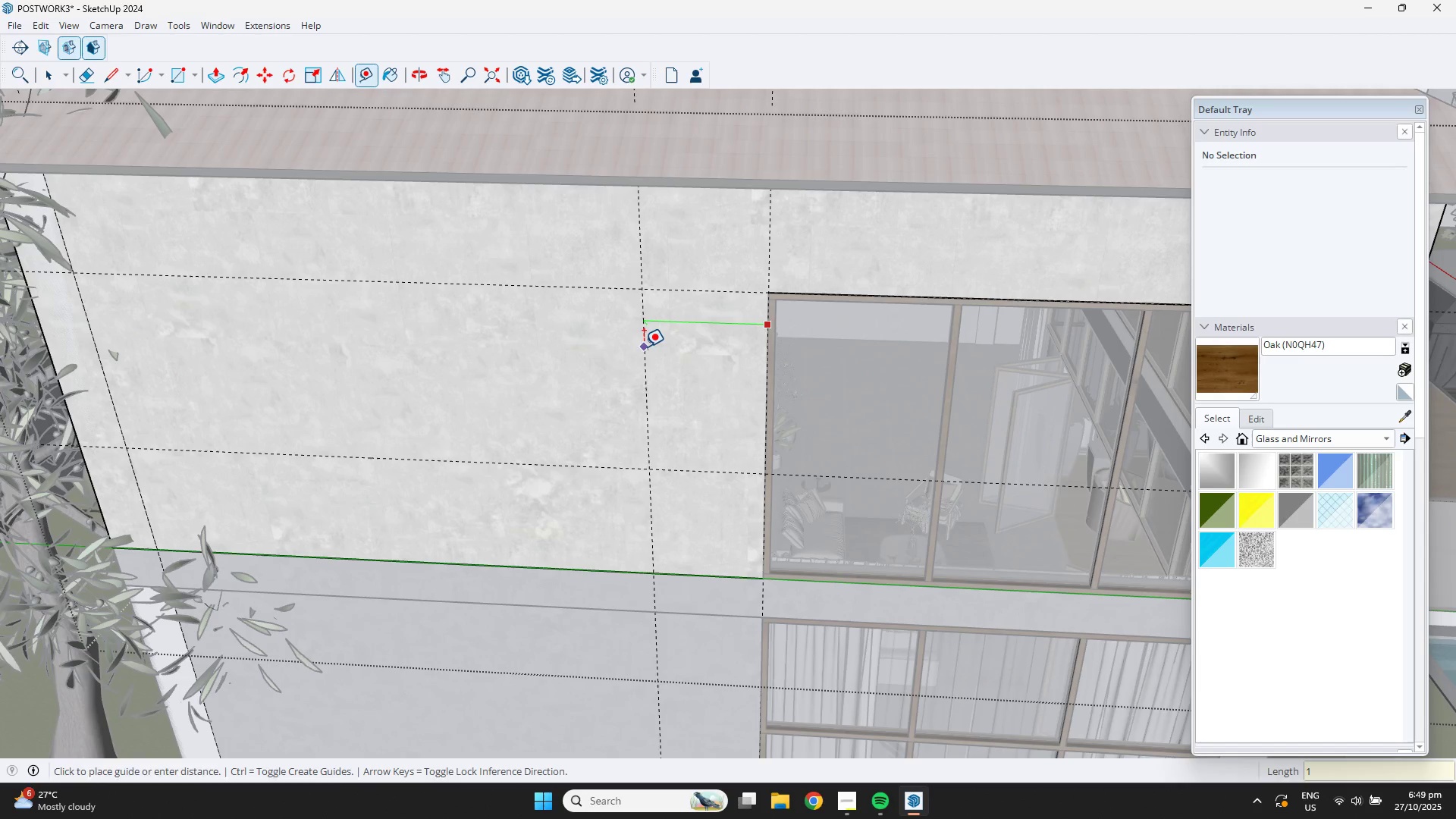 
key(NumpadEnter)
 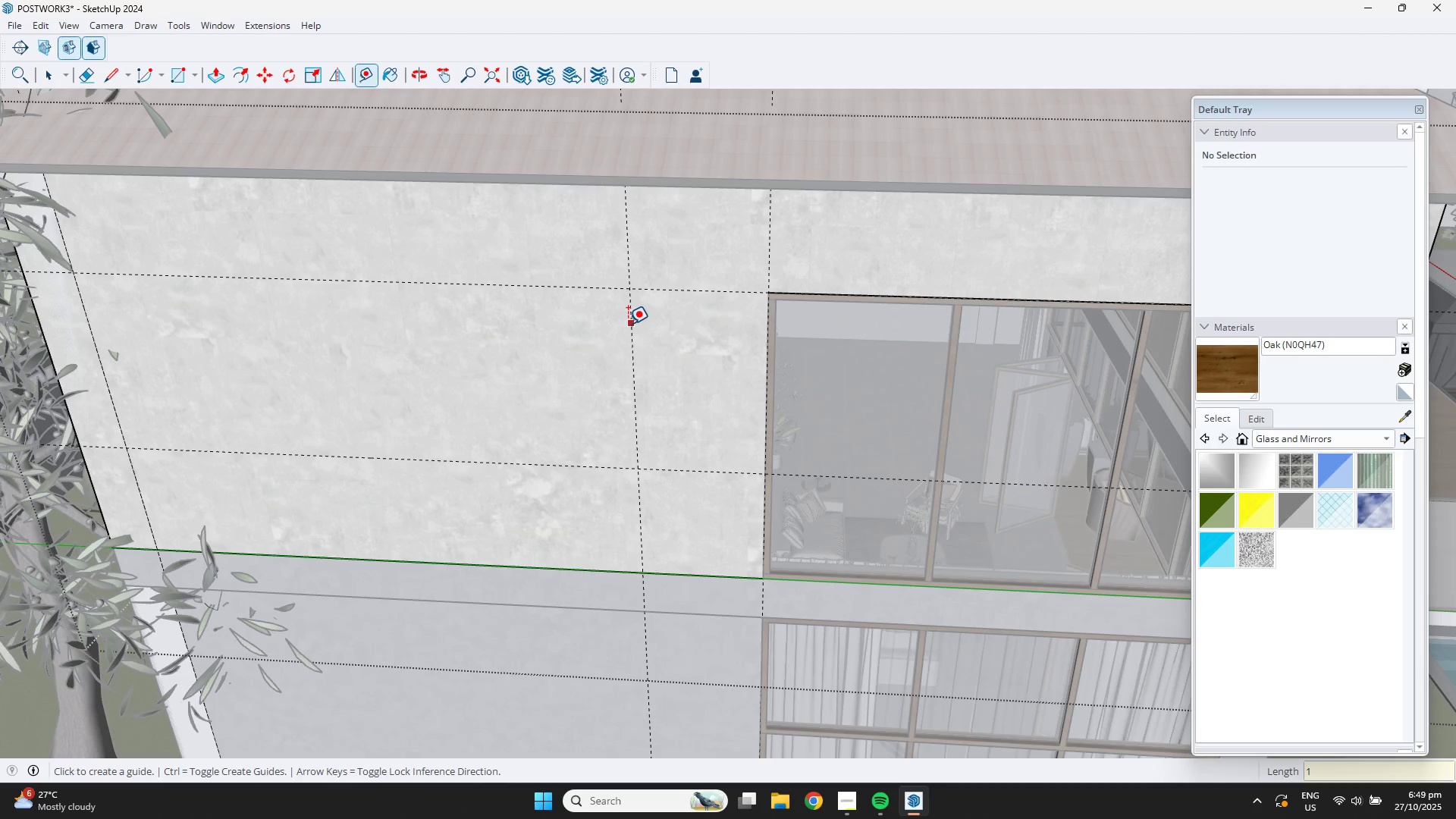 
key(R)
 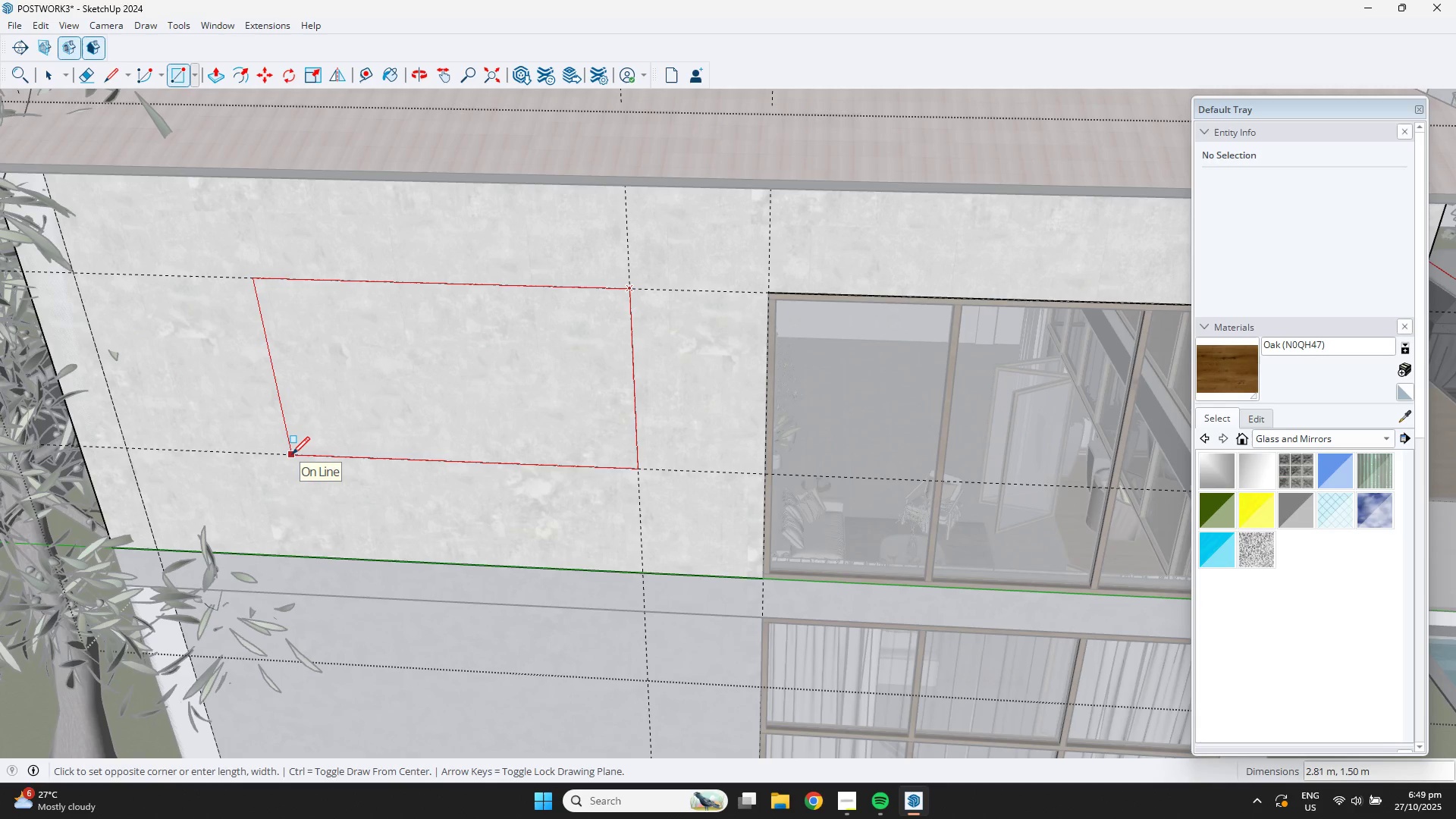 
key(Numpad2)
 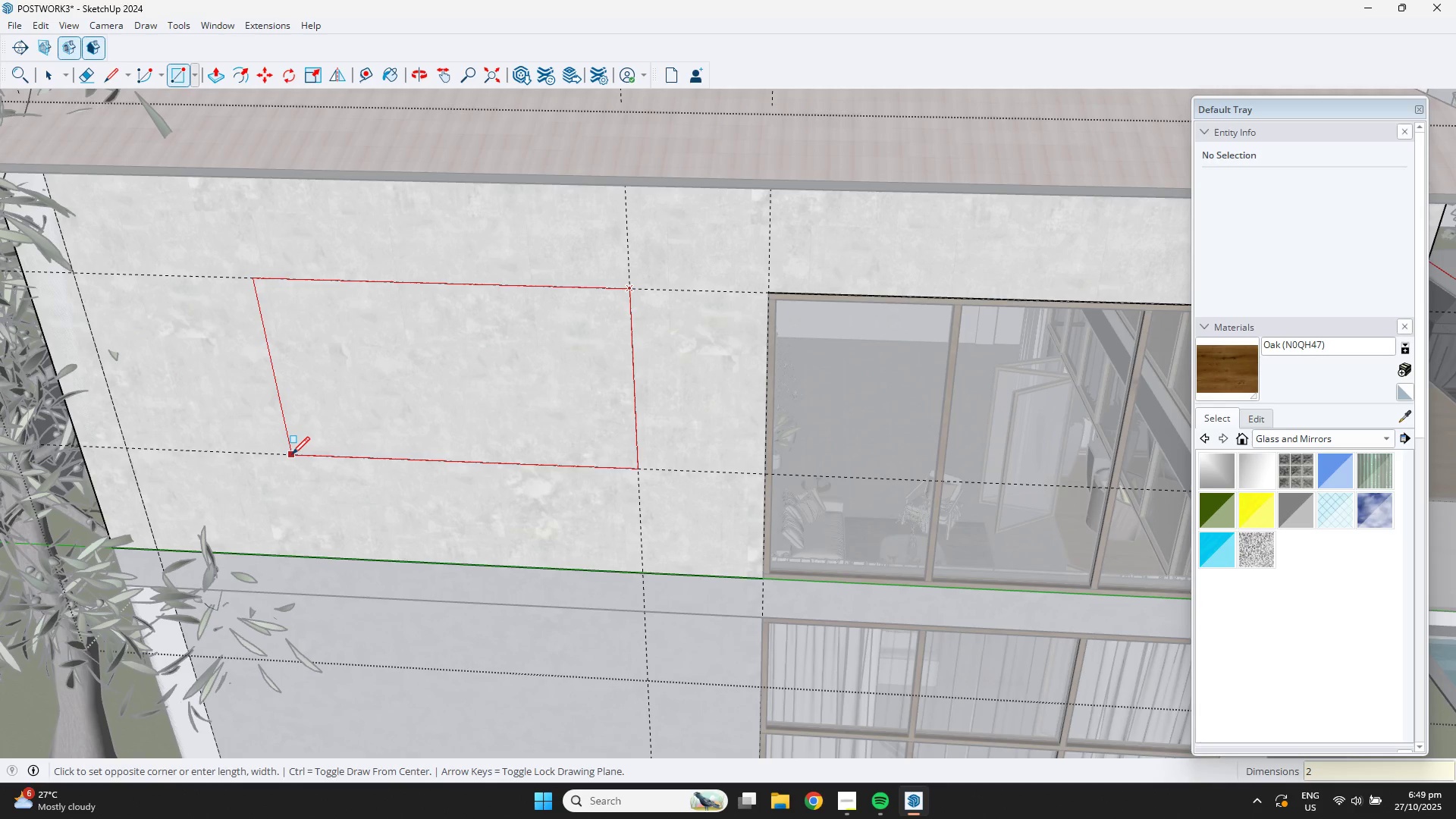 
key(NumpadDecimal)
 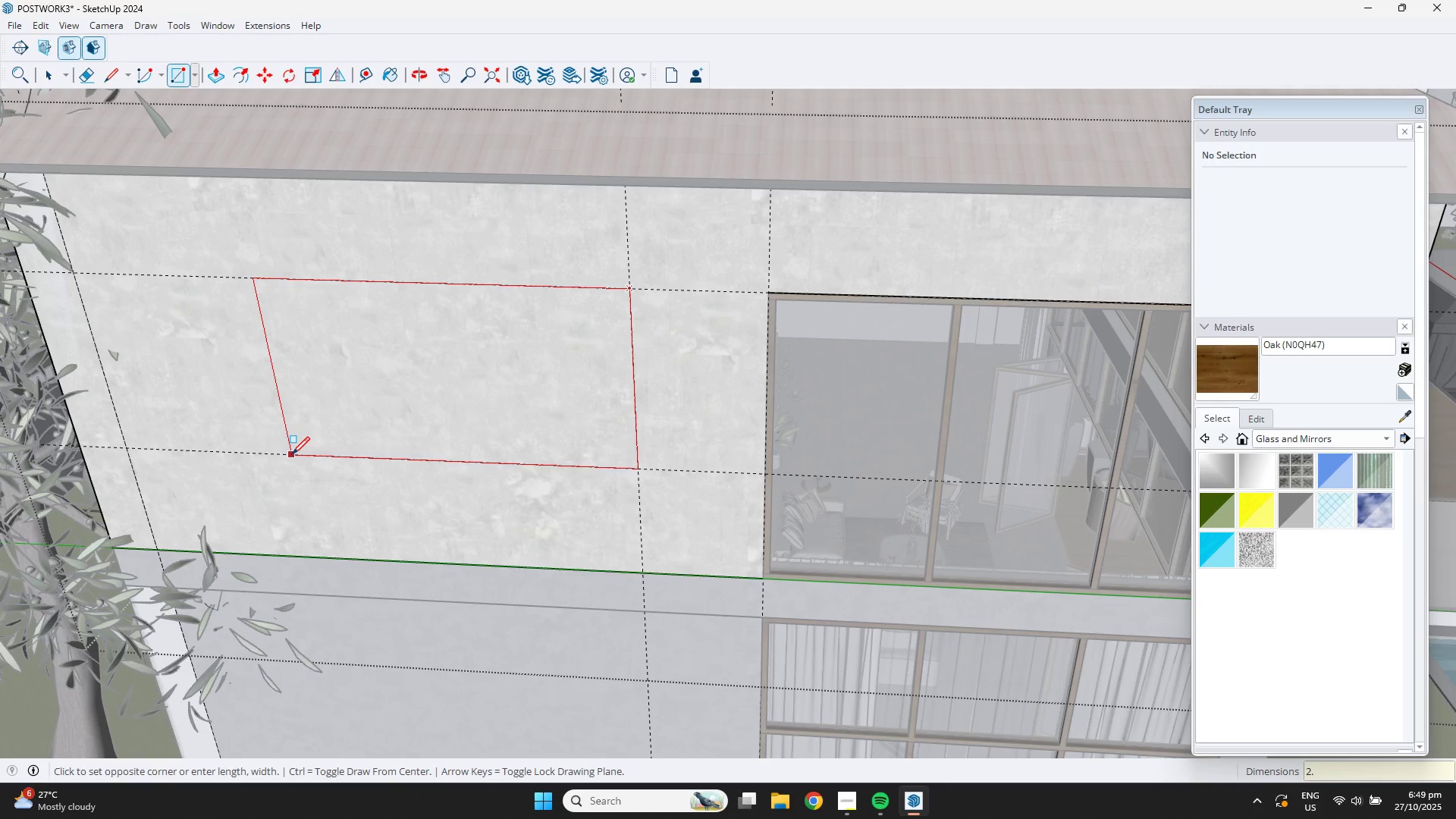 
key(Numpad8)
 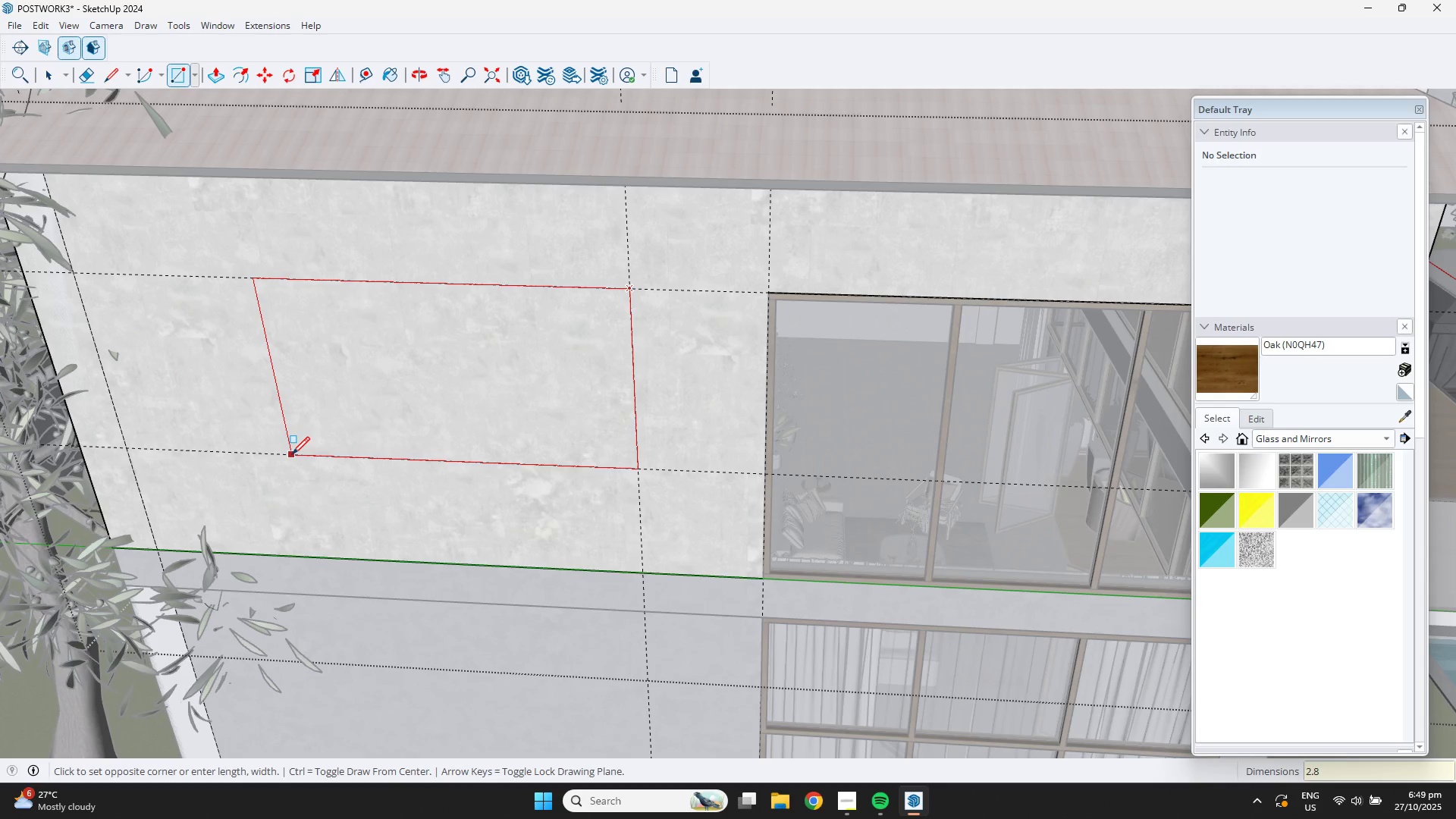 
key(Comma)
 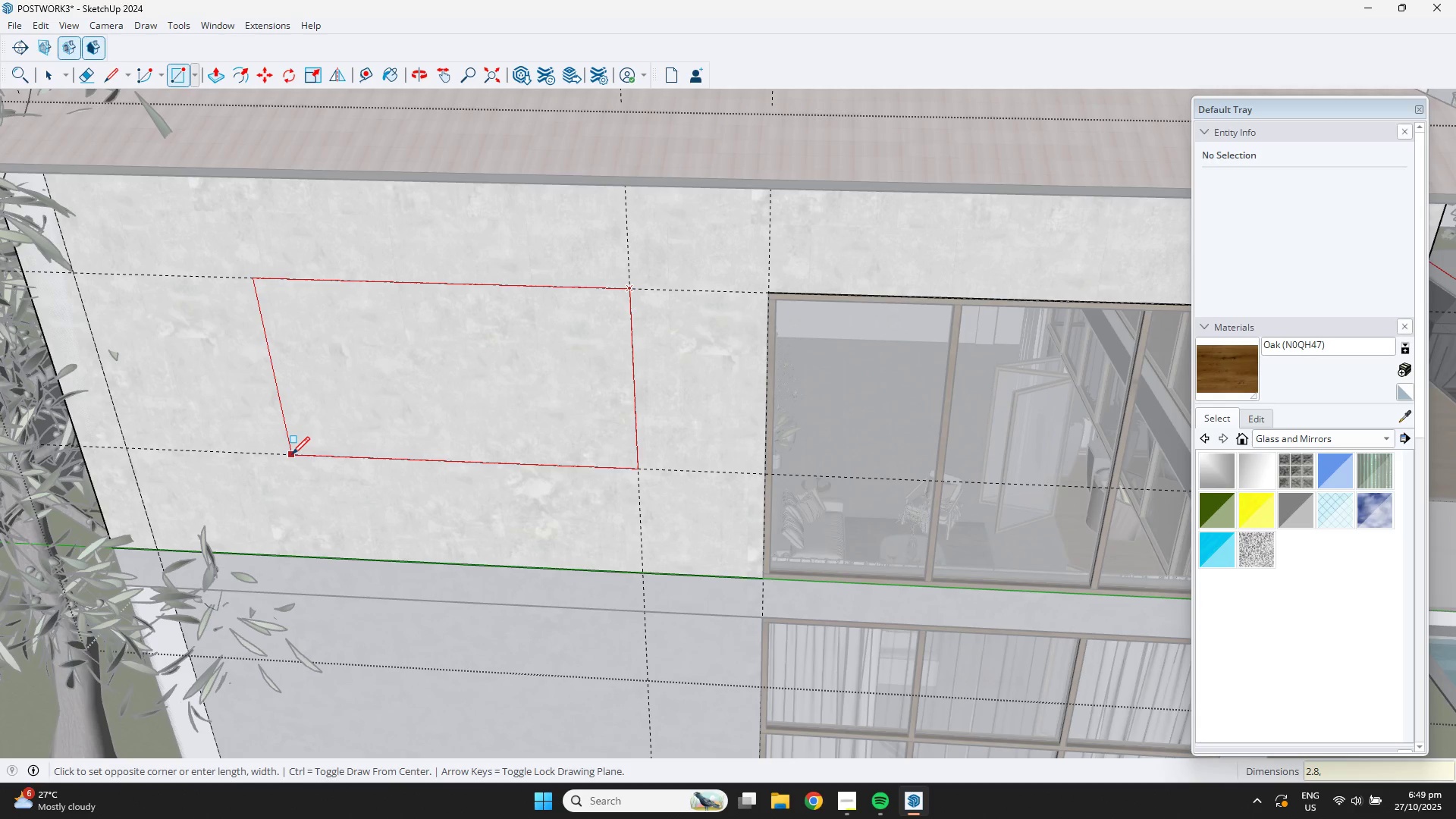 
key(Numpad1)
 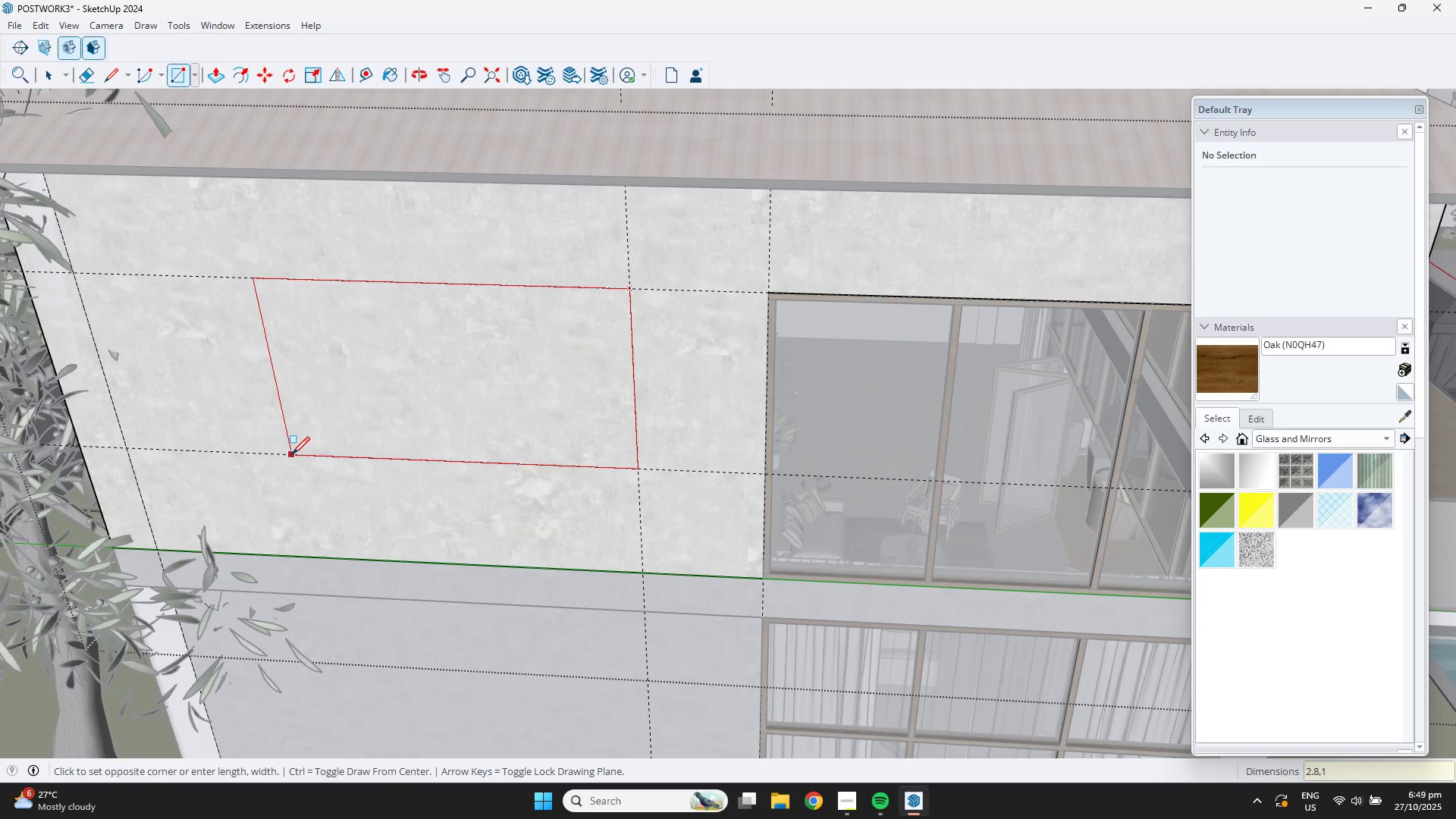 
key(NumpadDecimal)
 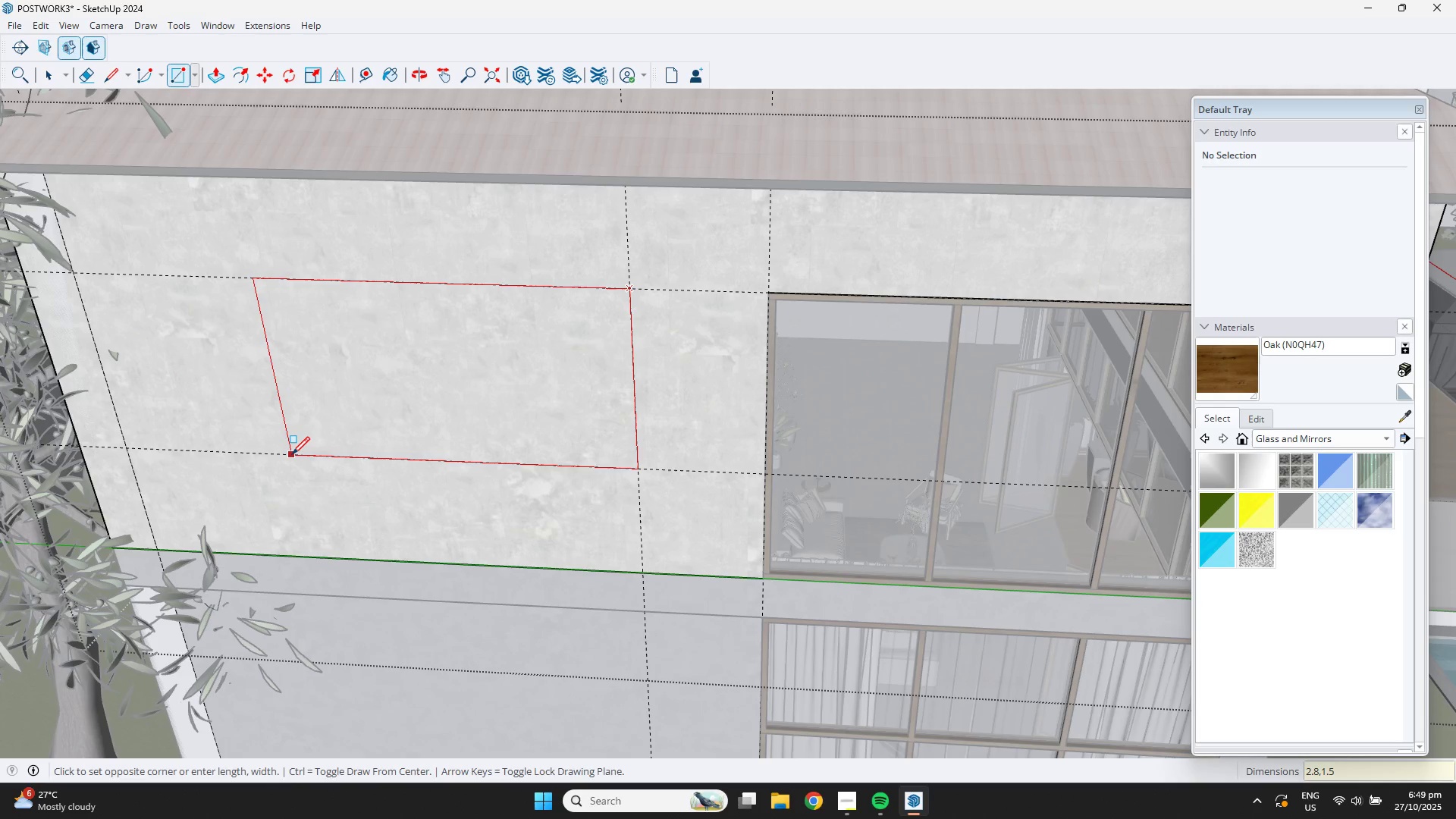 
key(Numpad5)
 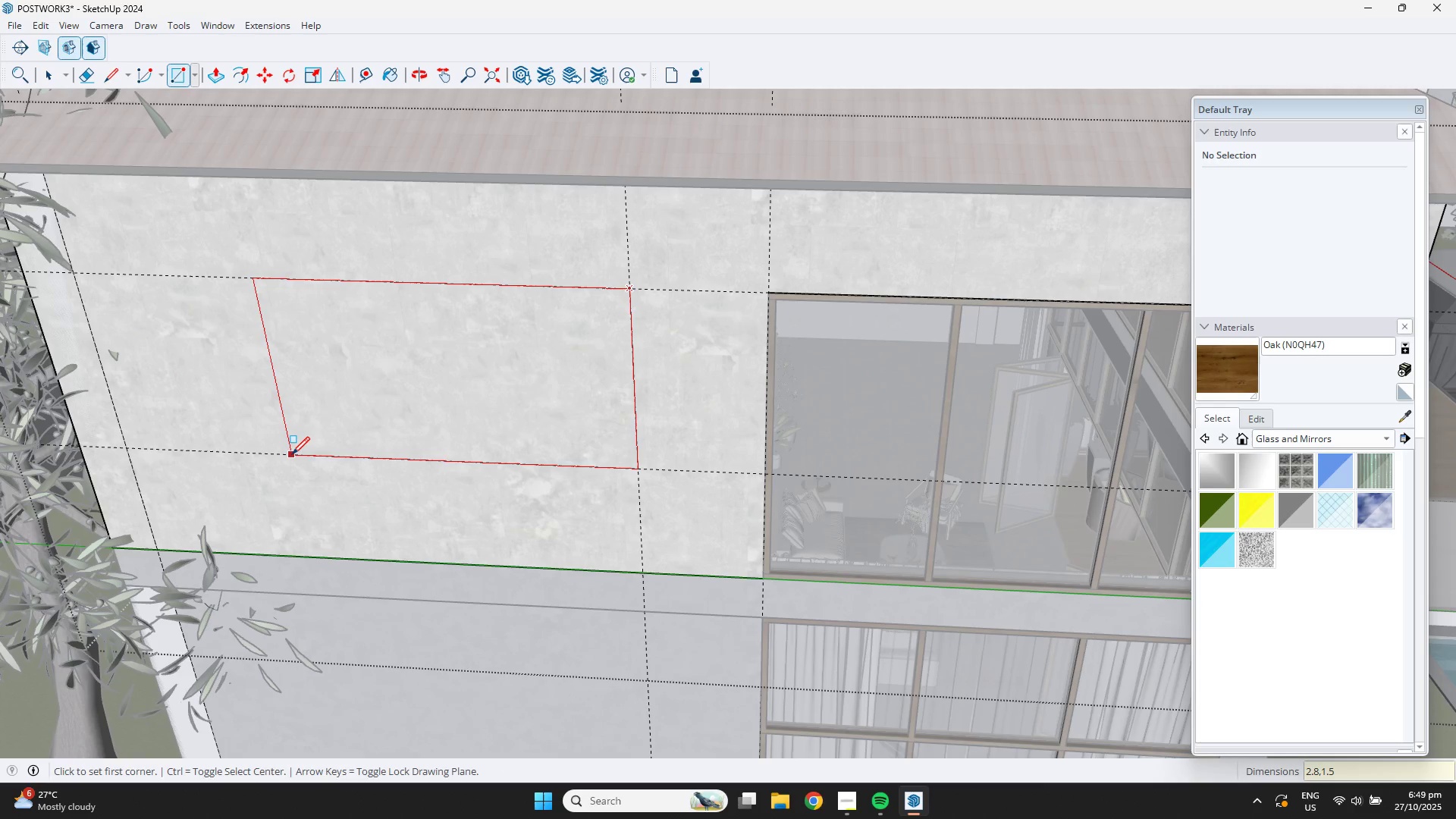 
key(NumpadEnter)
 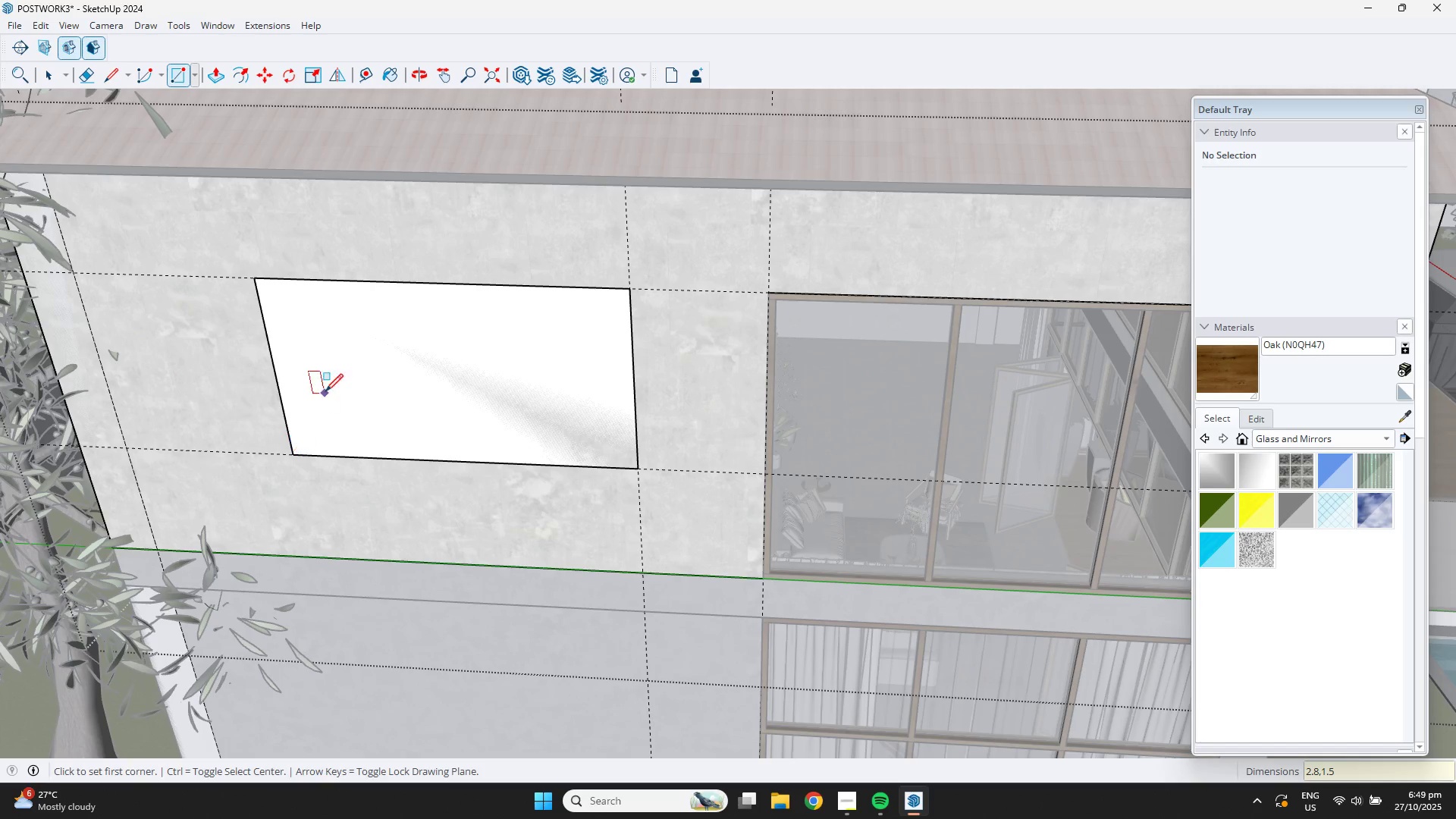 
key(Space)
 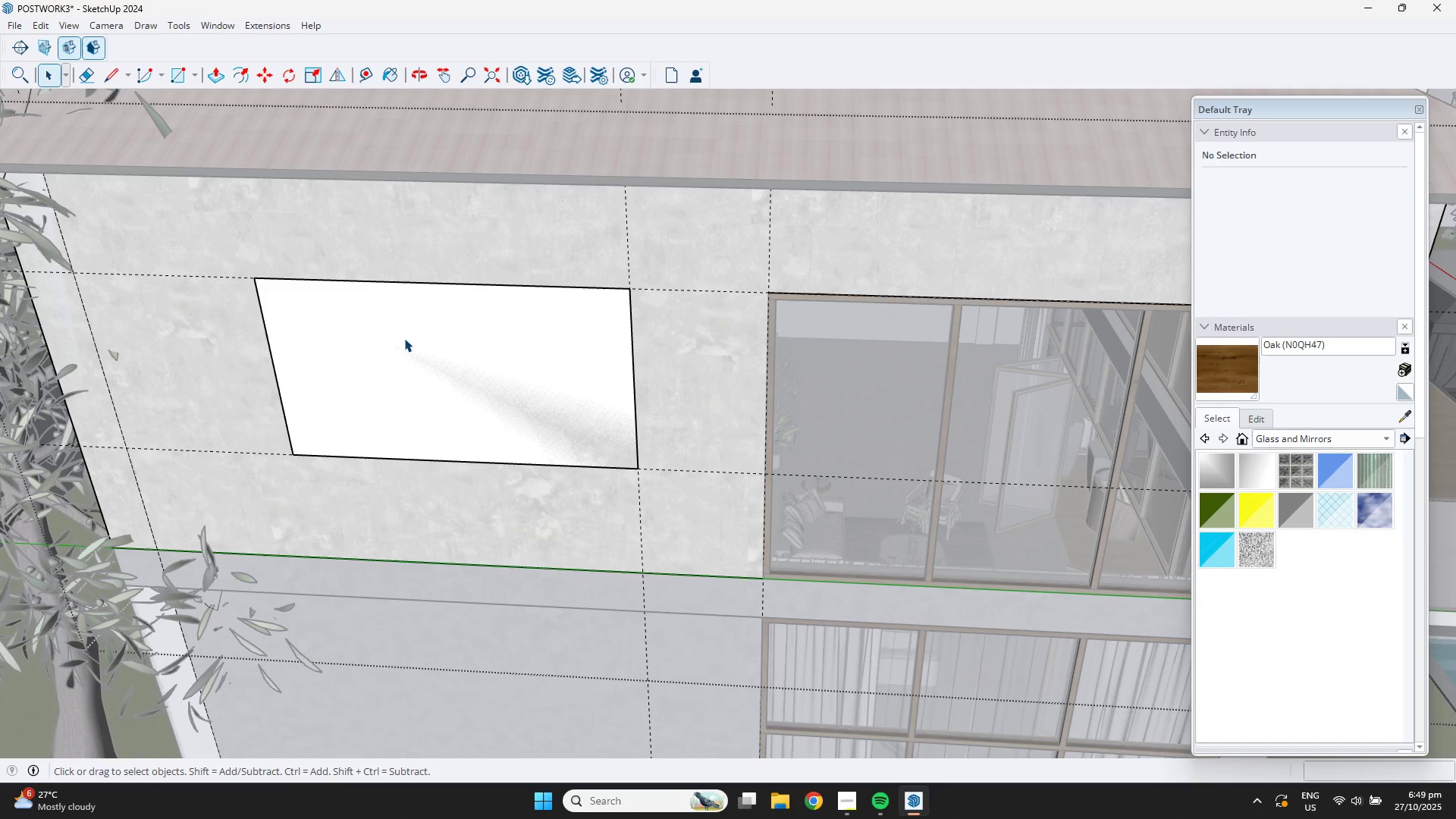 
left_click([404, 338])
 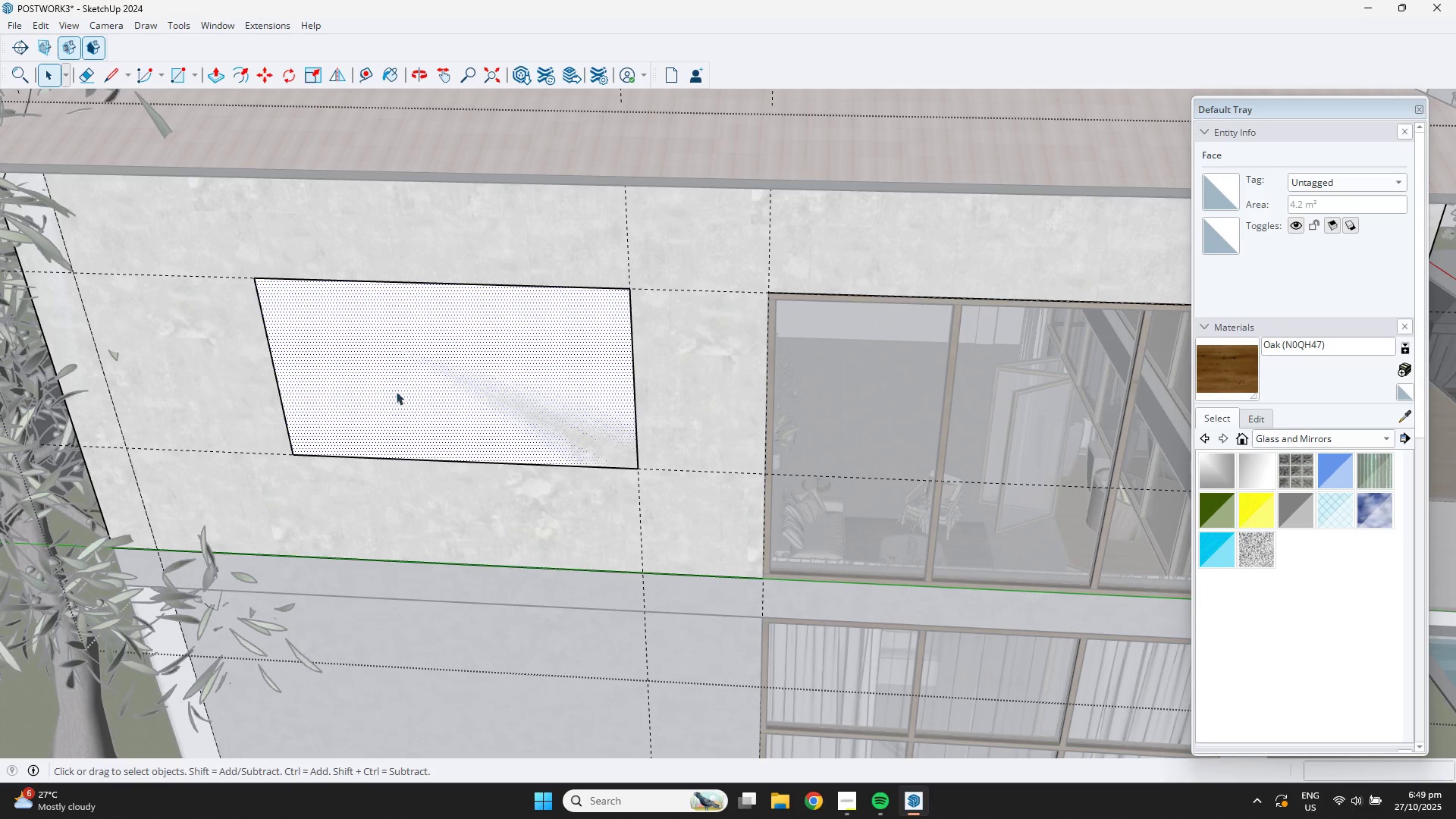 
key(P)
 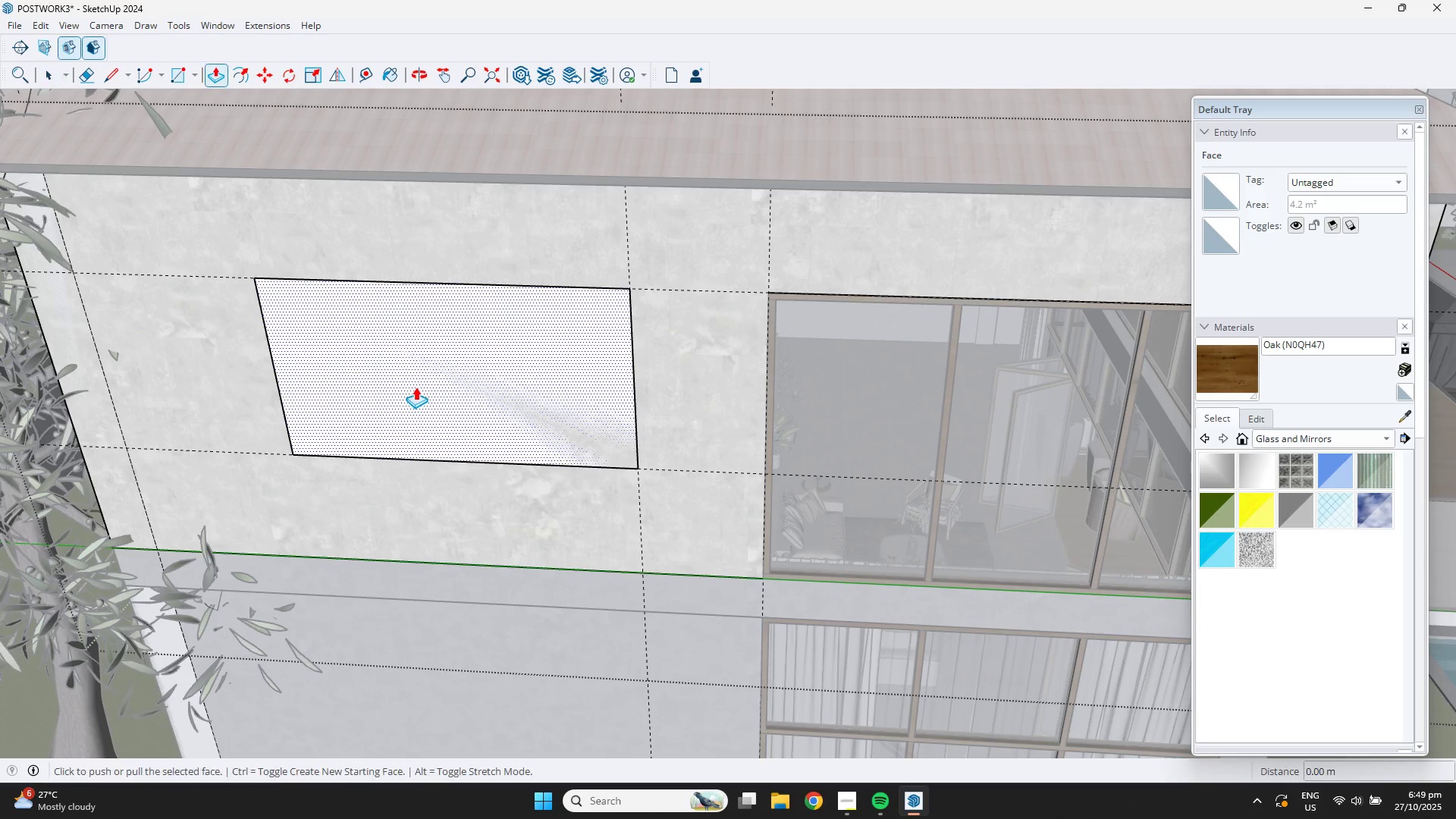 
left_click([416, 387])
 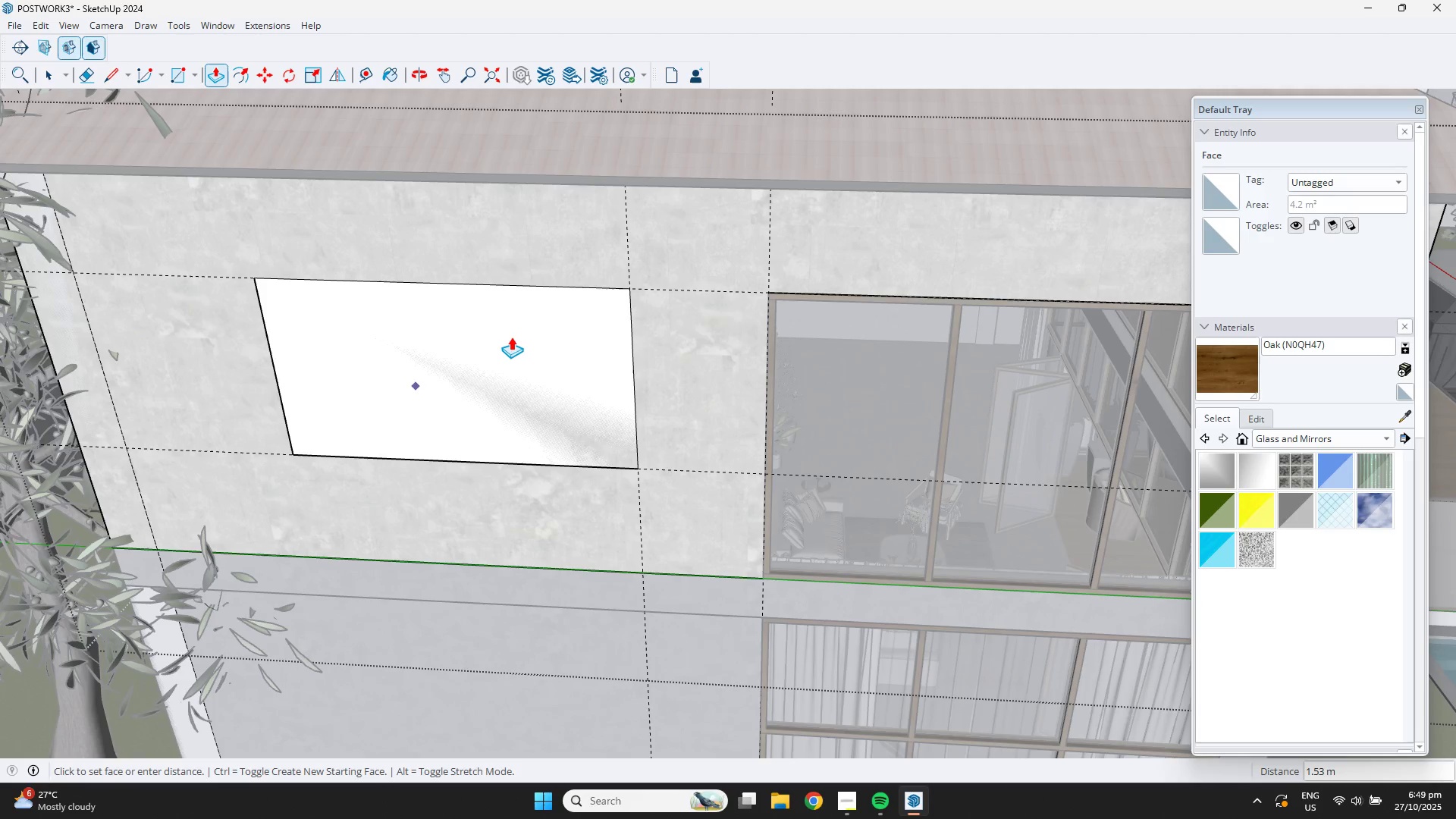 
key(NumpadDecimal)
 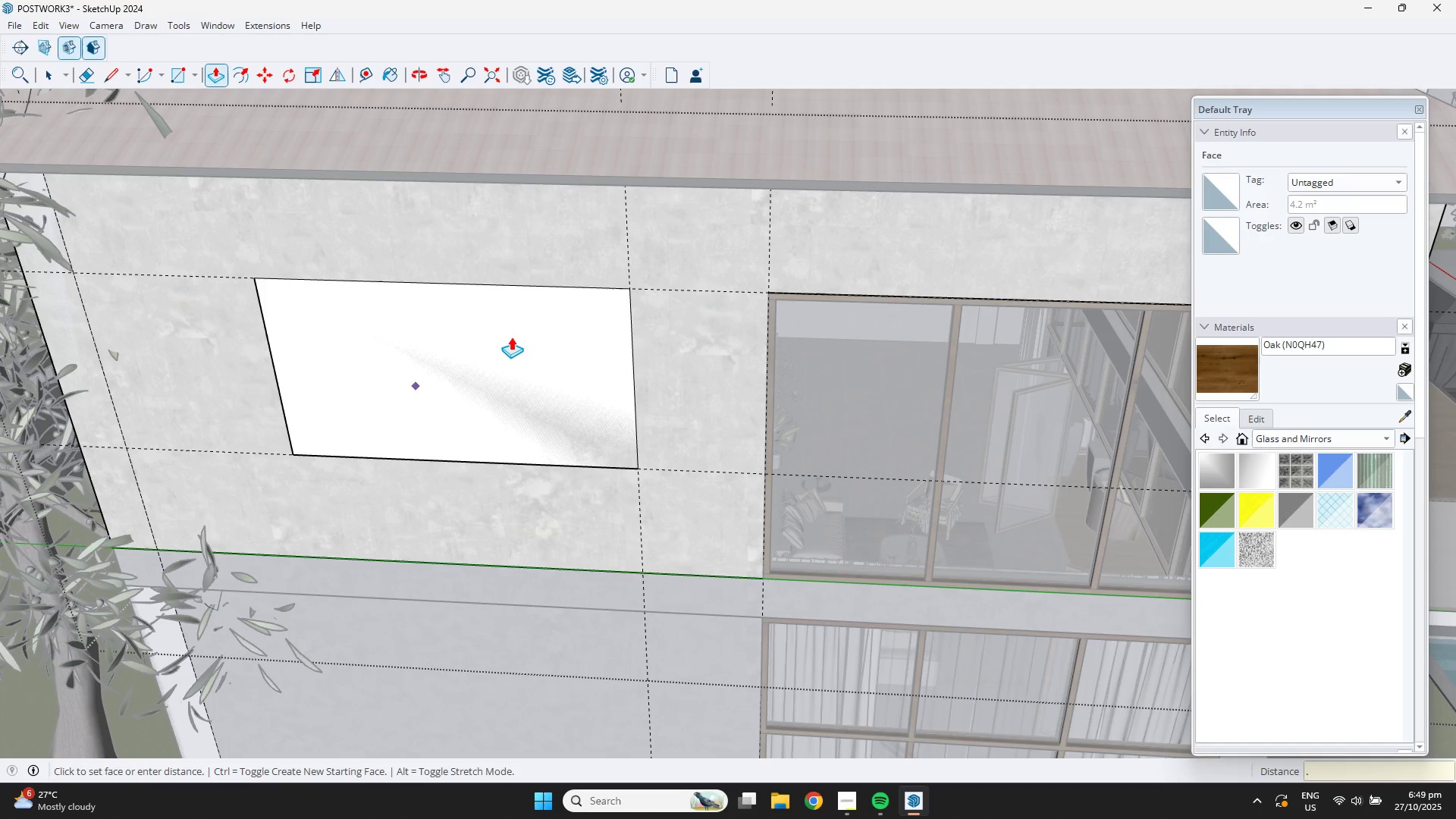 
key(Numpad2)
 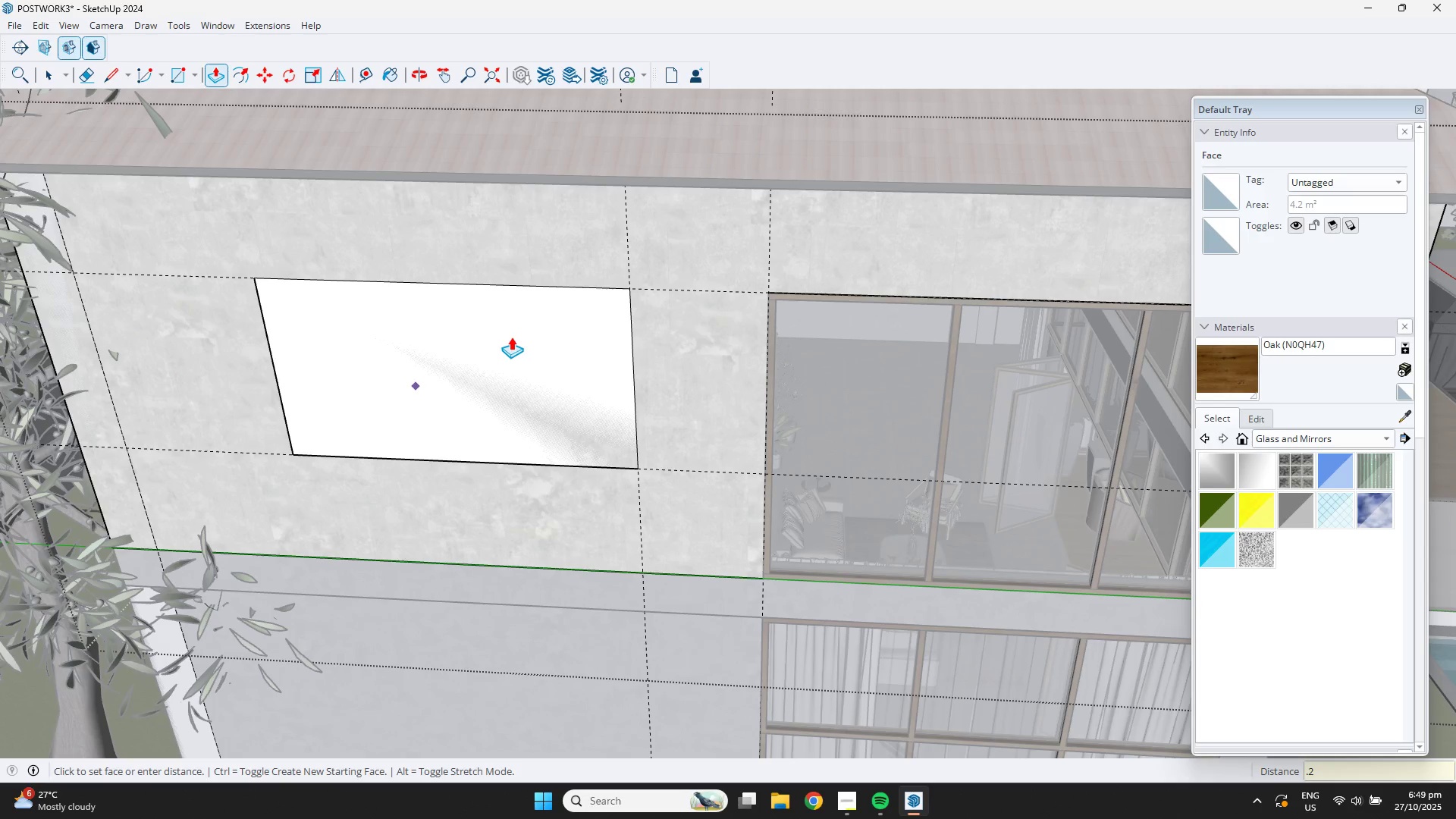 
key(NumpadEnter)
 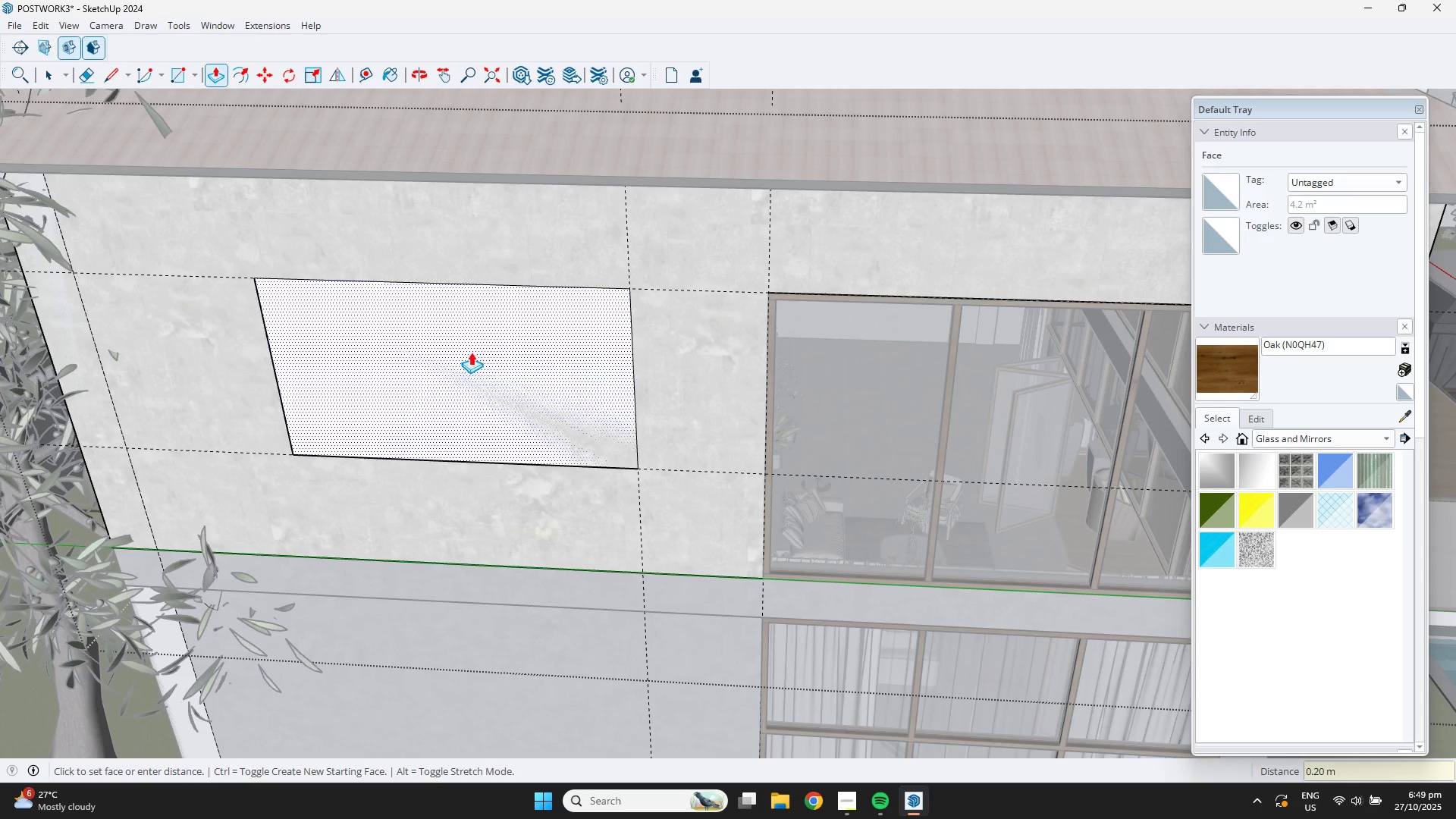 
scroll: coordinate [398, 393], scroll_direction: down, amount: 4.0
 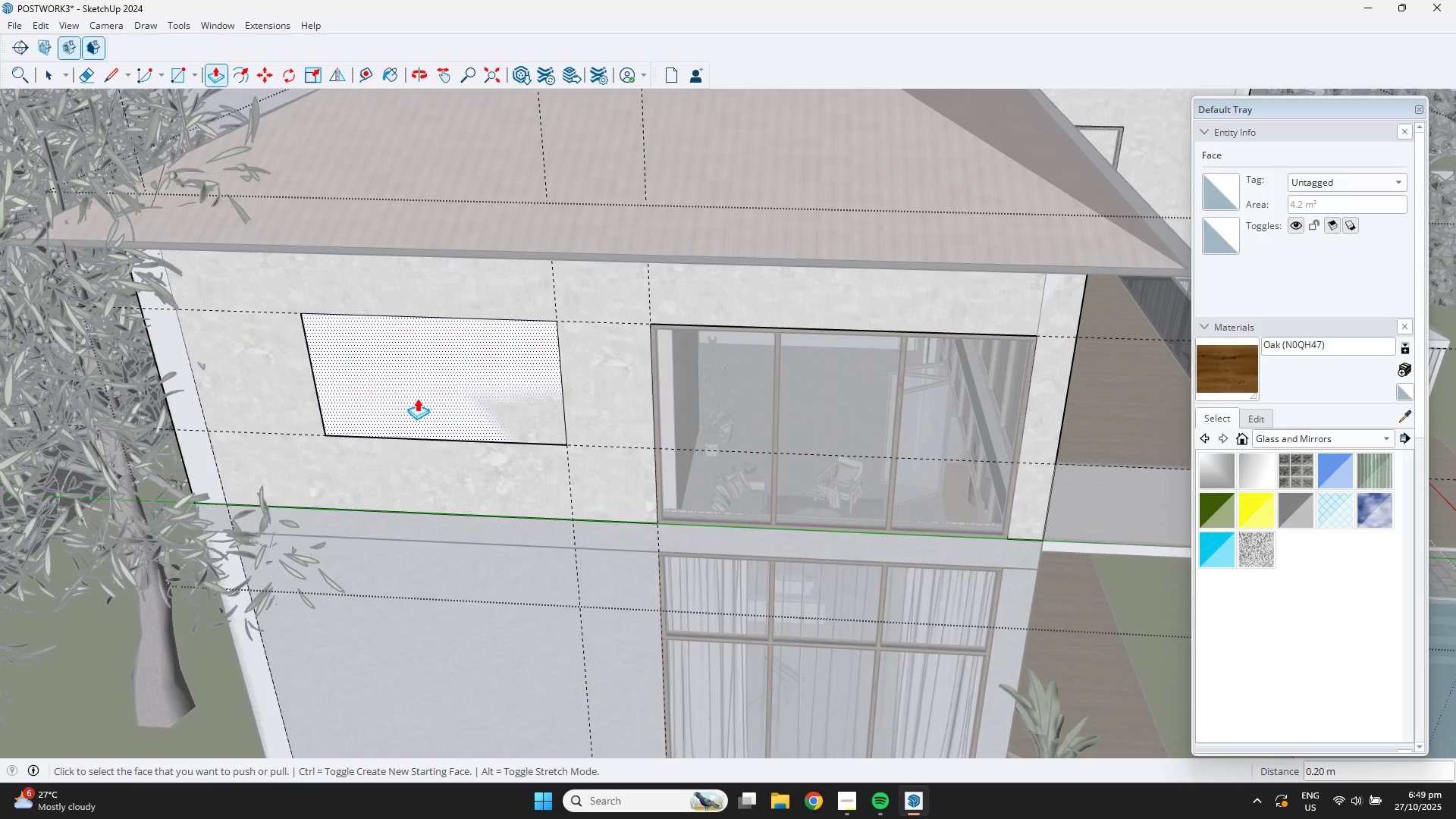 
left_click([417, 397])
 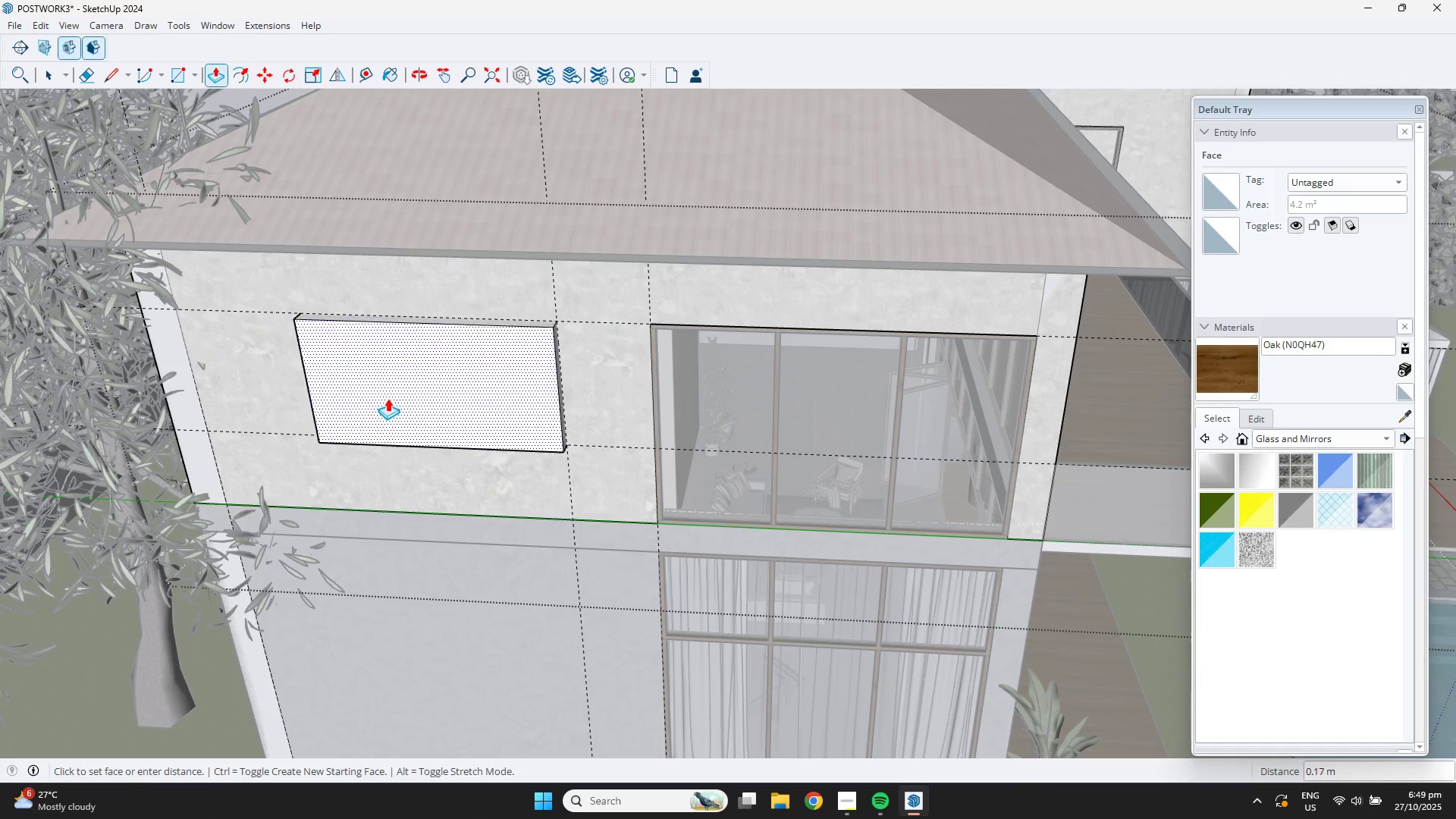 
key(Control+Z)
 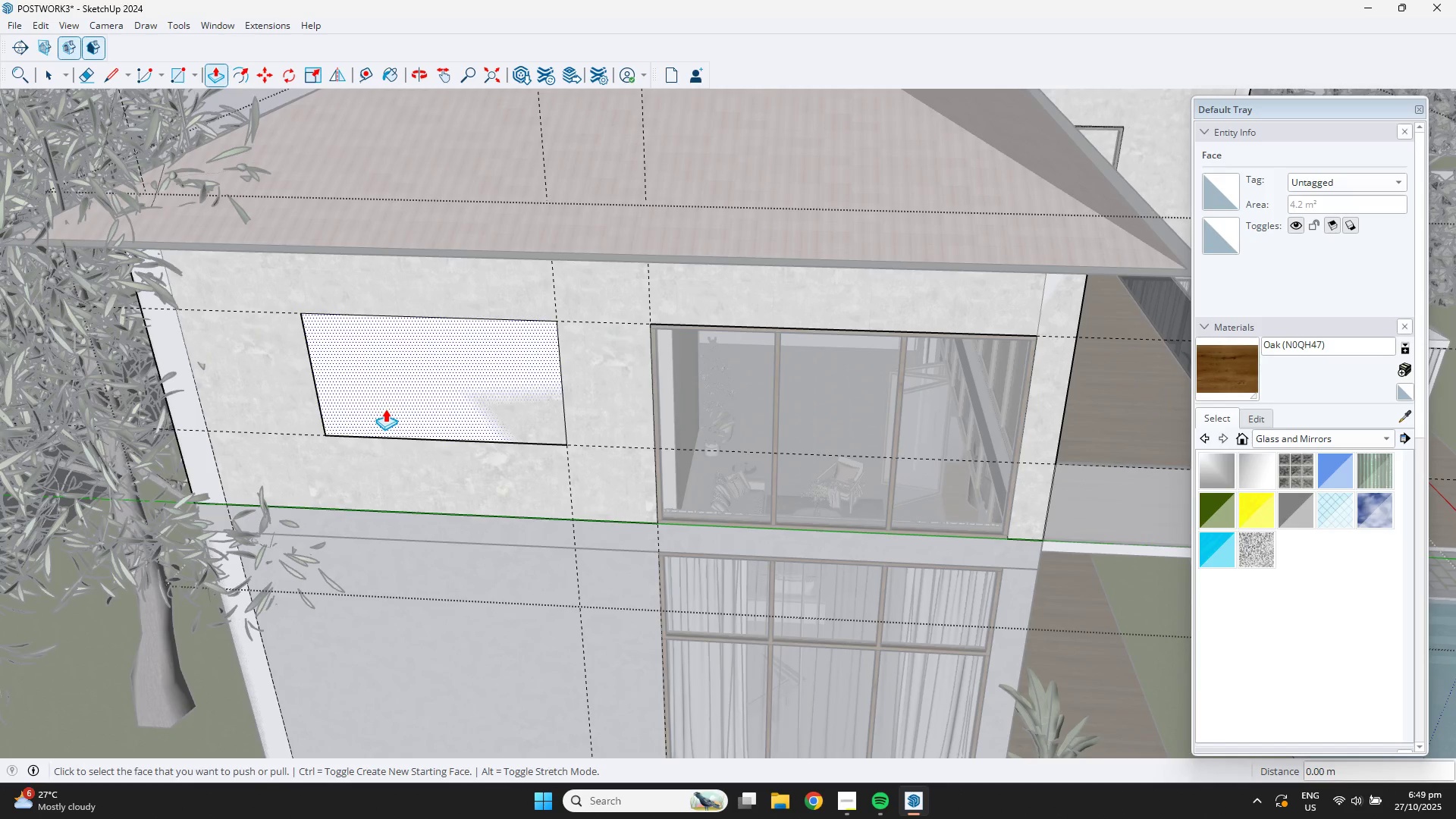 
key(Space)
 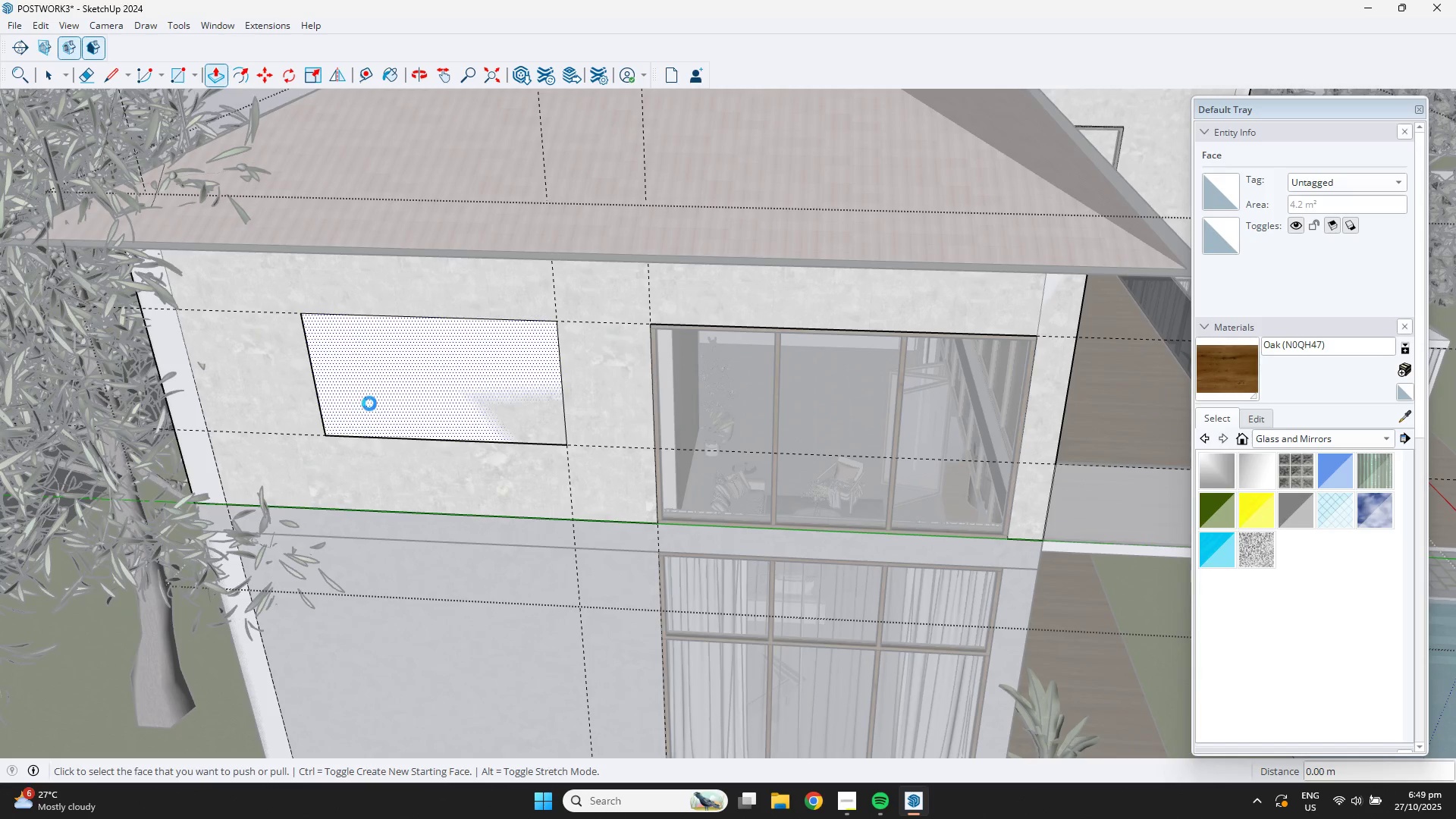 
scroll: coordinate [361, 405], scroll_direction: up, amount: 5.0
 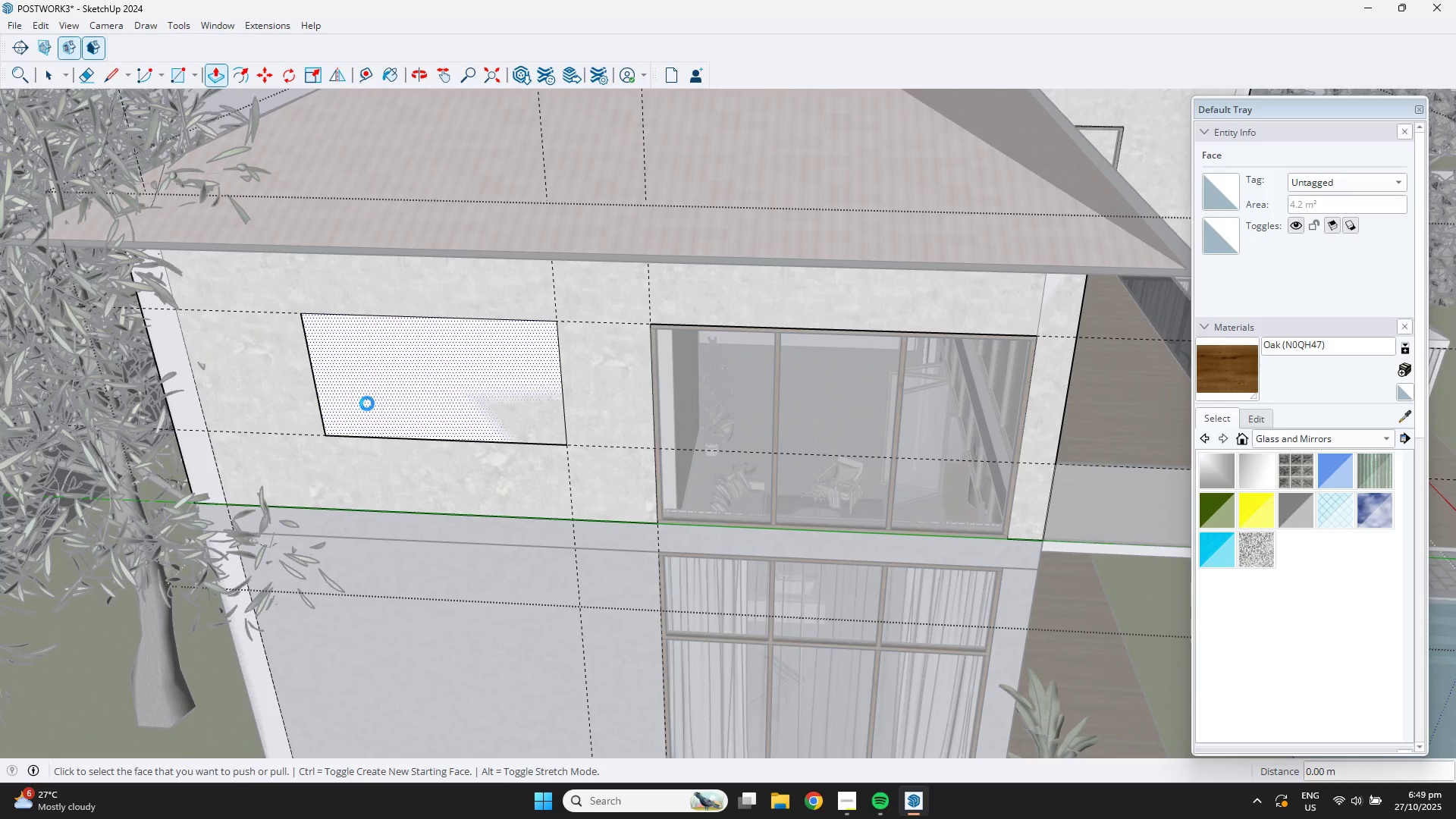 
key(Control+Z)
 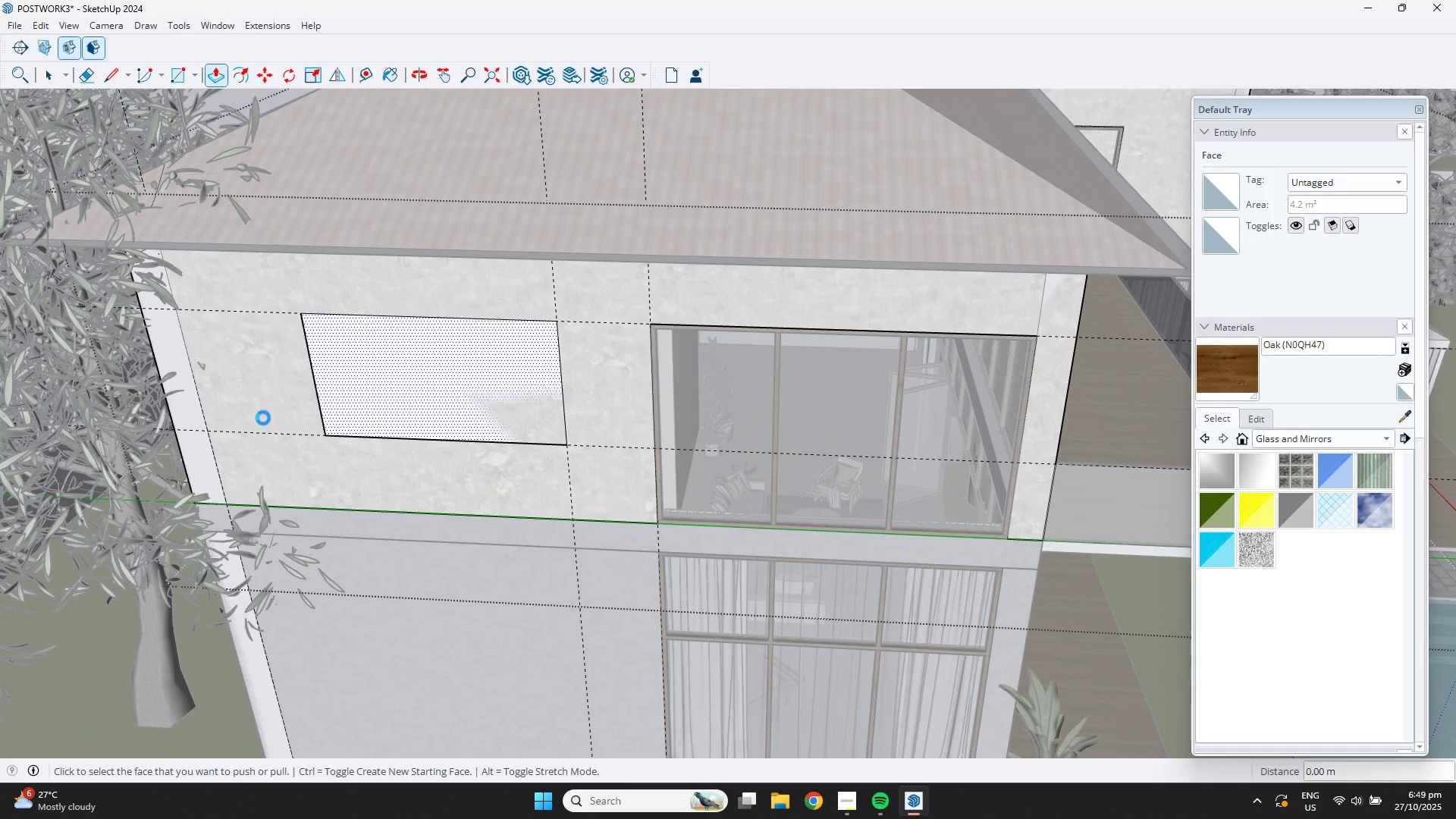 
scroll: coordinate [234, 408], scroll_direction: down, amount: 5.0
 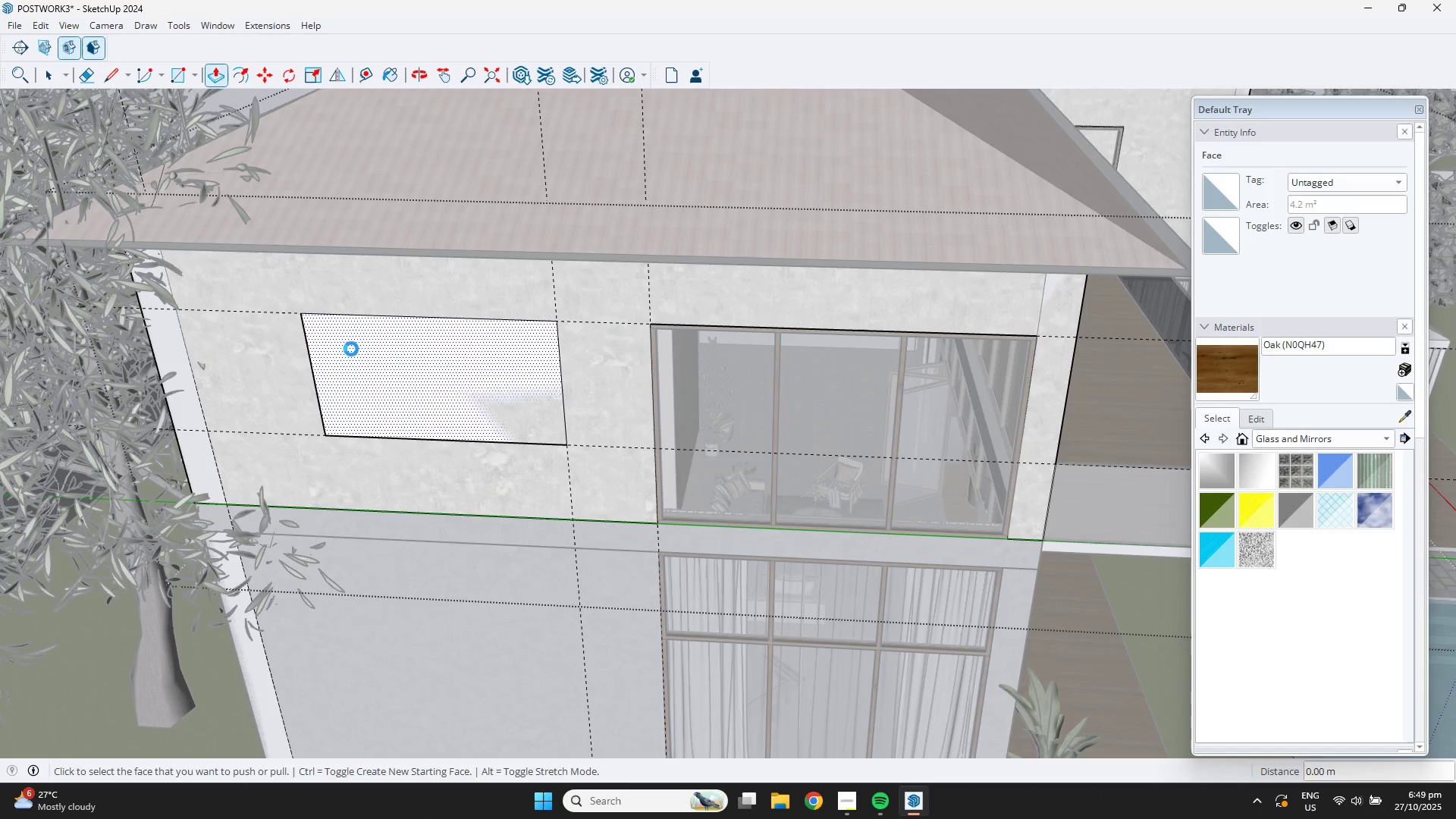 
key(Escape)
 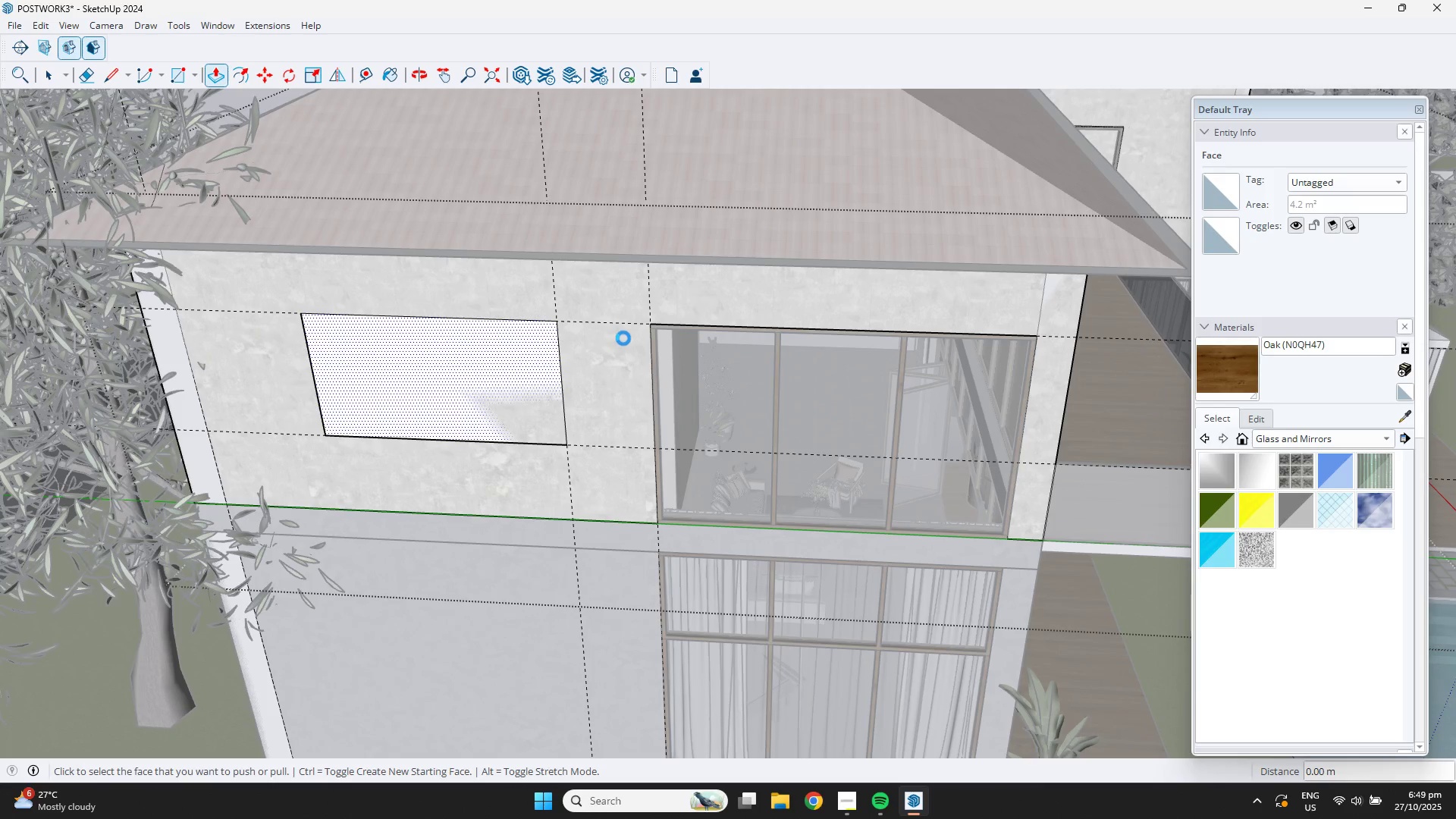 
key(Space)
 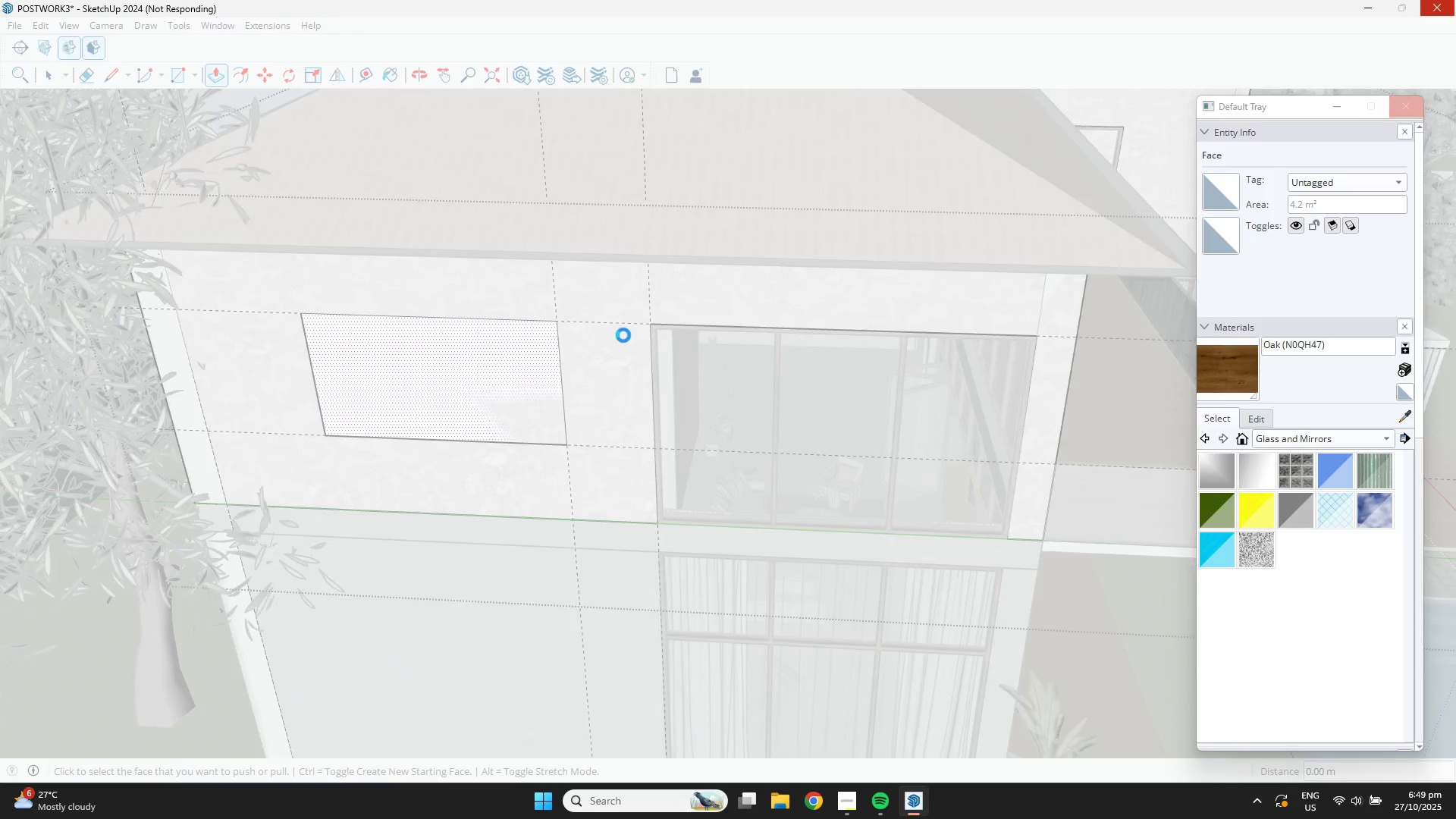 
scroll: coordinate [460, 418], scroll_direction: up, amount: 4.0
 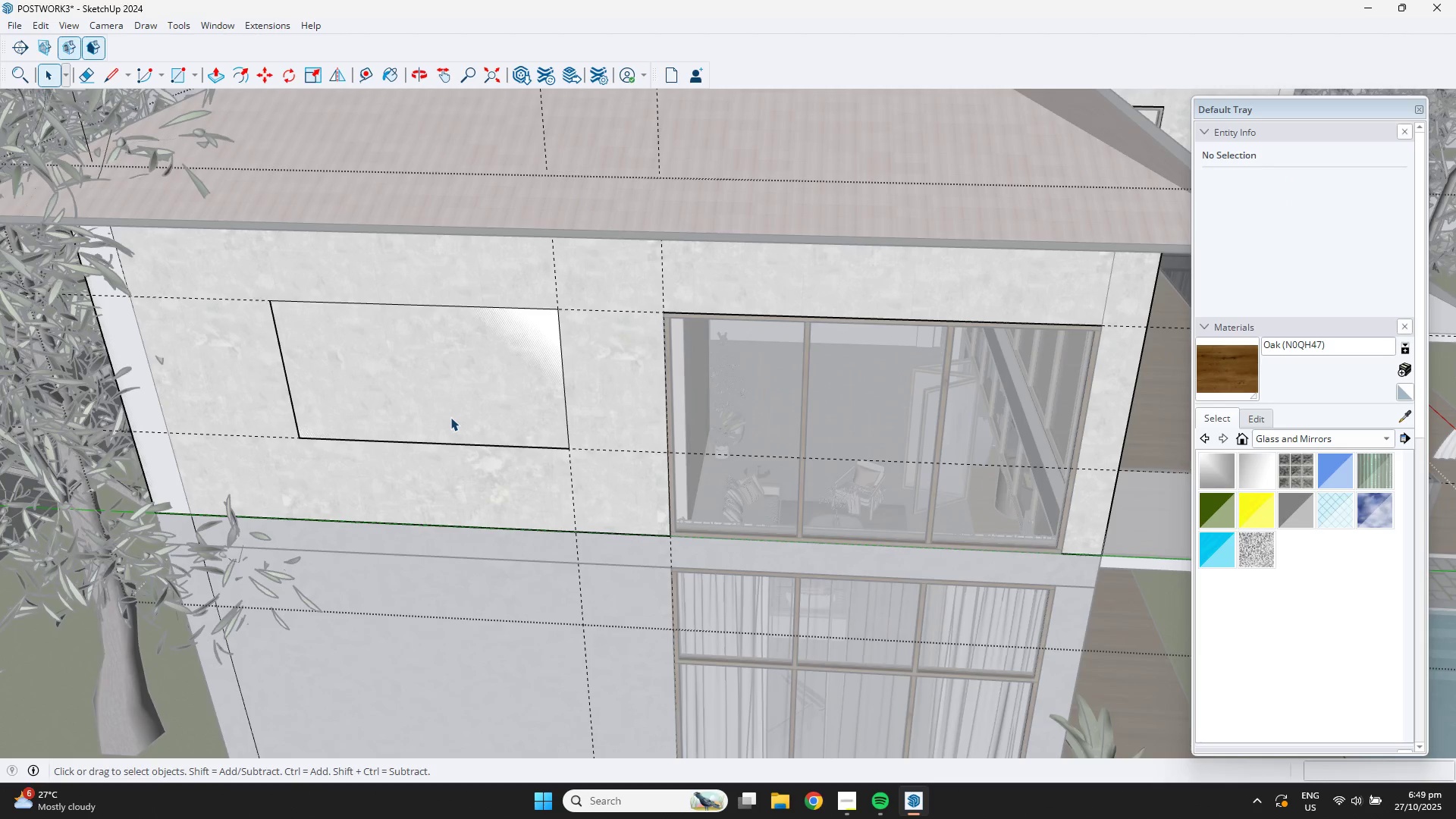 
key(Control+Z)
 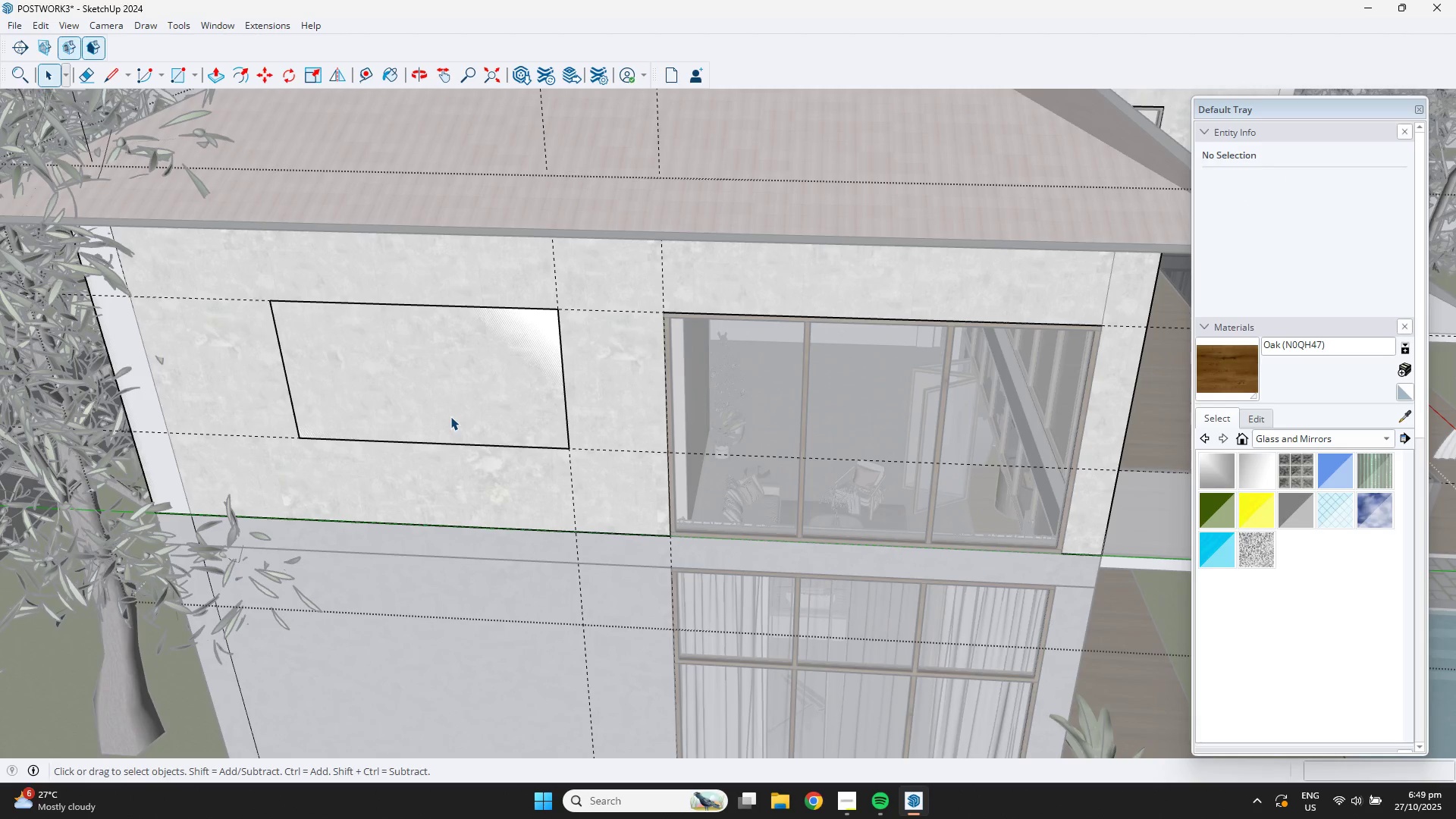 
key(Control+Z)
 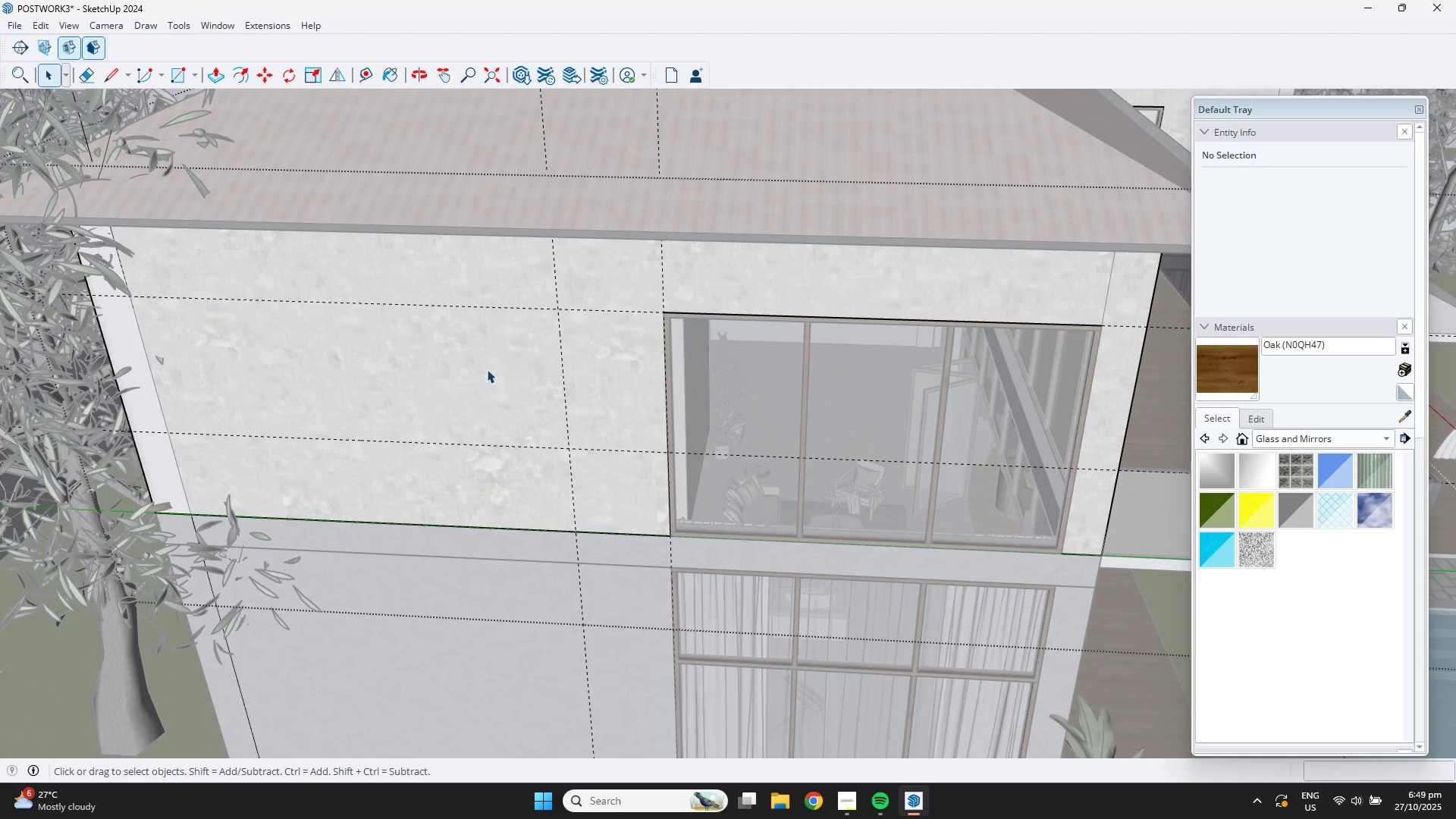 
key(Space)
 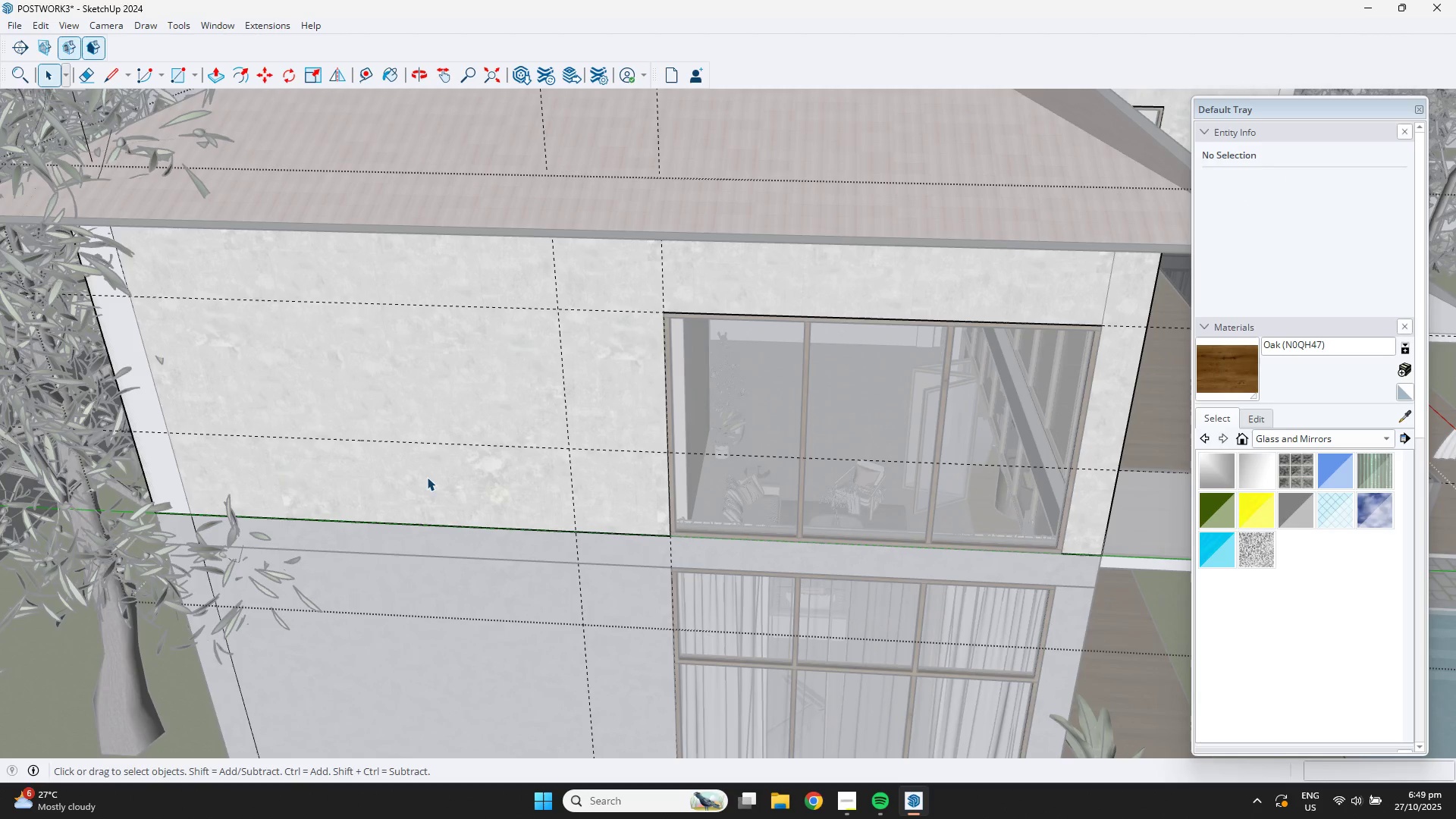 
double_click([427, 477])
 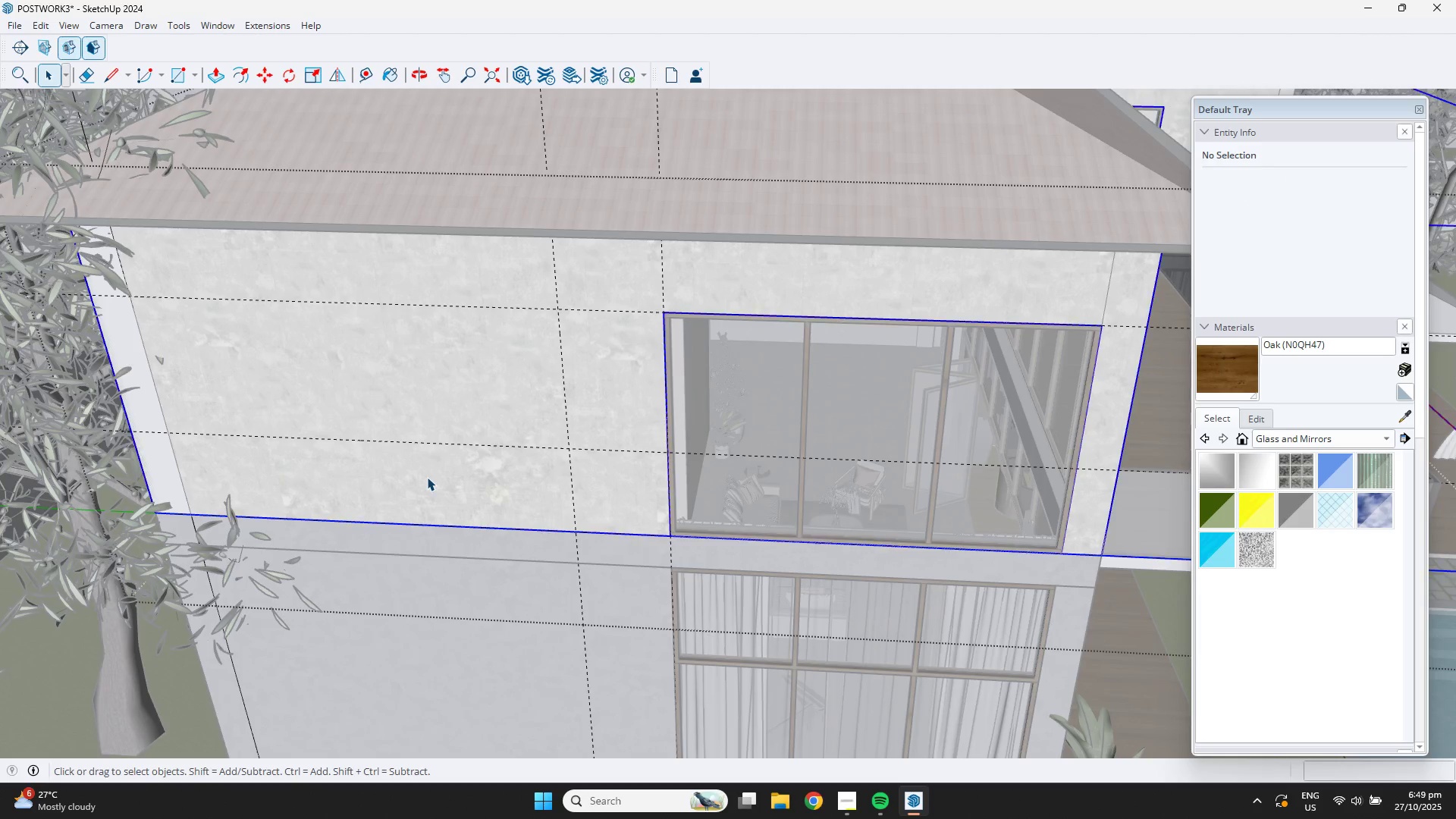 
triple_click([427, 477])
 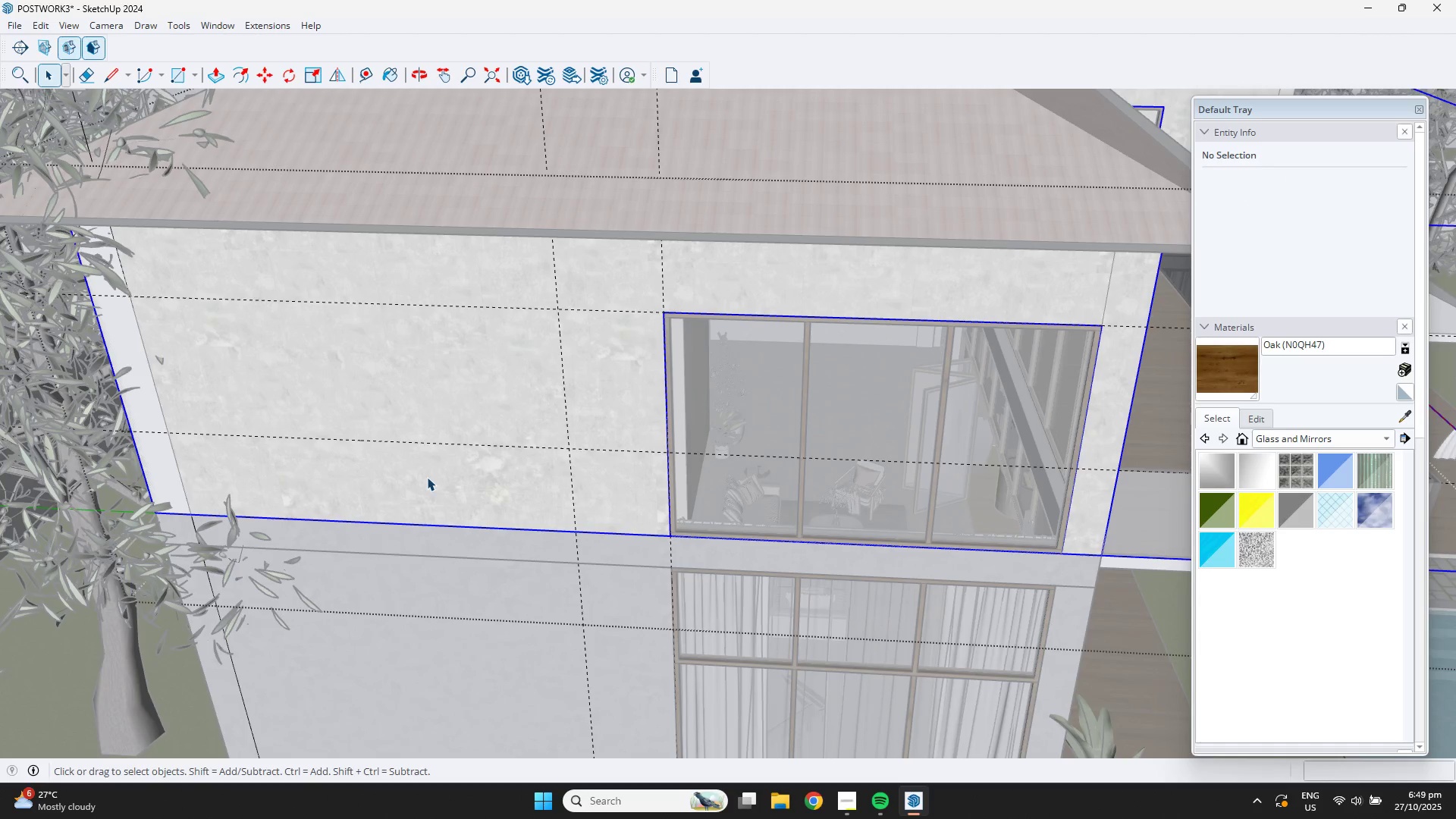 
triple_click([427, 477])
 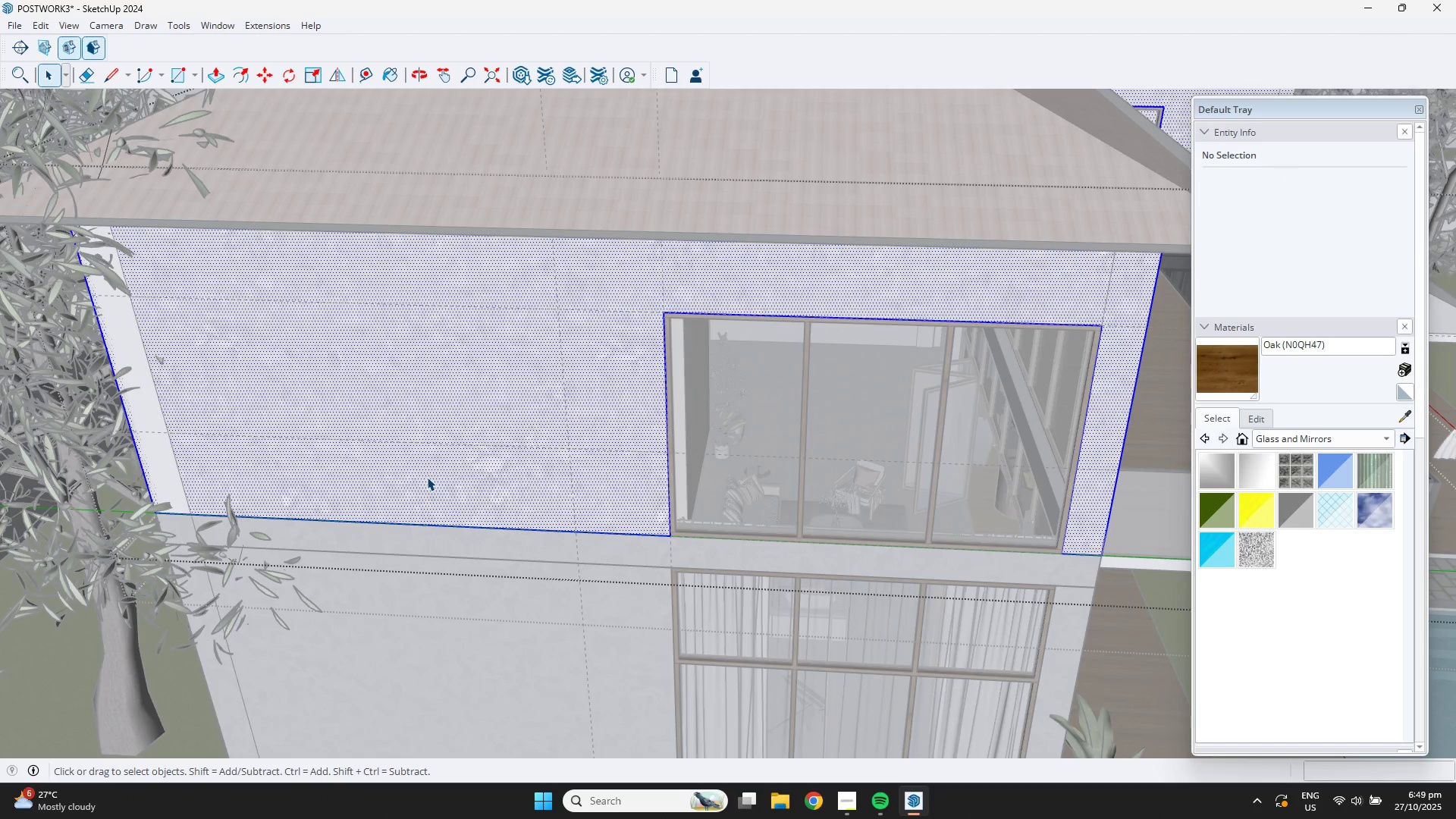 
triple_click([427, 477])
 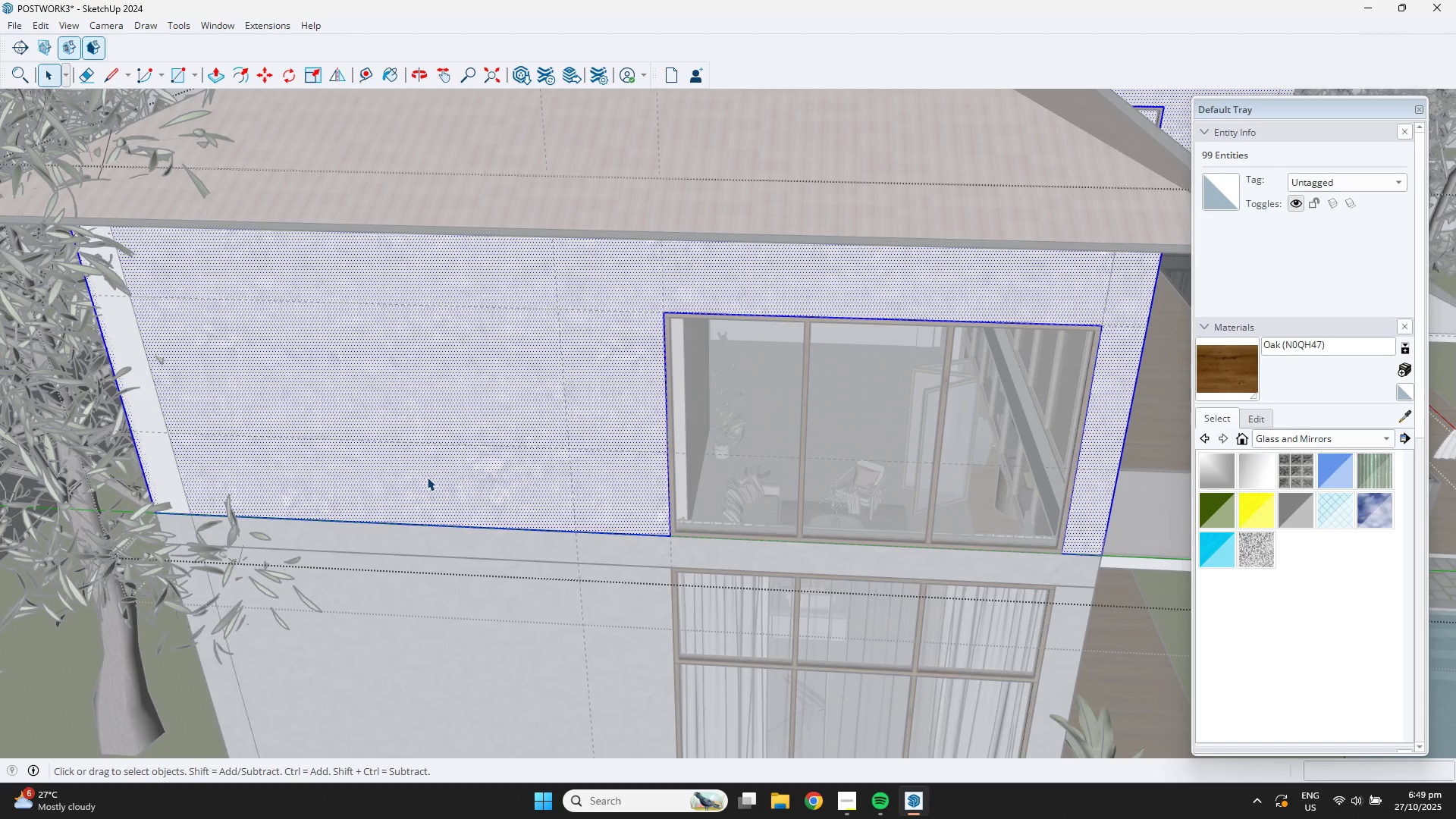 
triple_click([427, 477])
 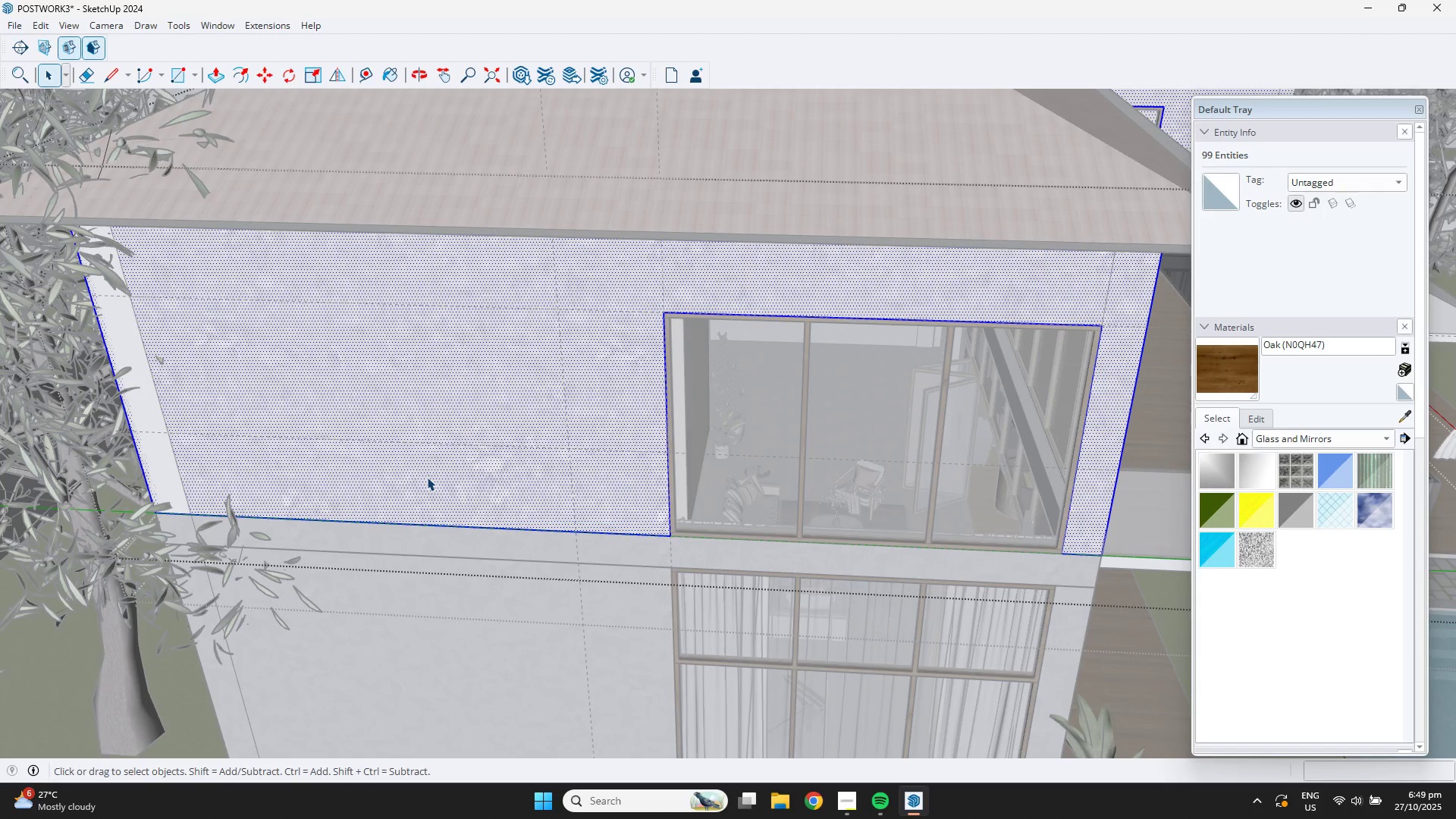 
triple_click([427, 477])
 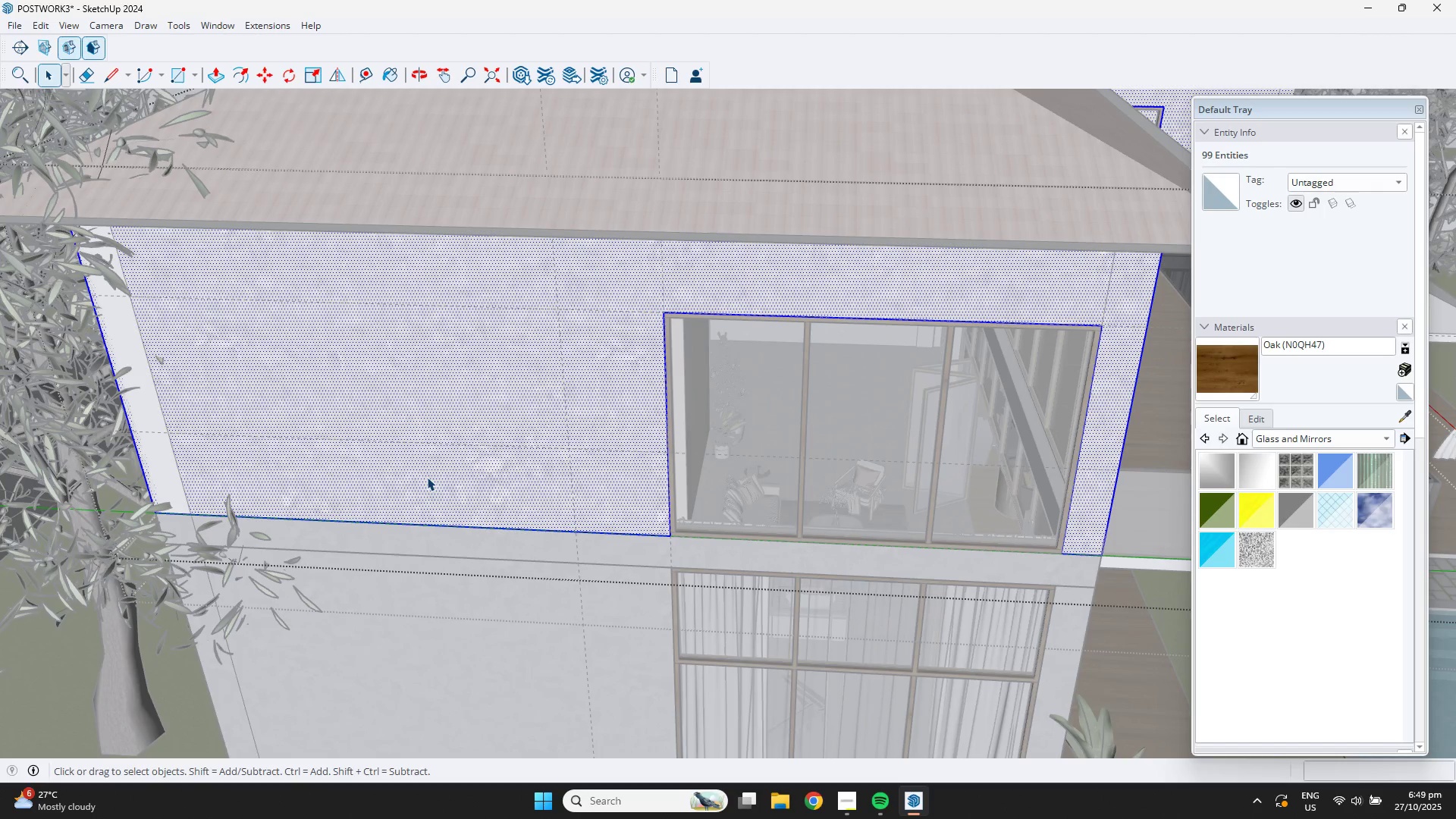 
triple_click([427, 477])
 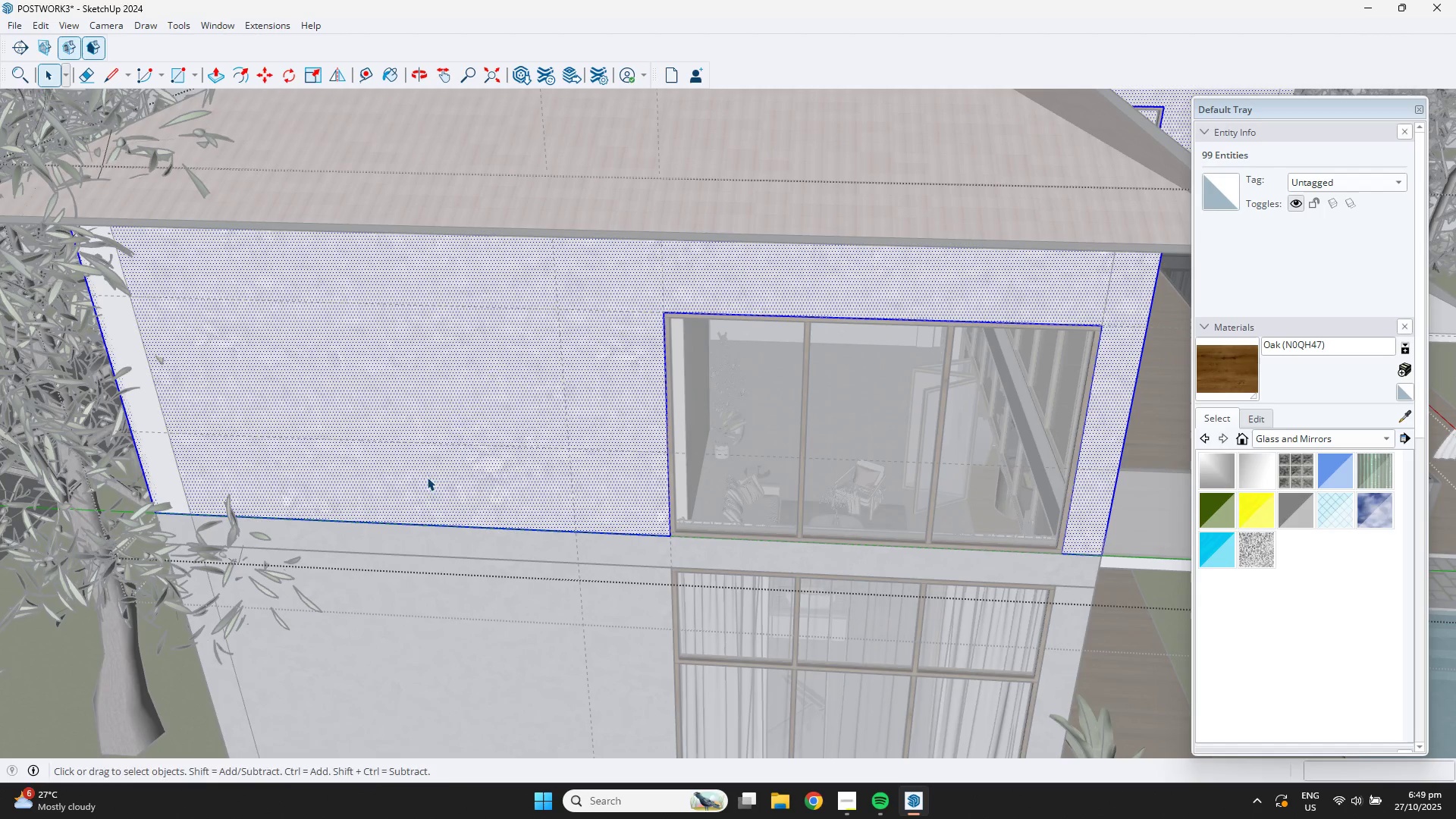 
key(R)
 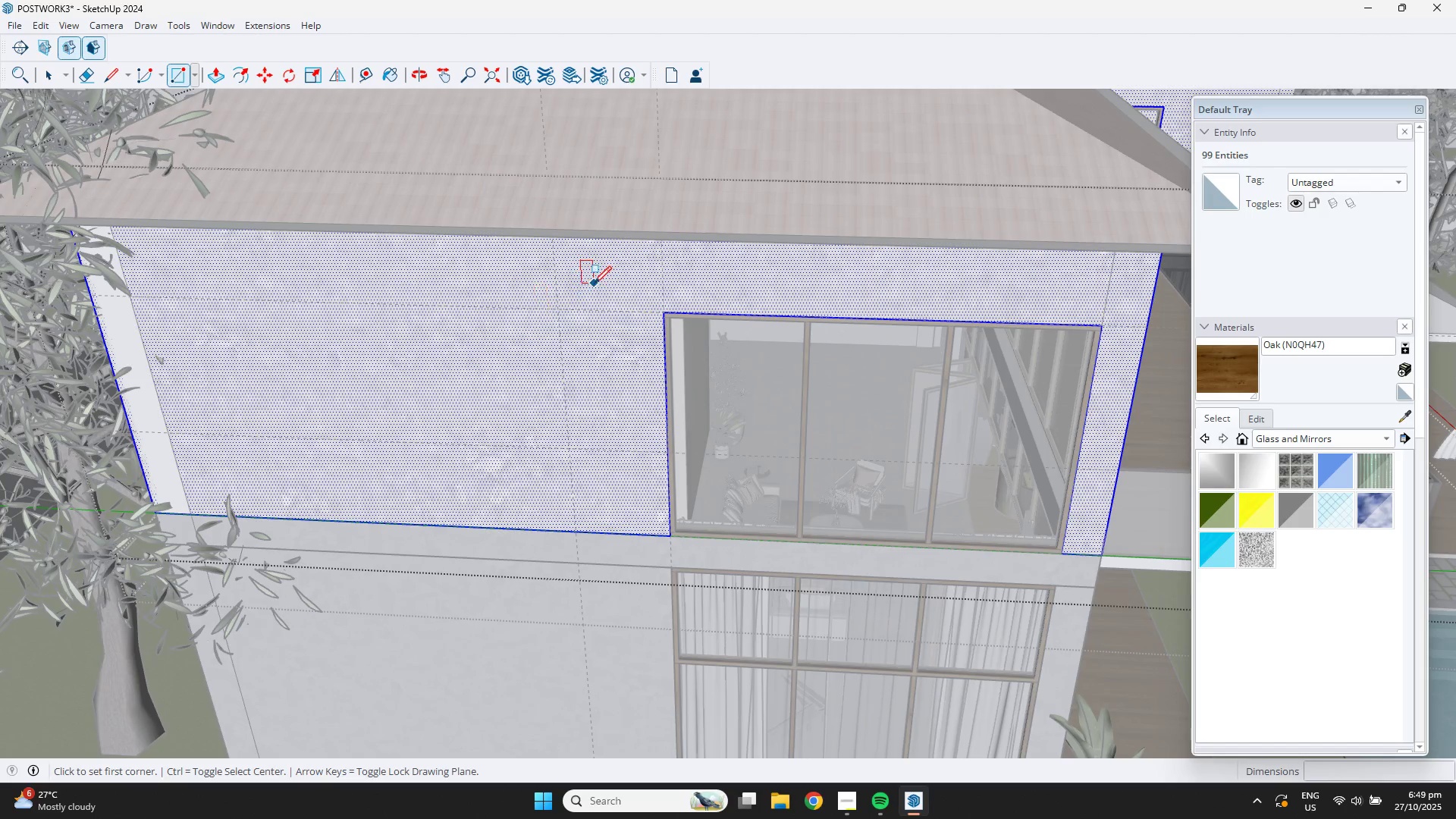 
left_click([557, 310])
 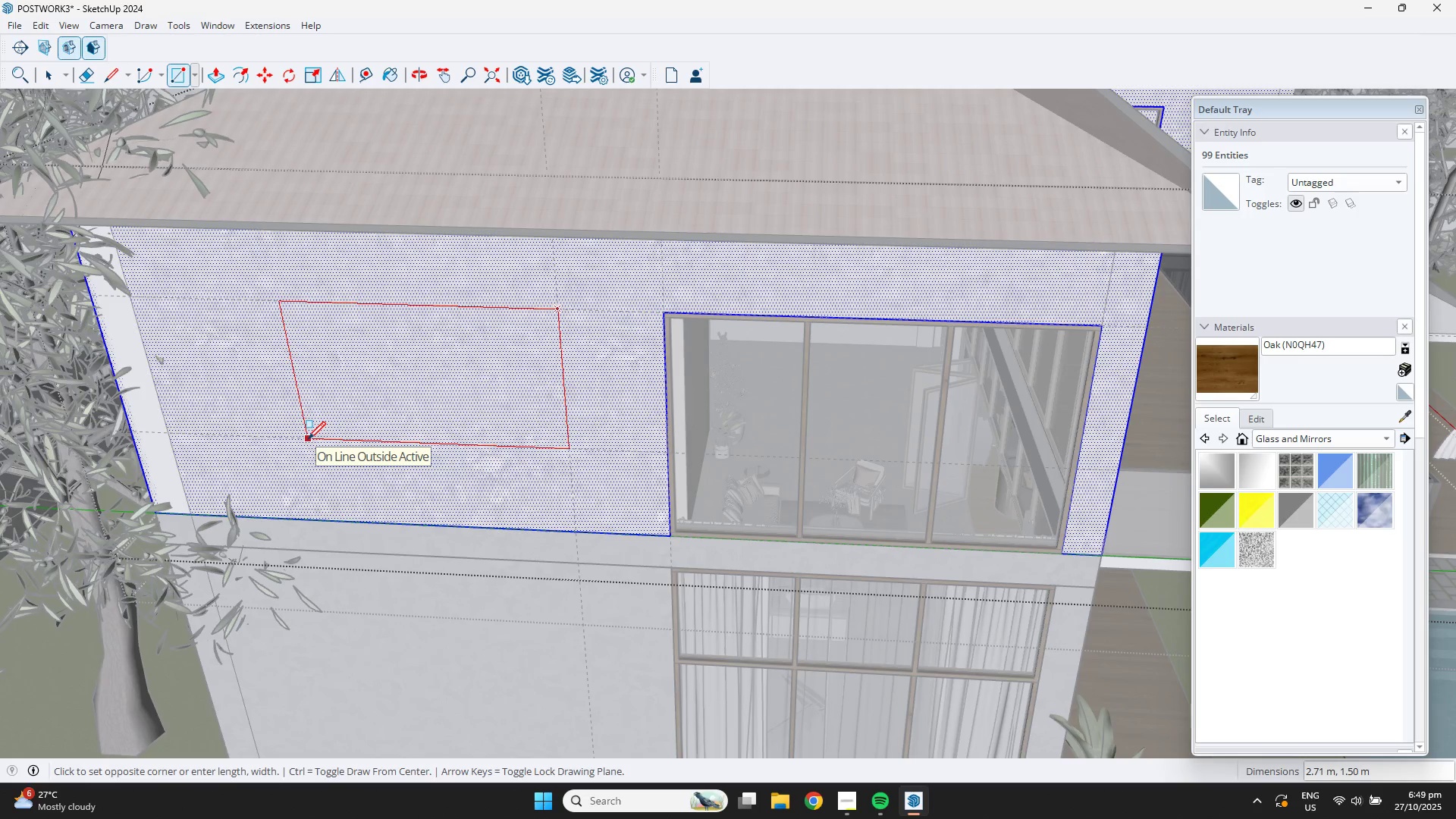 
key(Numpad2)
 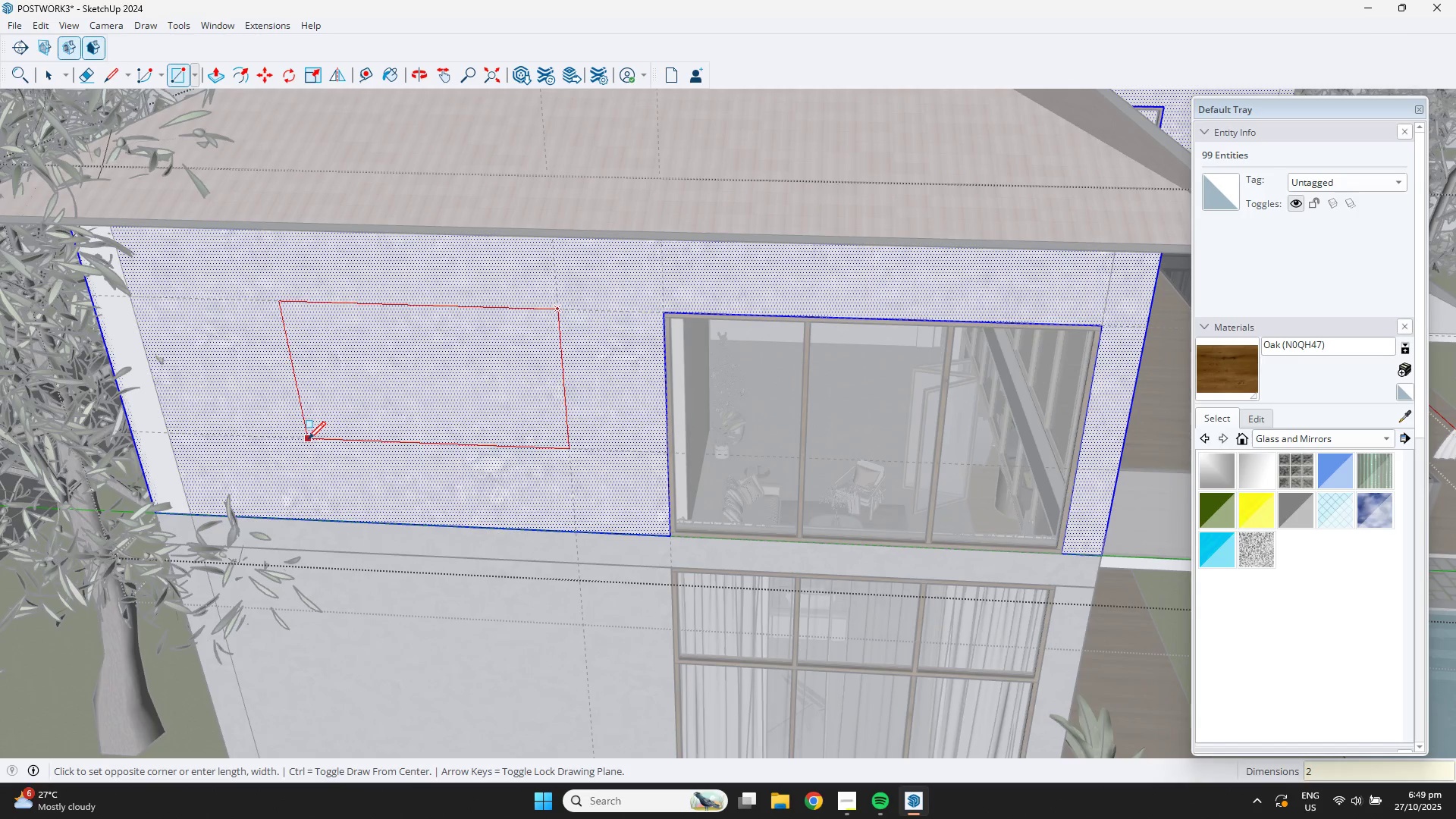 
key(NumpadDecimal)
 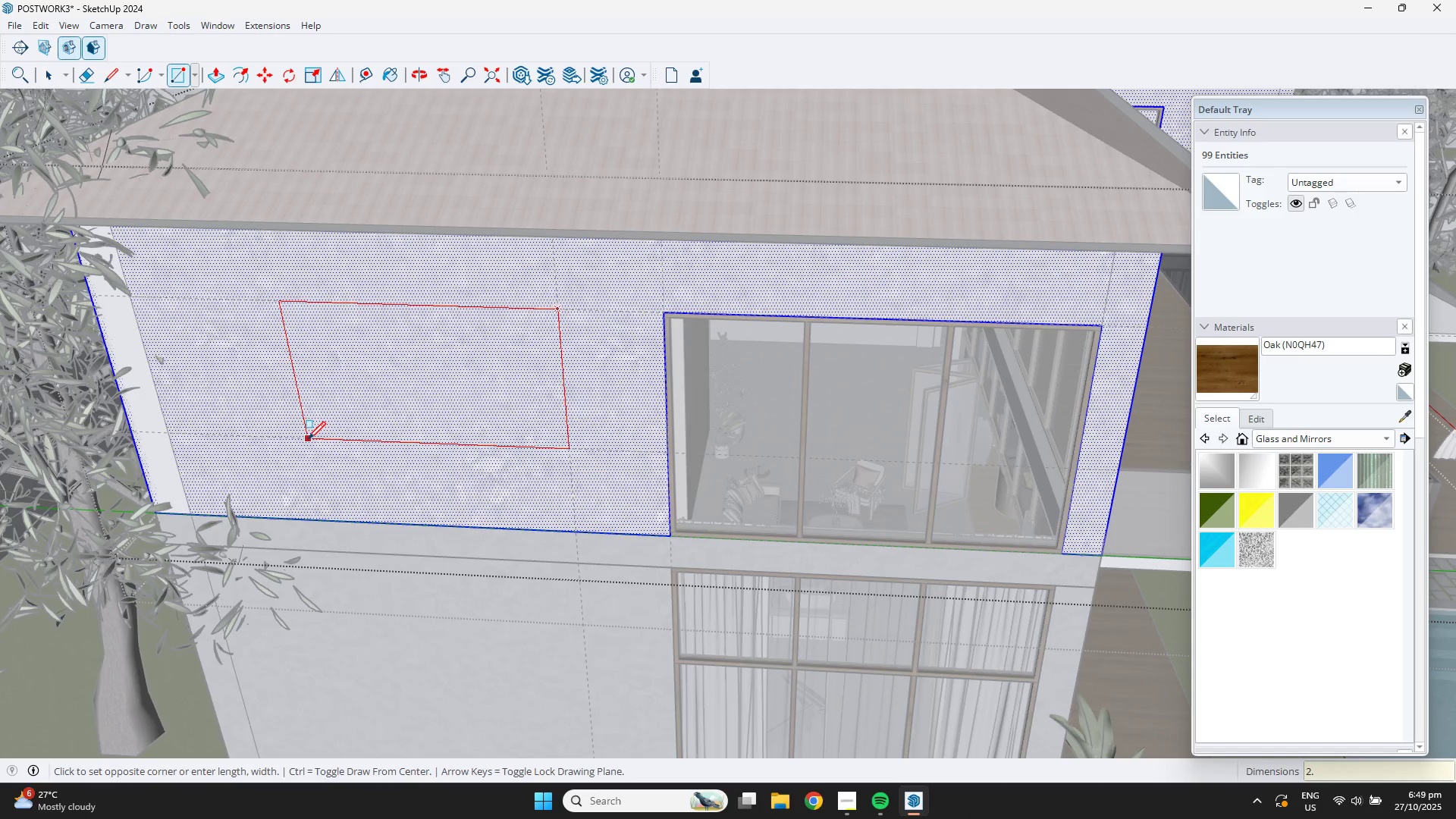 
key(Numpad8)
 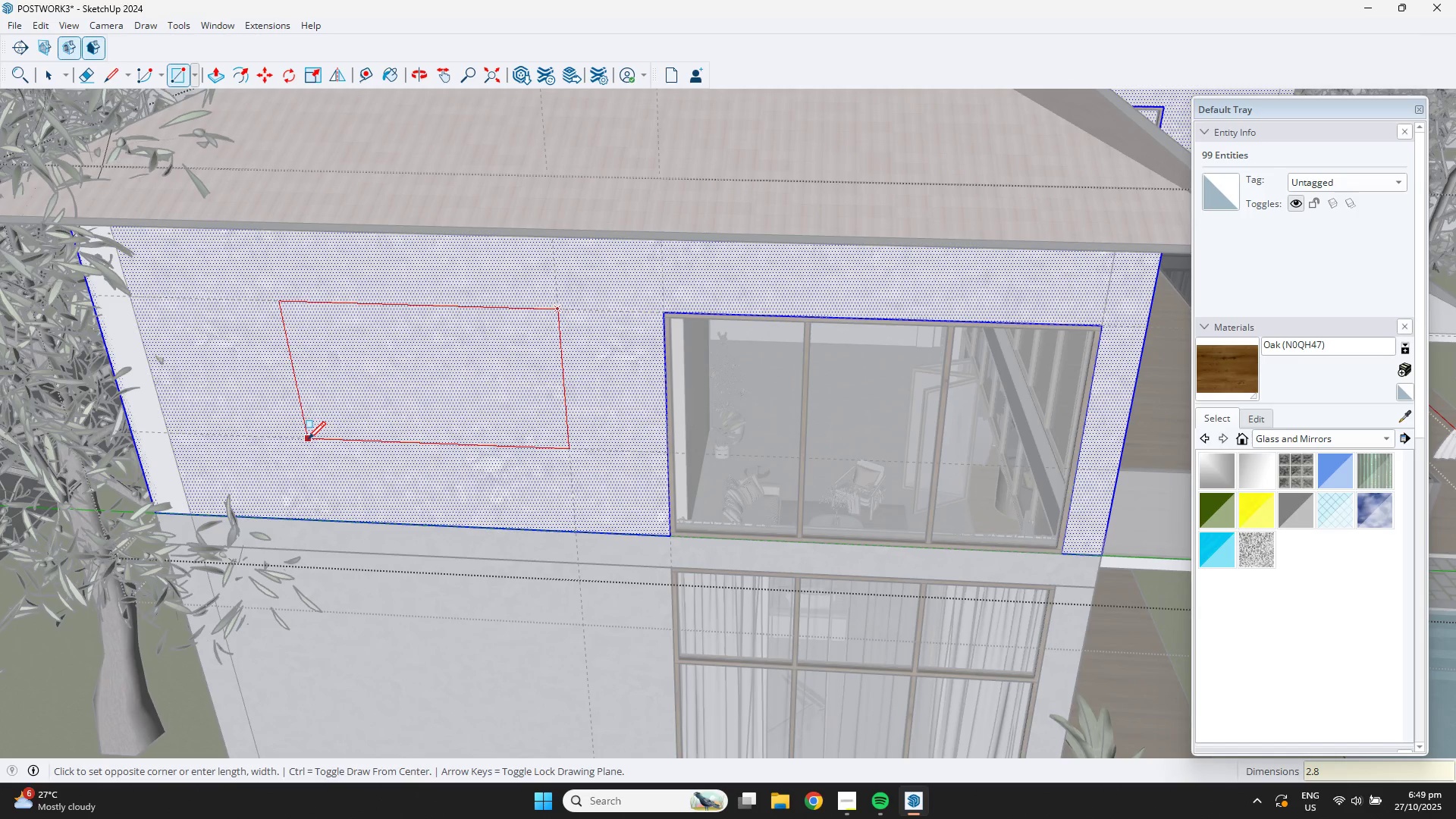 
key(Comma)
 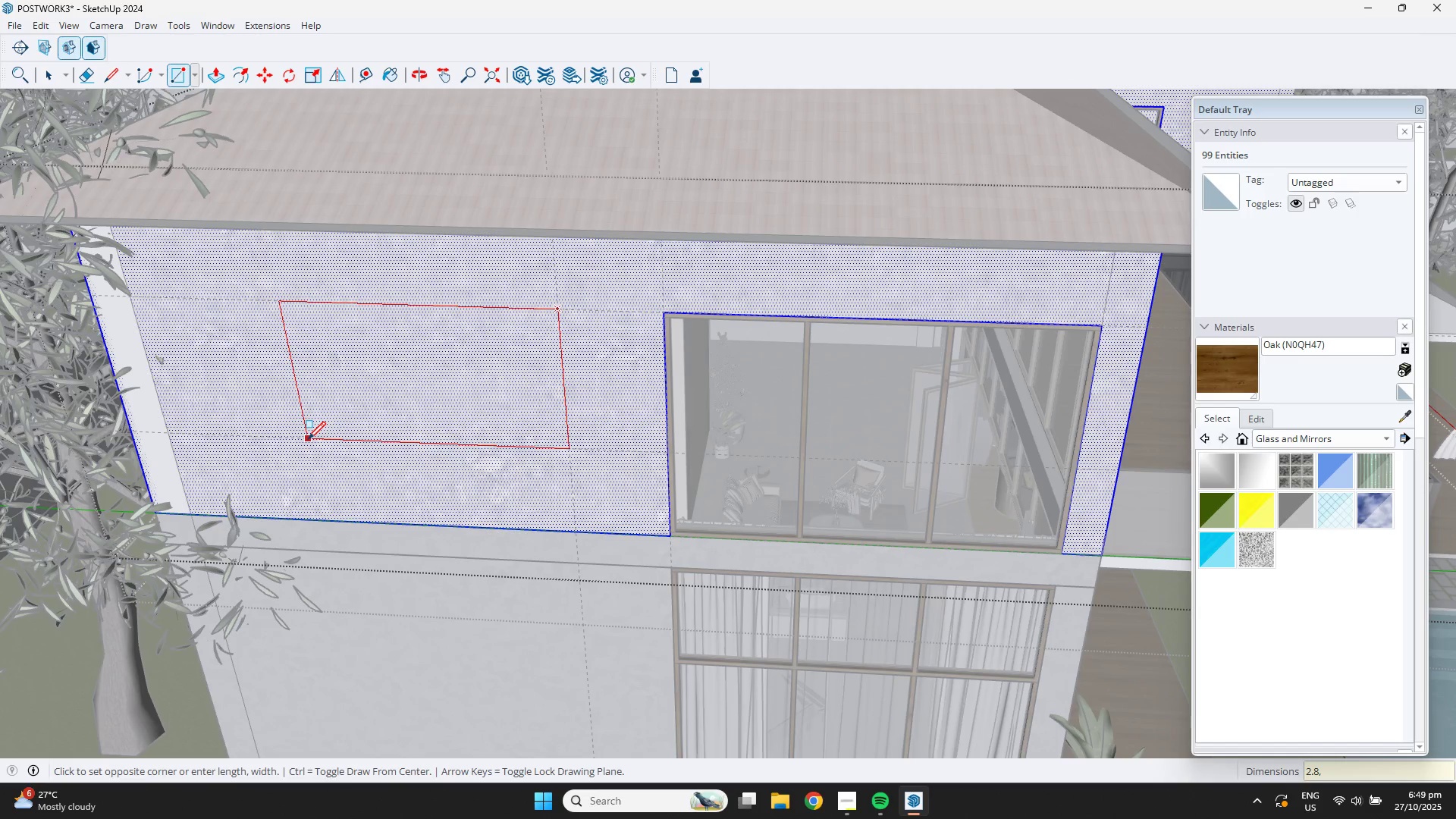 
key(Numpad1)
 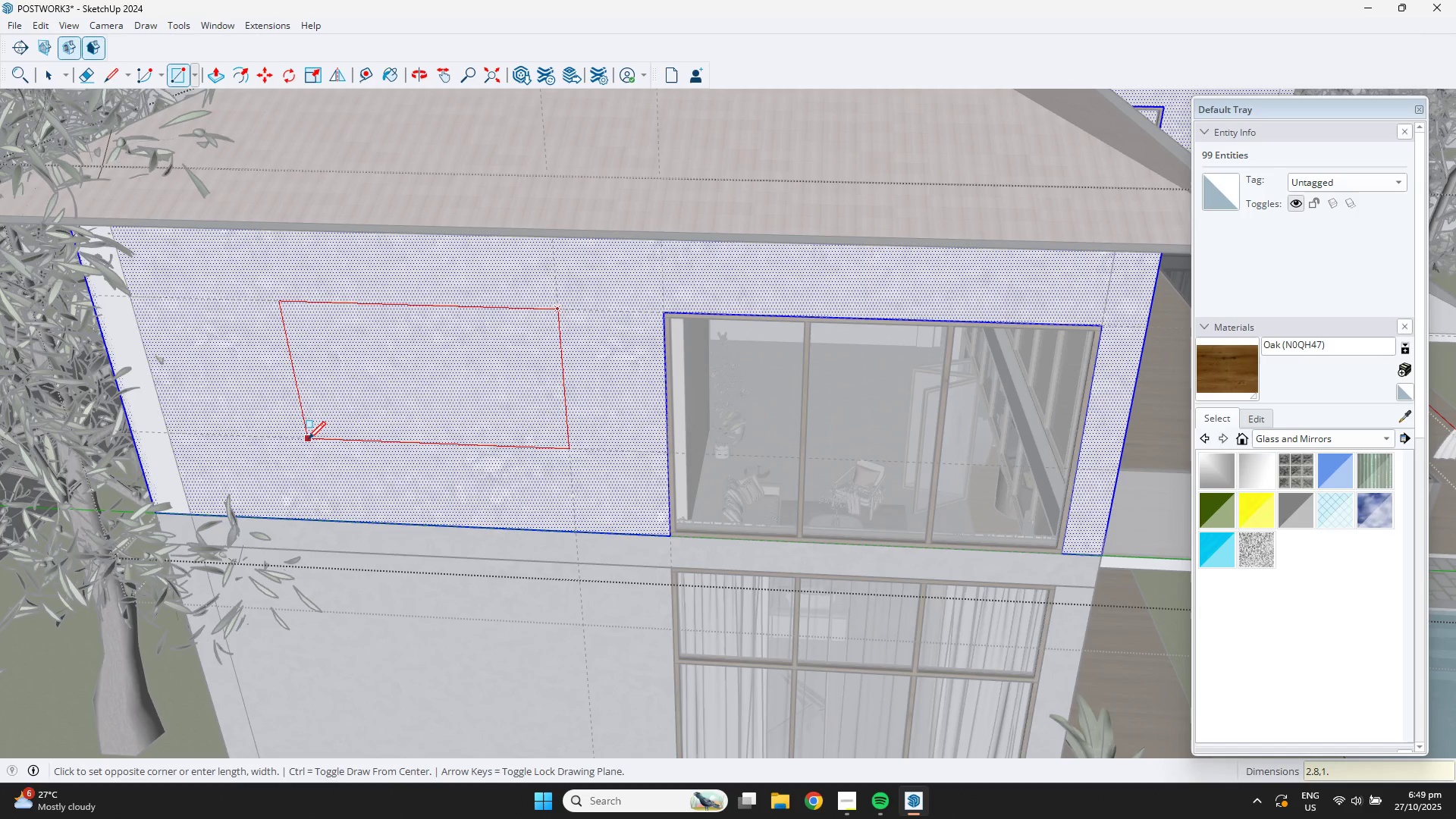 
key(NumpadDecimal)
 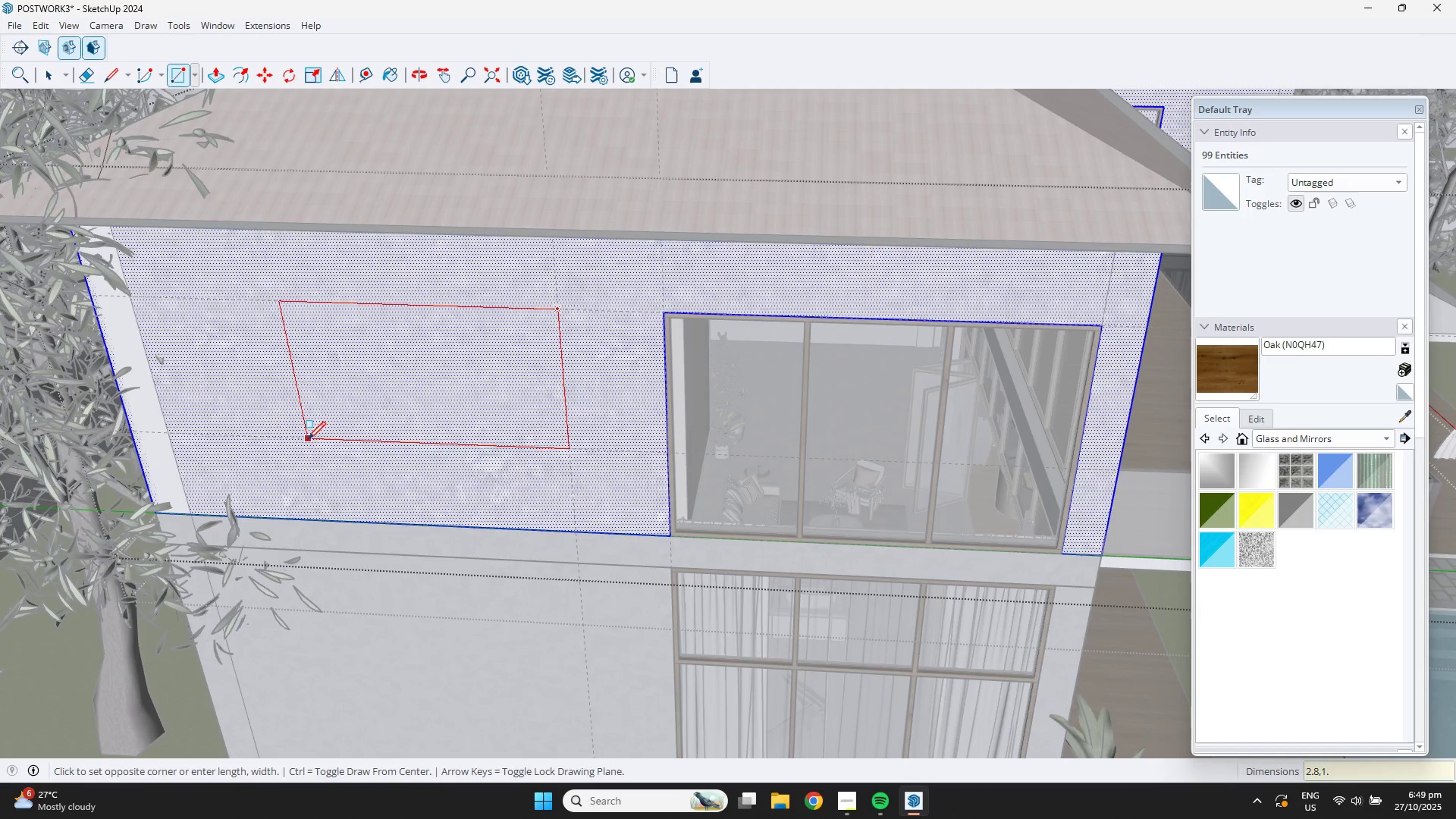 
key(Numpad5)
 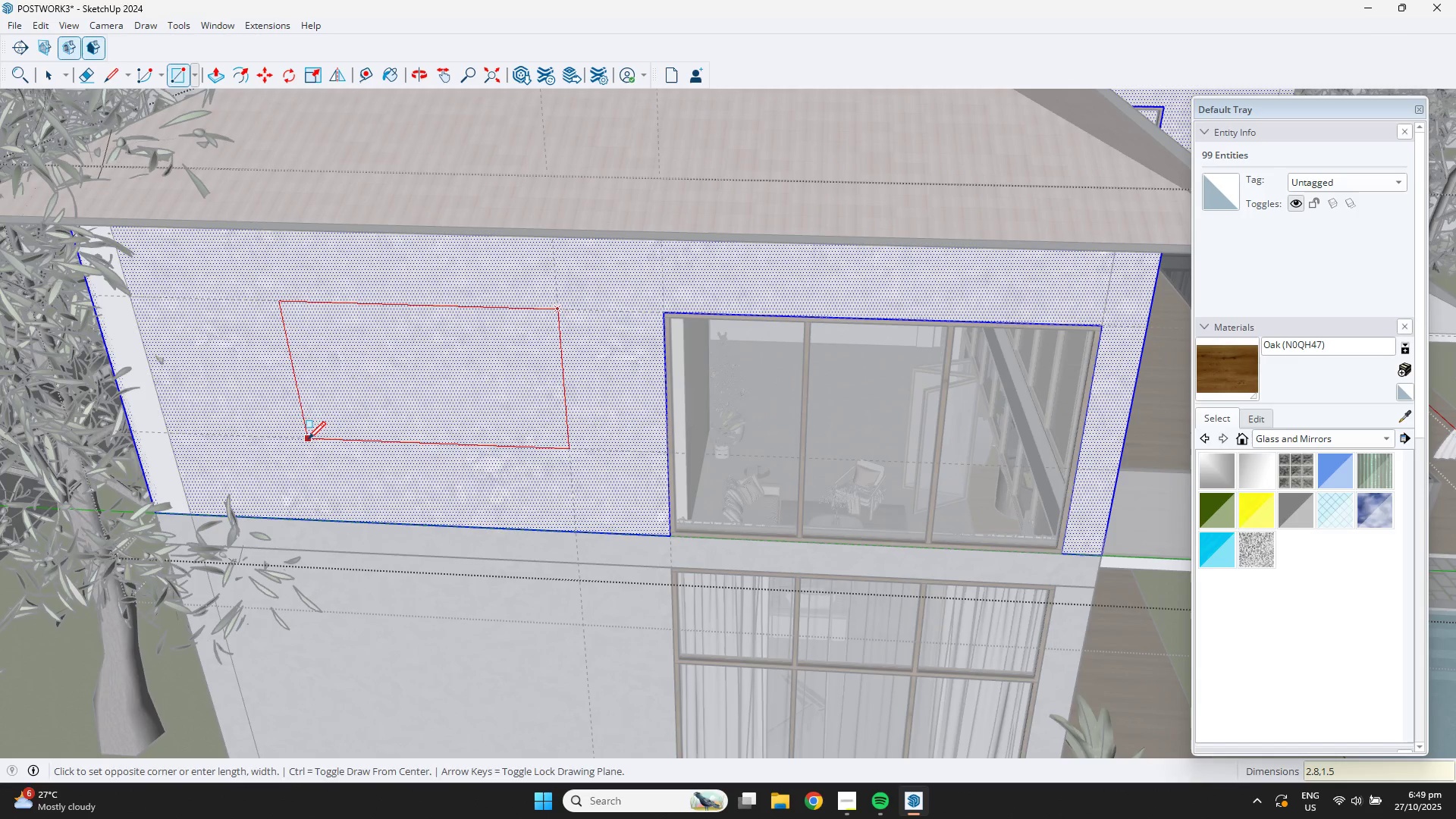 
key(NumpadEnter)
 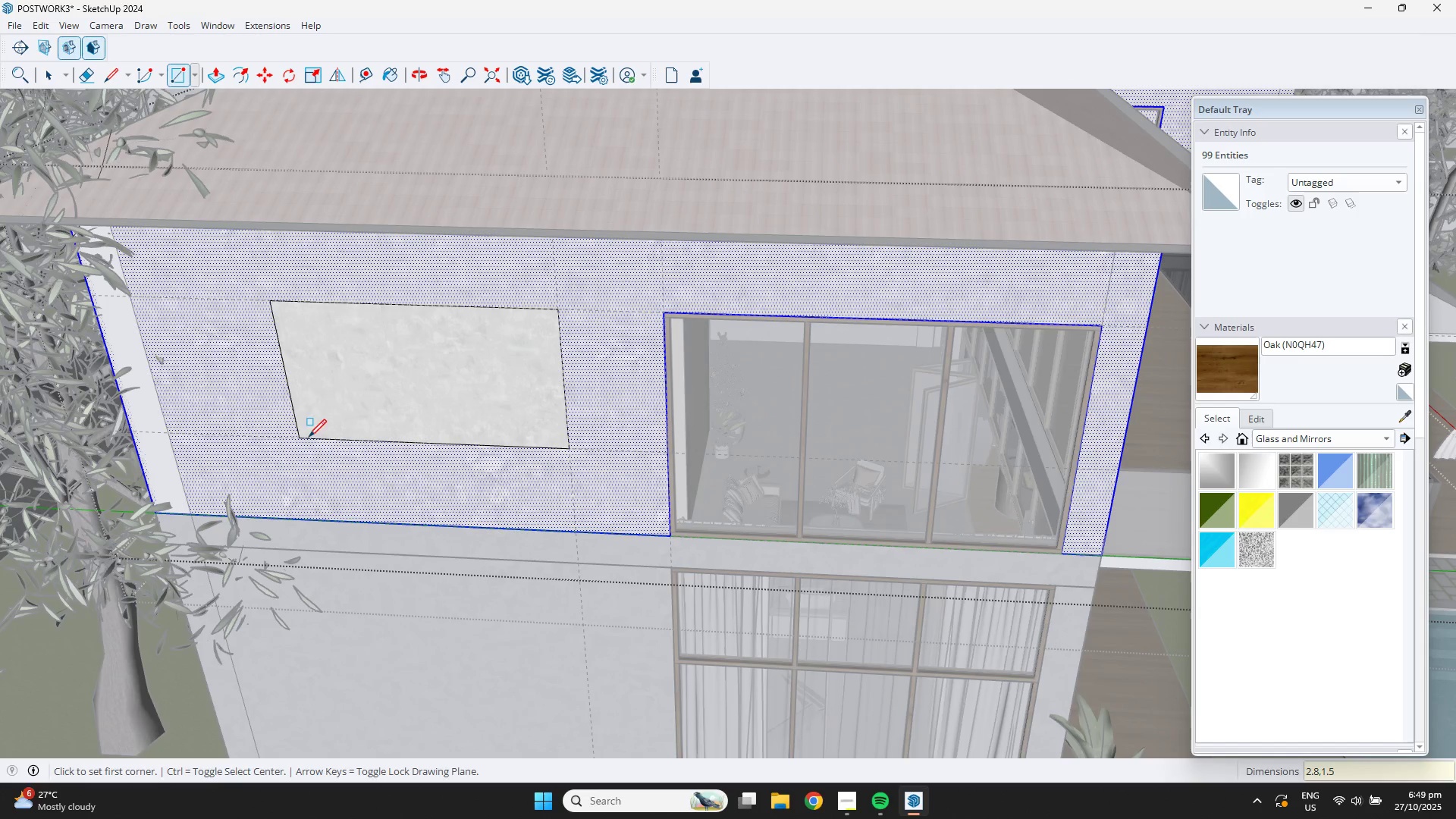 
key(Space)
 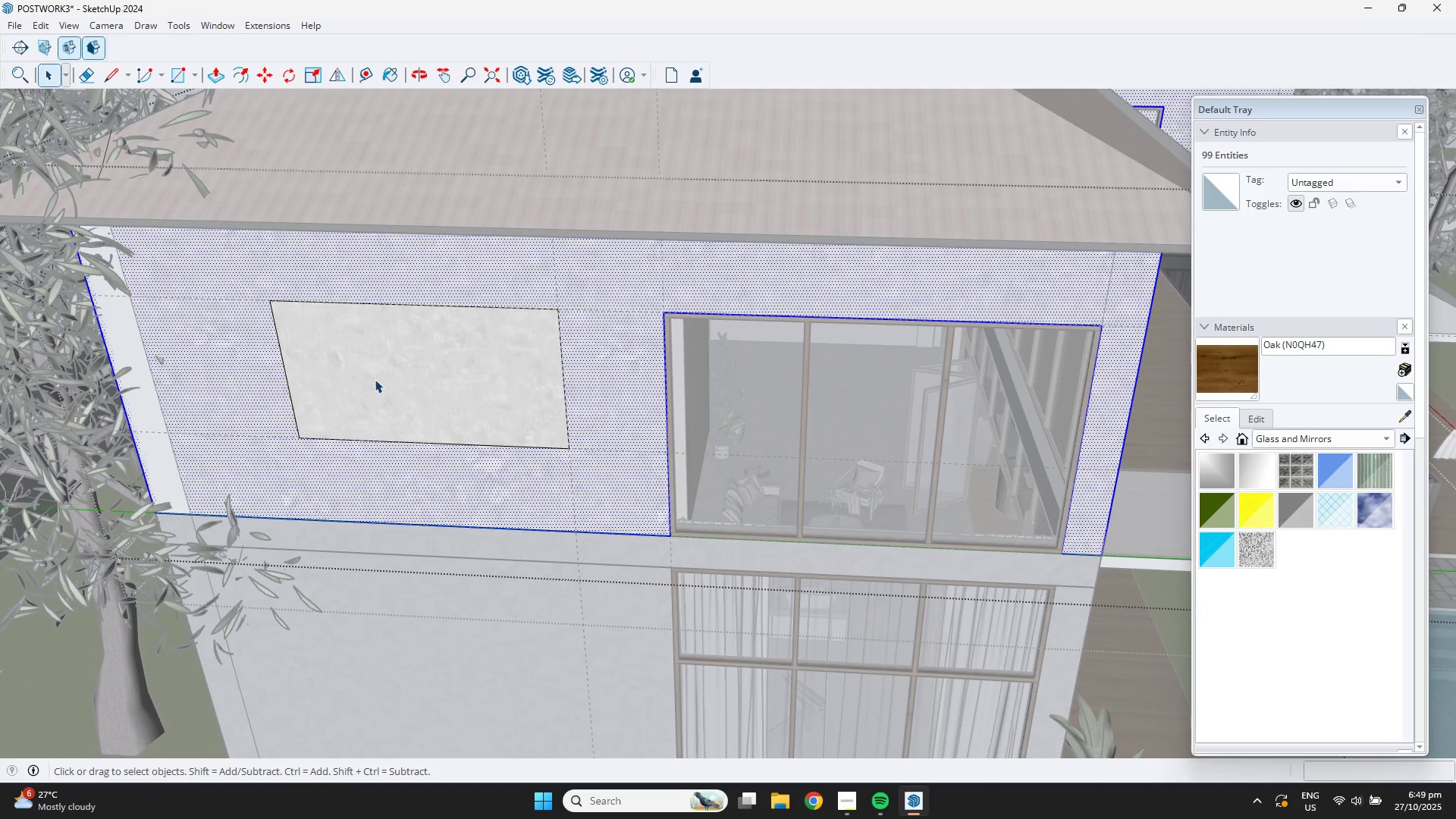 
double_click([370, 378])
 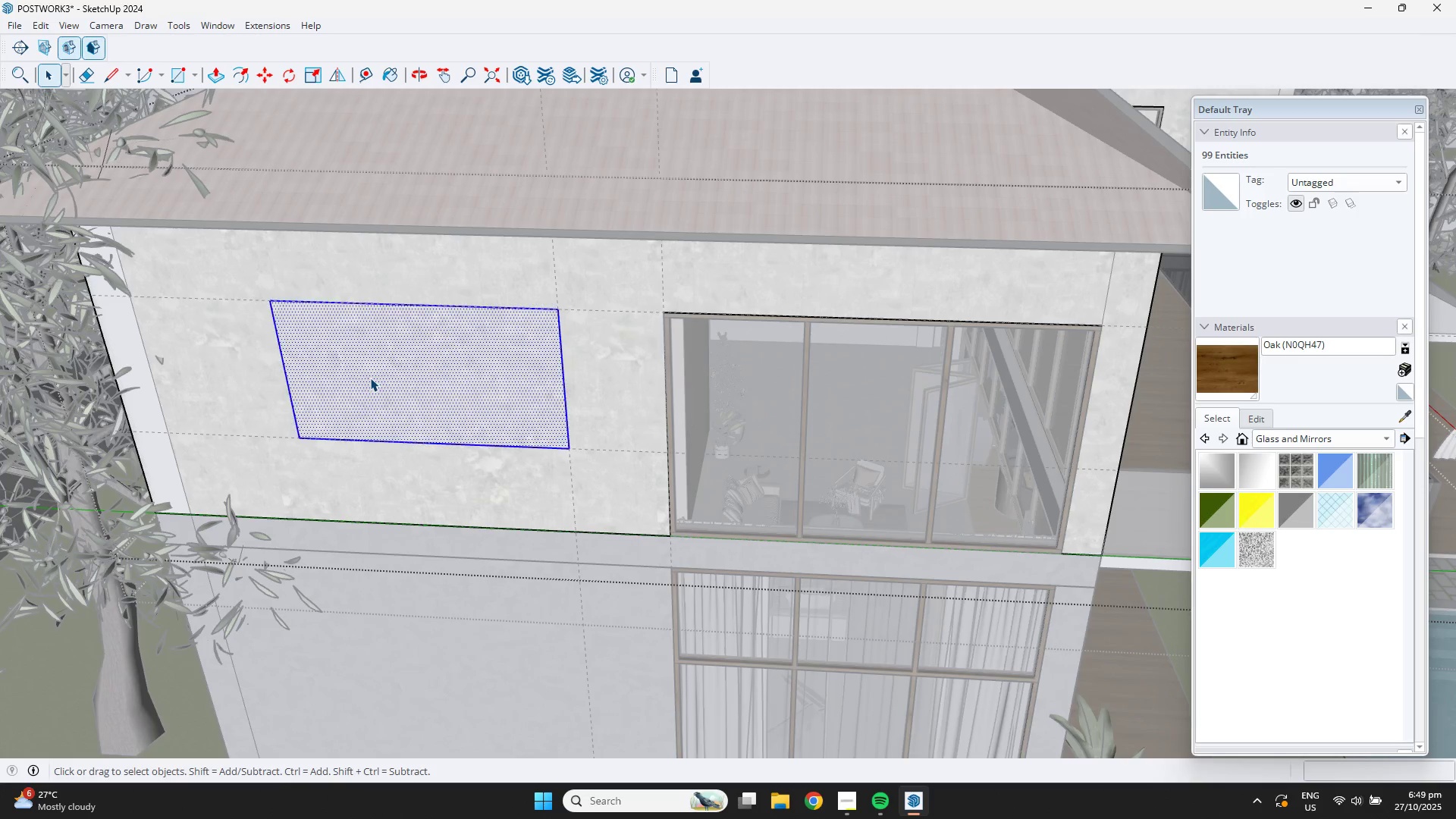 
key(P)
 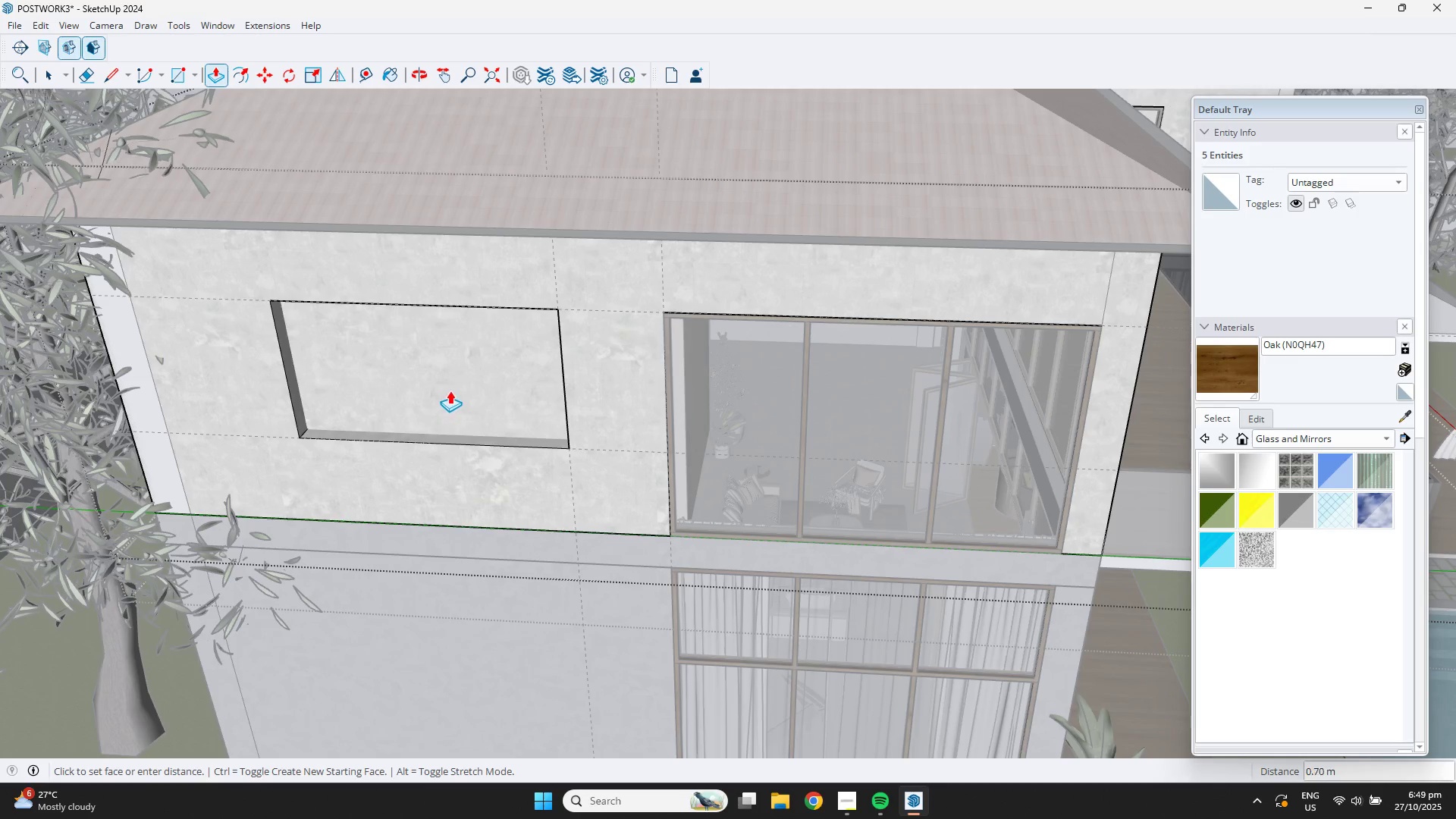 
key(NumpadDecimal)
 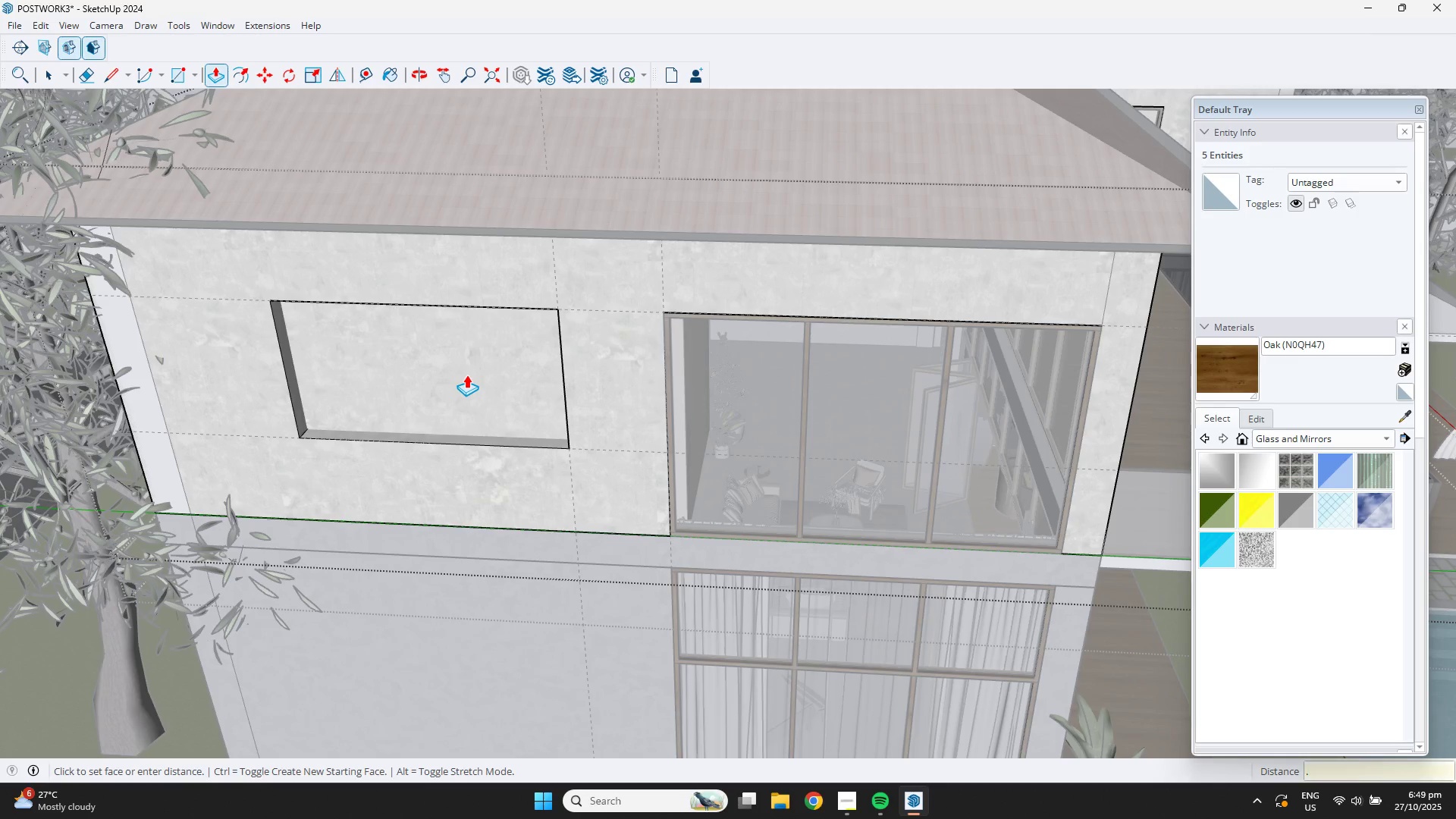 
key(Numpad2)
 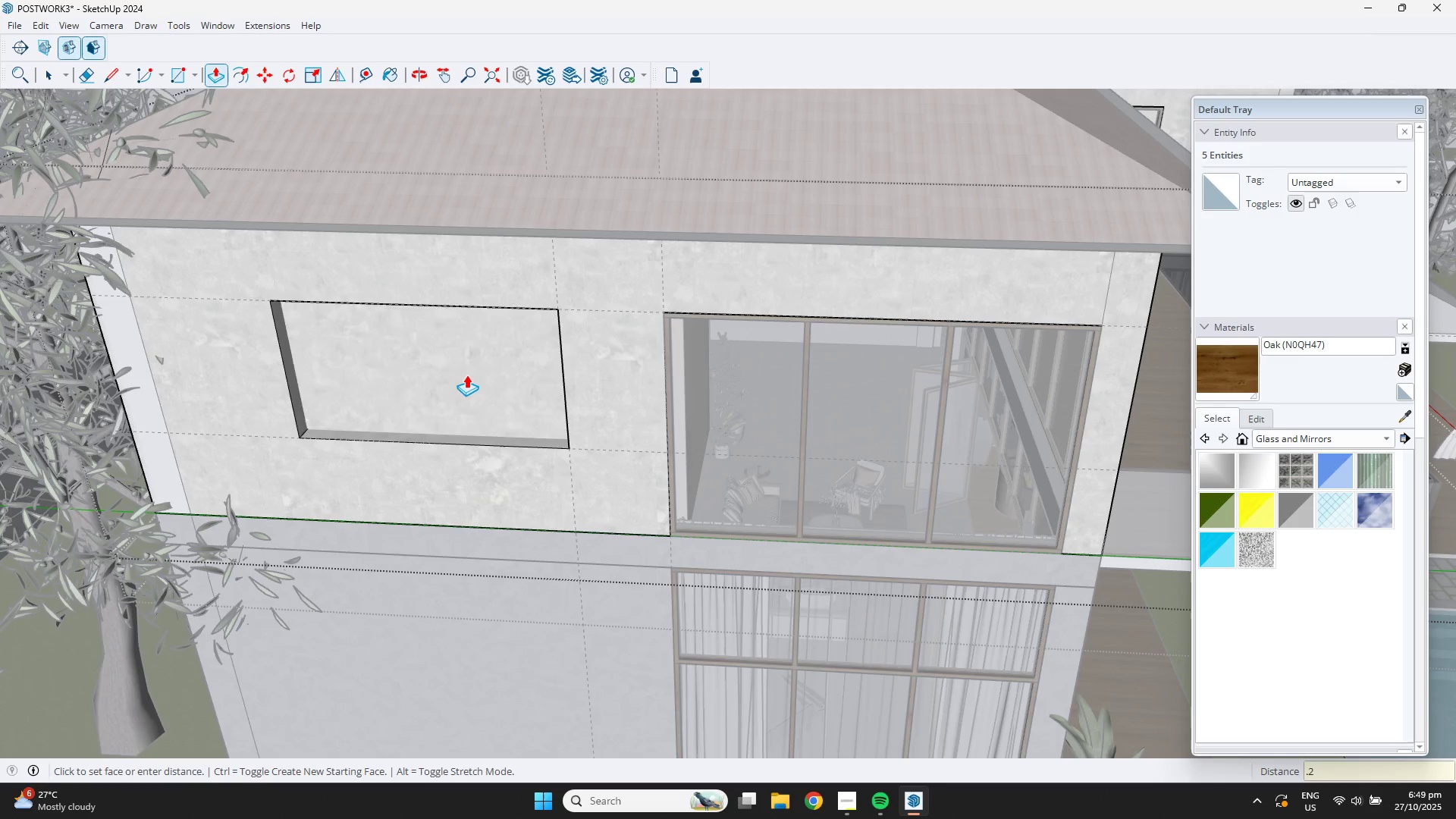 
key(NumpadEnter)
 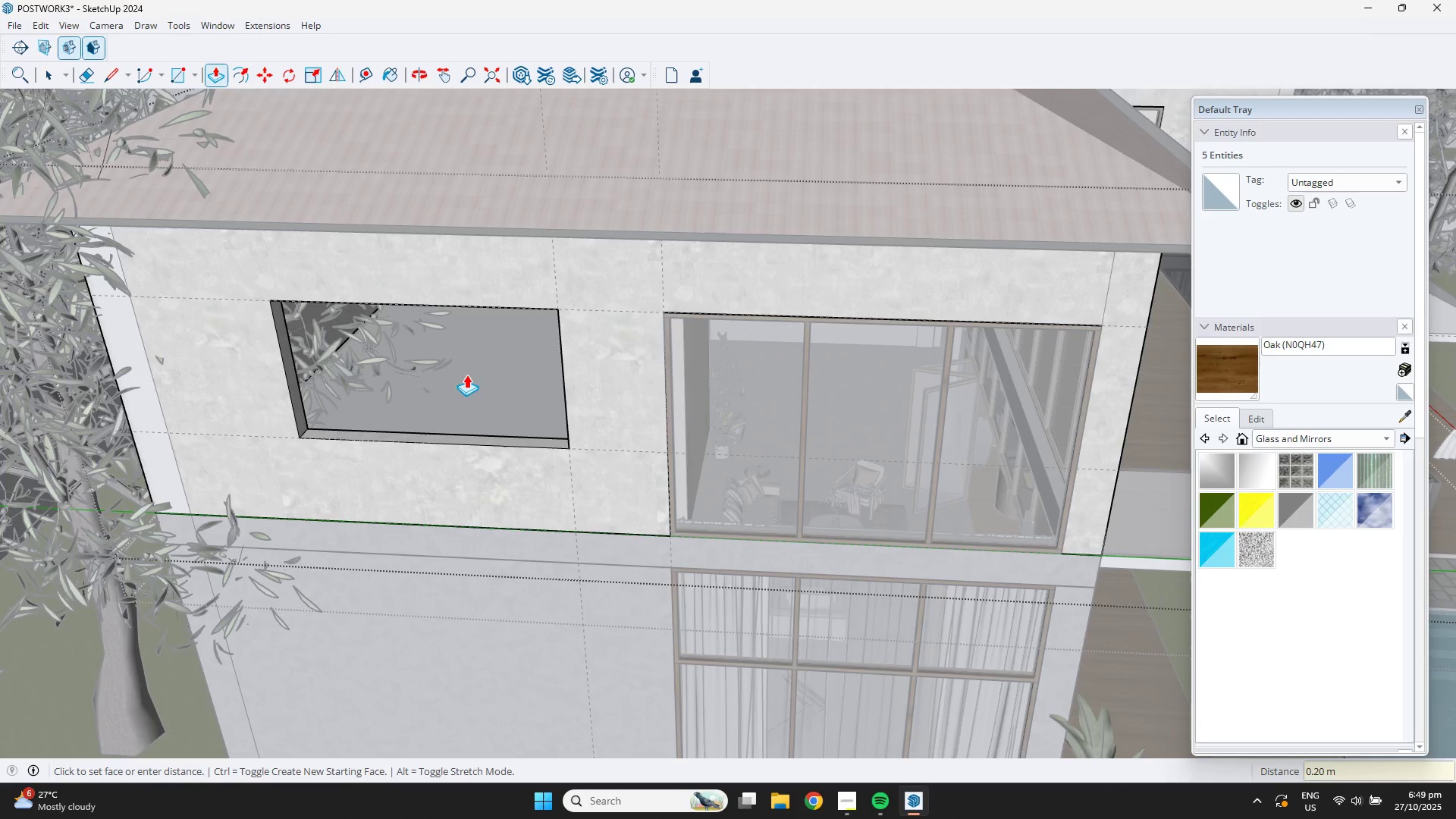 
scroll: coordinate [432, 396], scroll_direction: down, amount: 8.0
 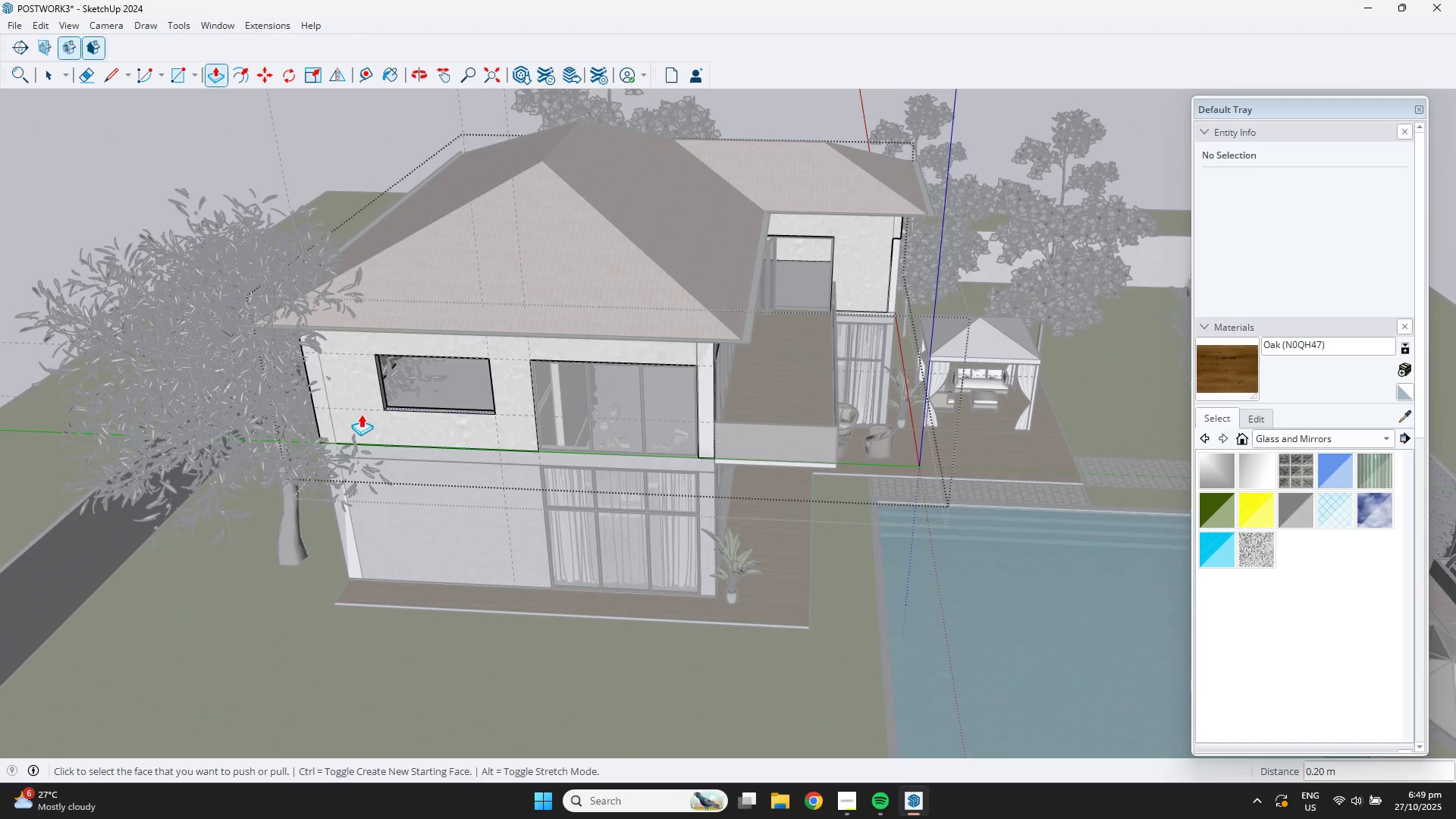 
key(Space)
 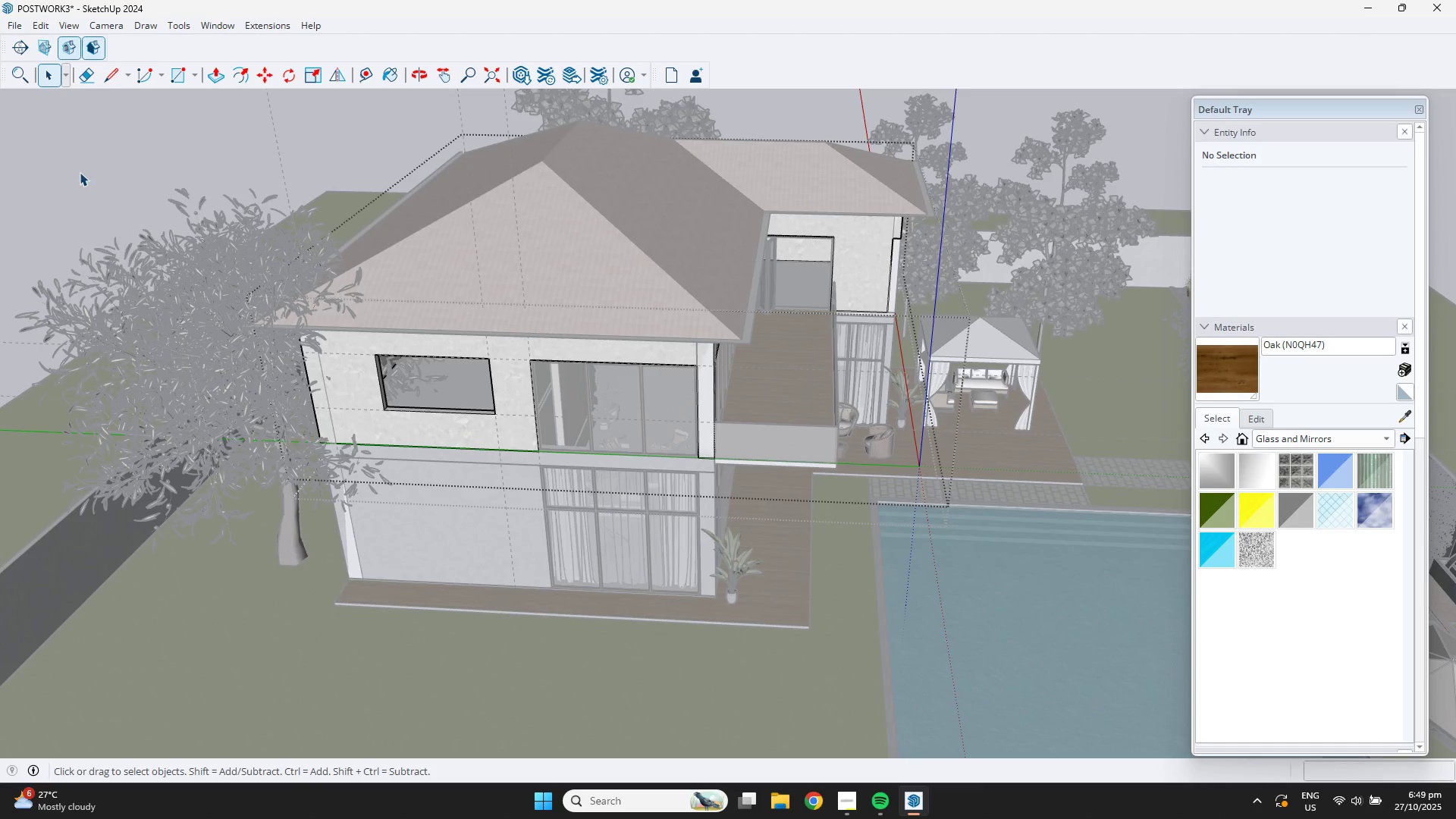 
double_click([80, 172])
 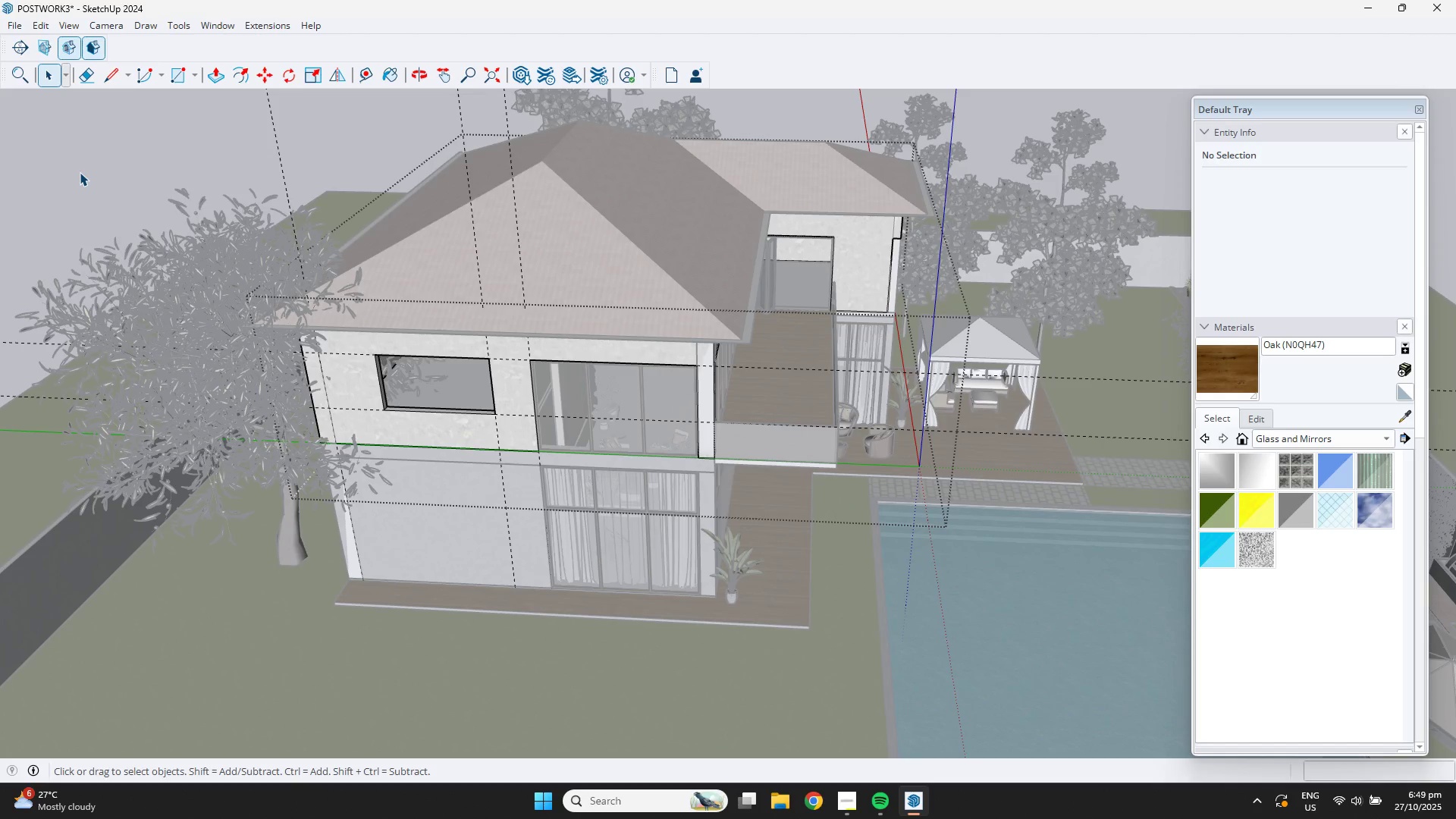 
triple_click([80, 172])
 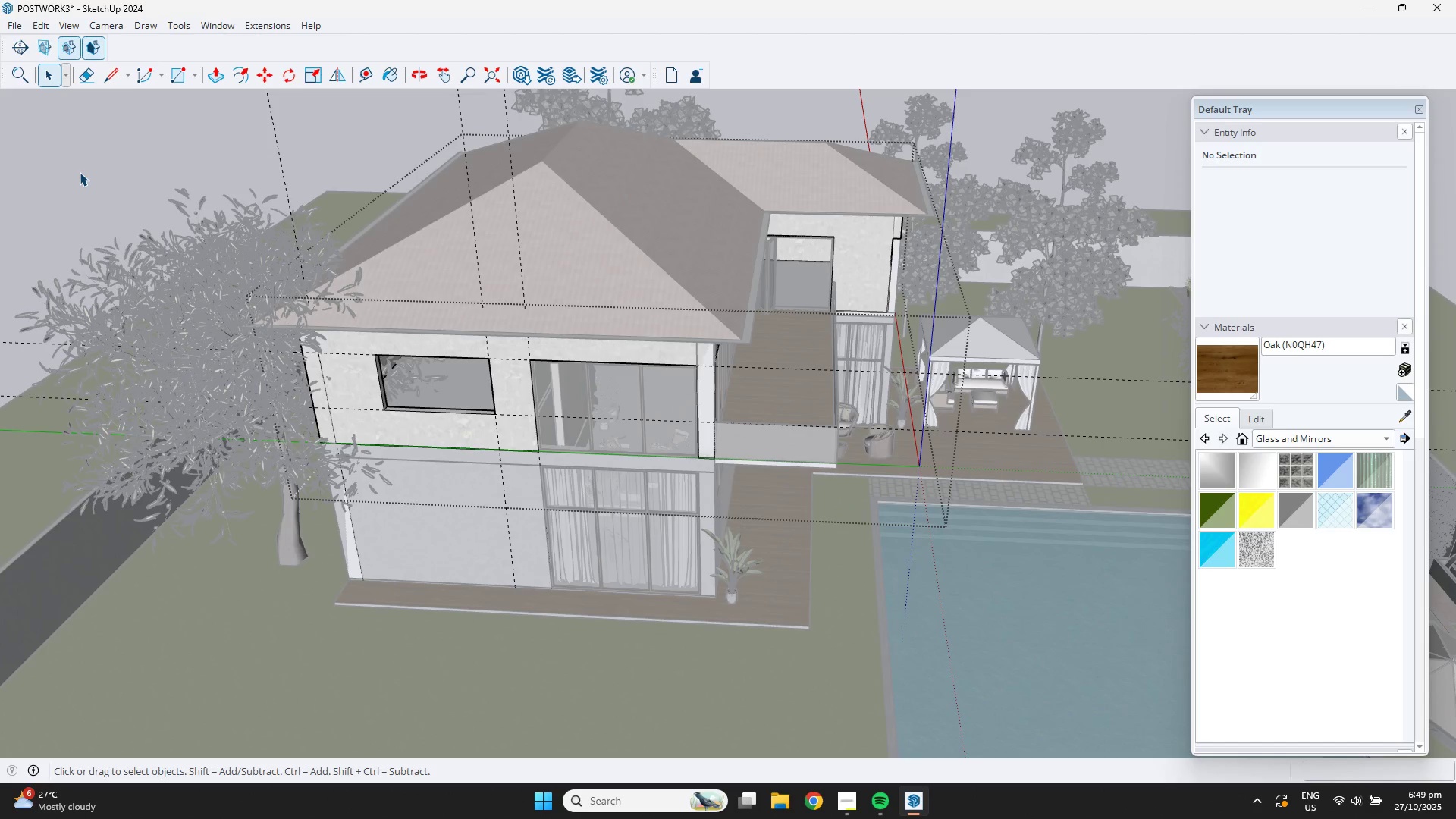 
triple_click([80, 172])
 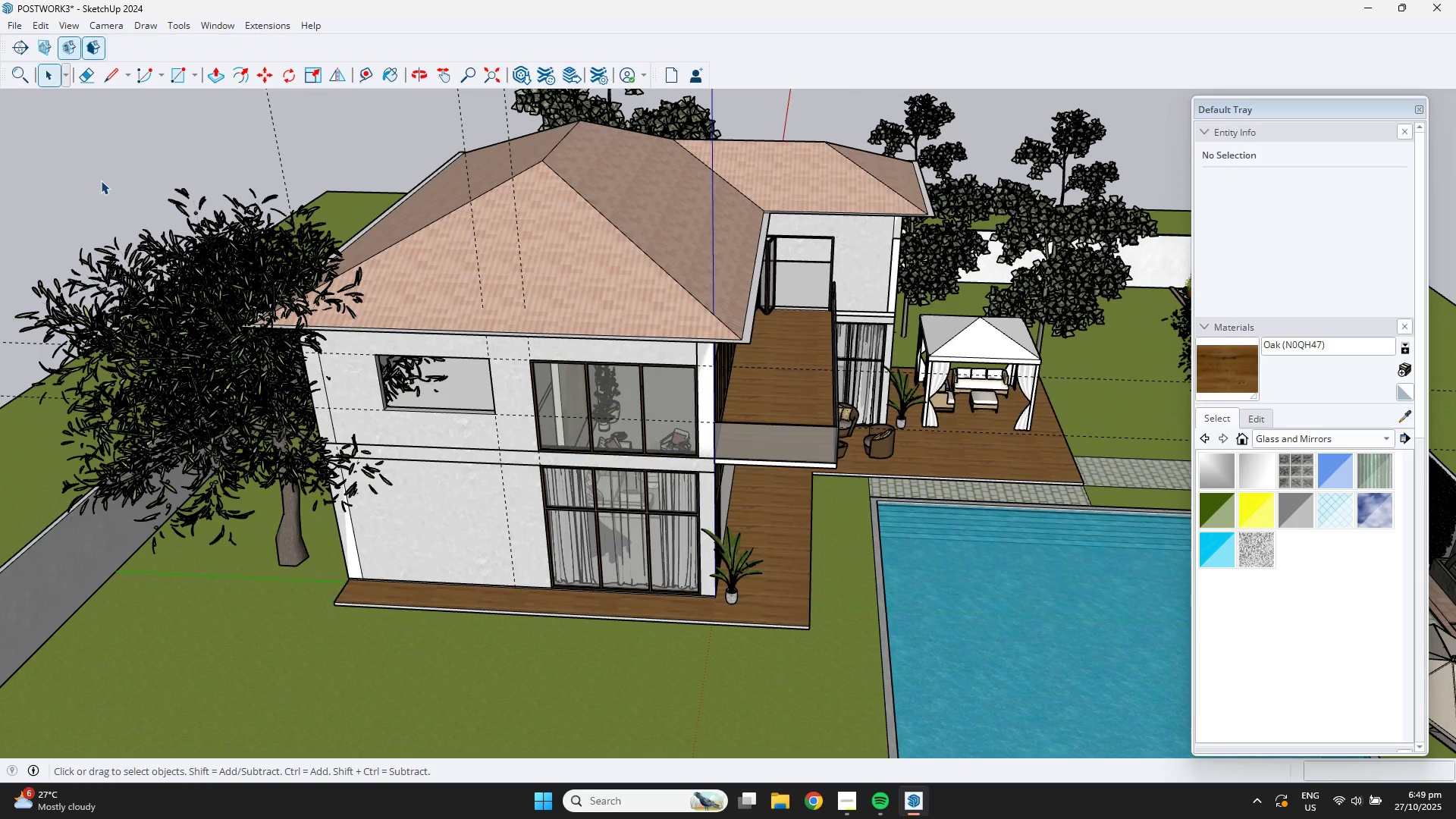 
triple_click([101, 180])
 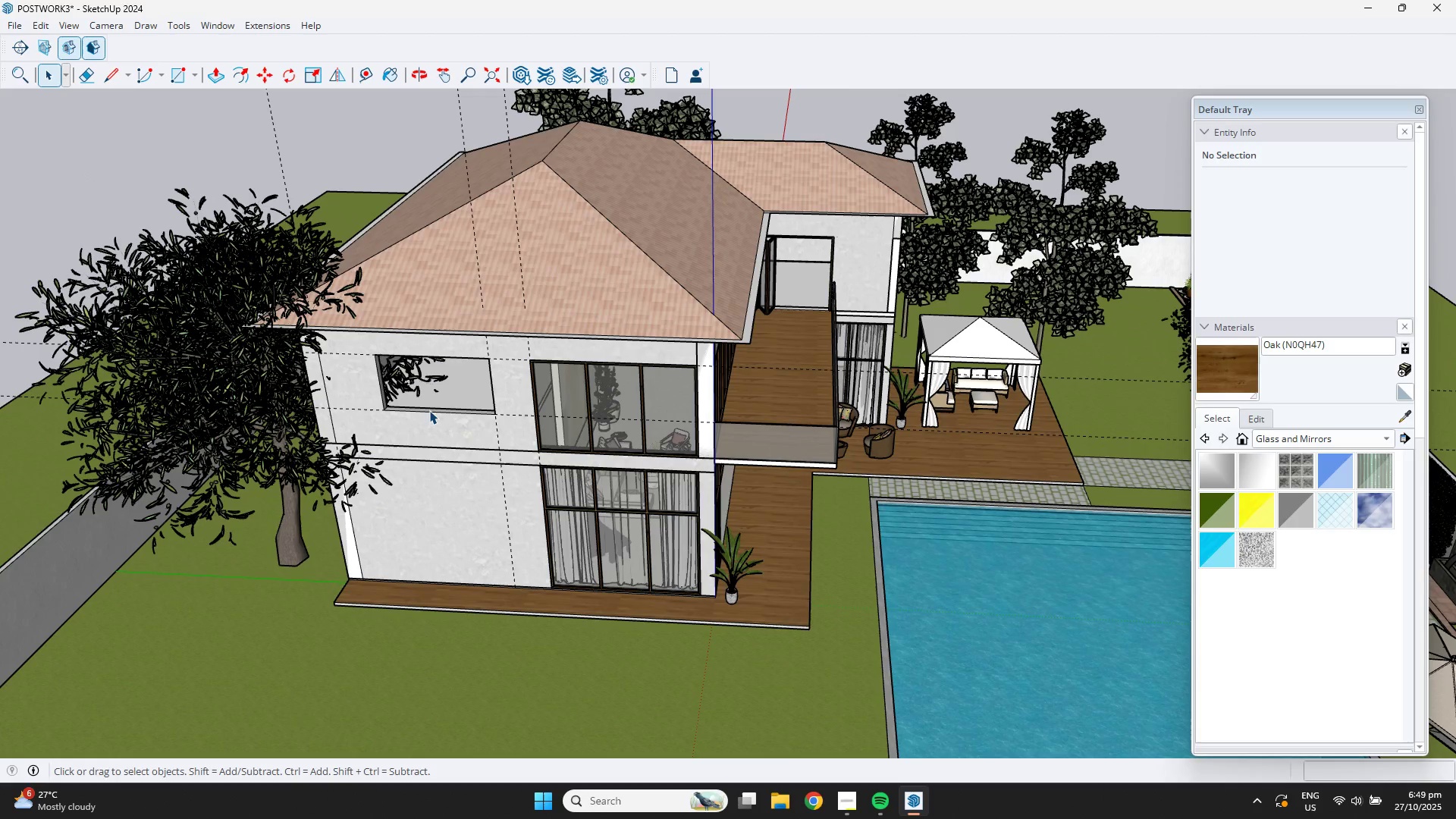 
scroll: coordinate [413, 284], scroll_direction: up, amount: 13.0
 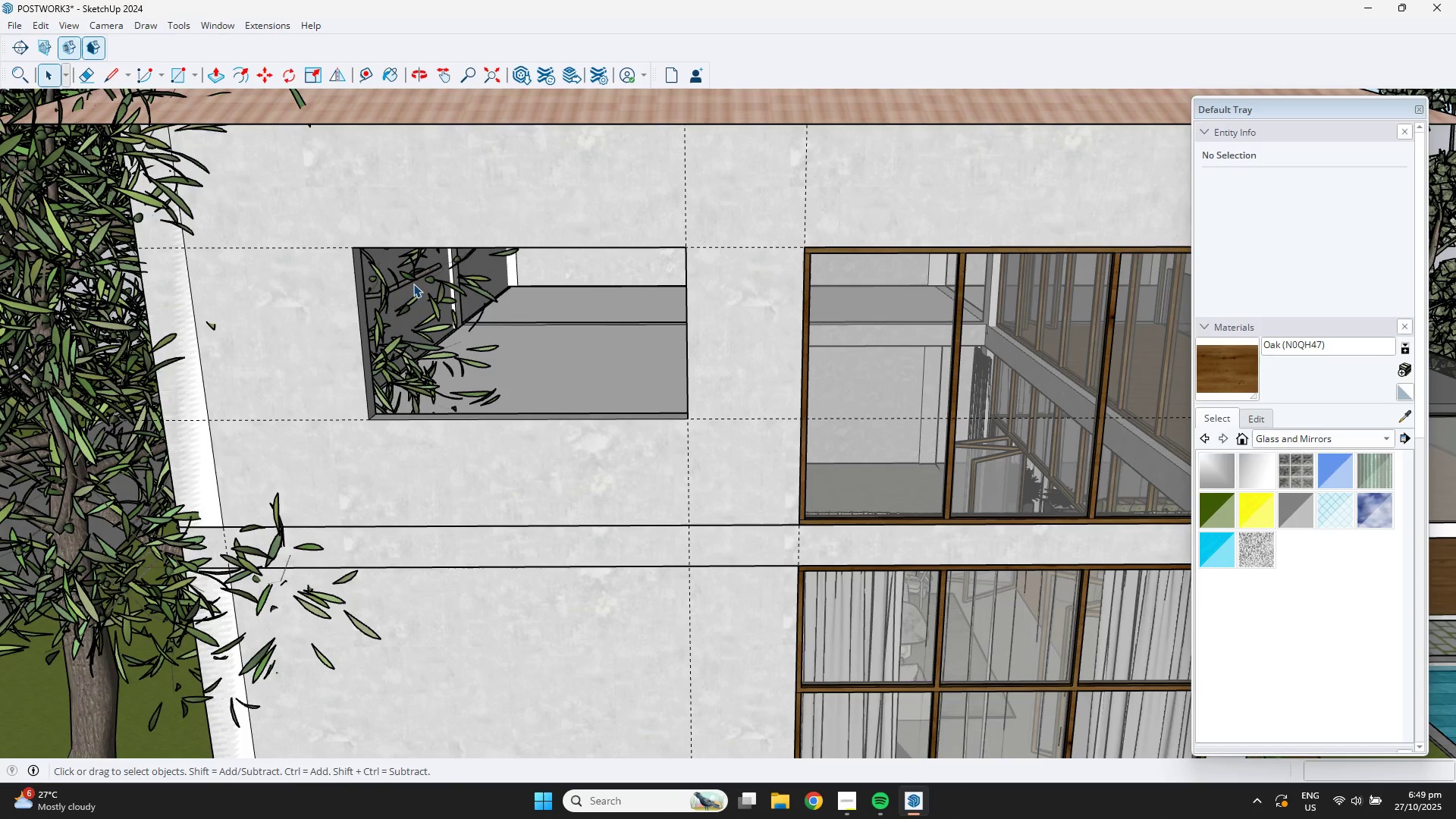 
key(R)
 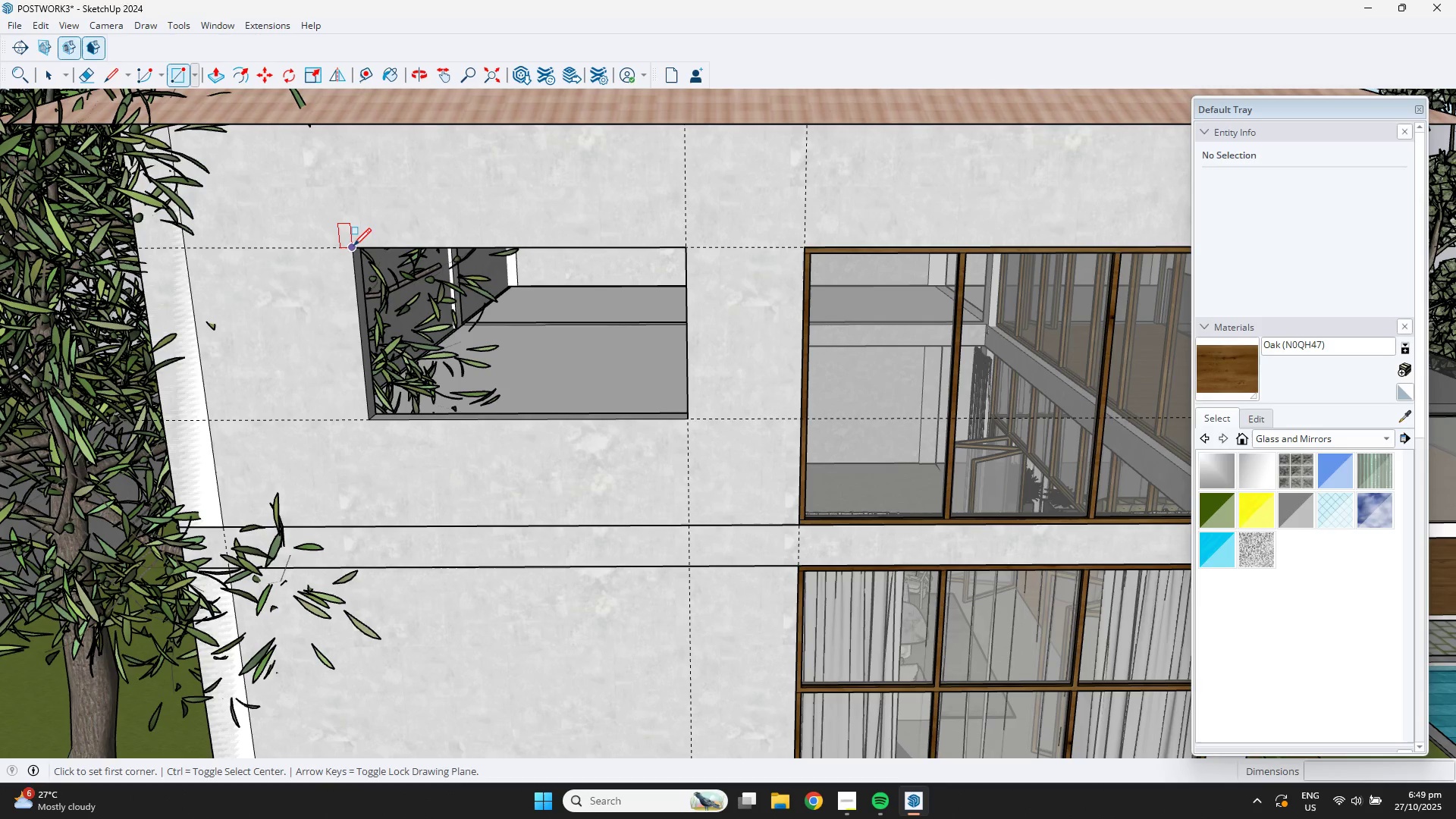 
left_click([353, 247])
 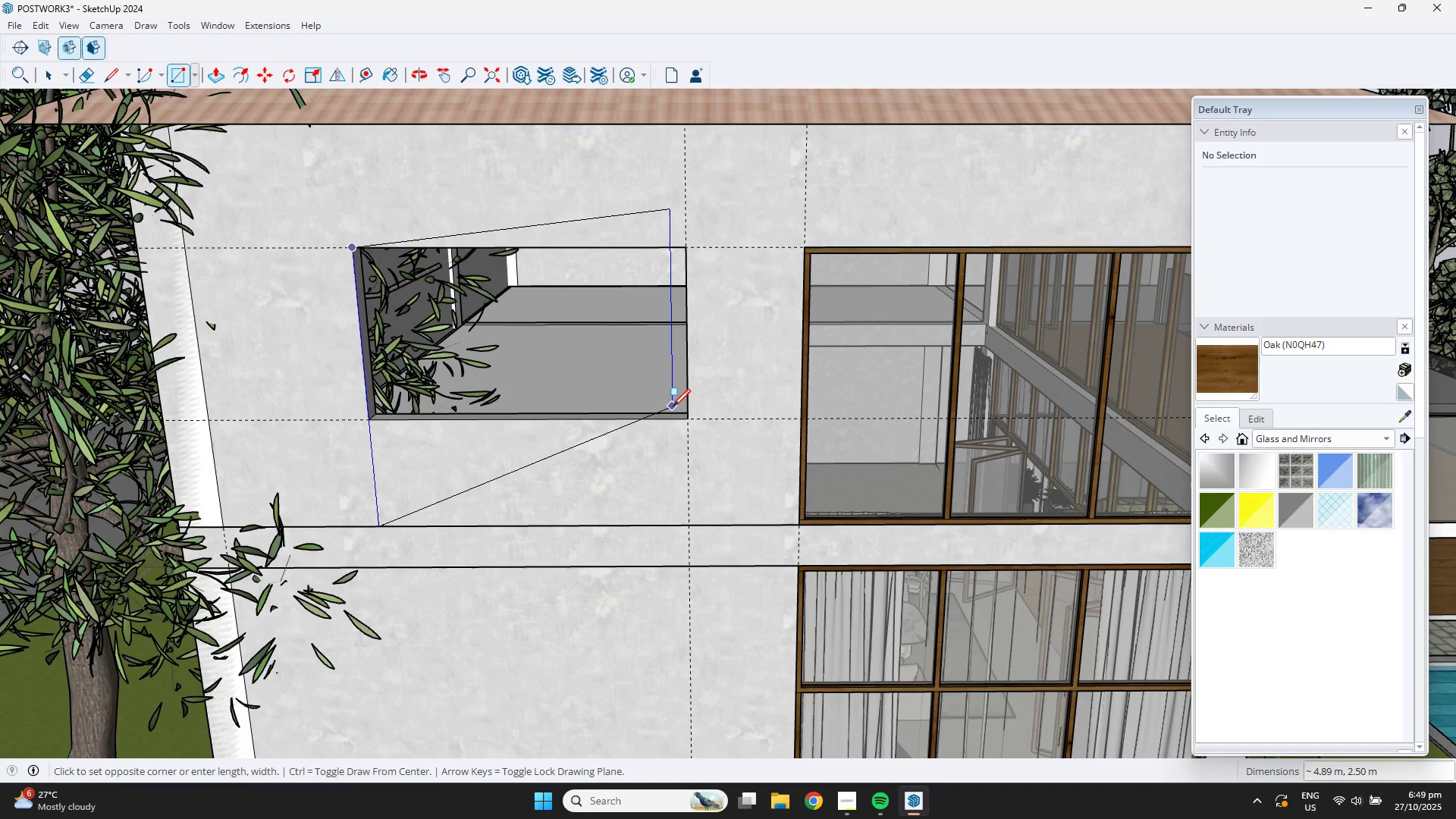 
mouse_move([654, 416])
 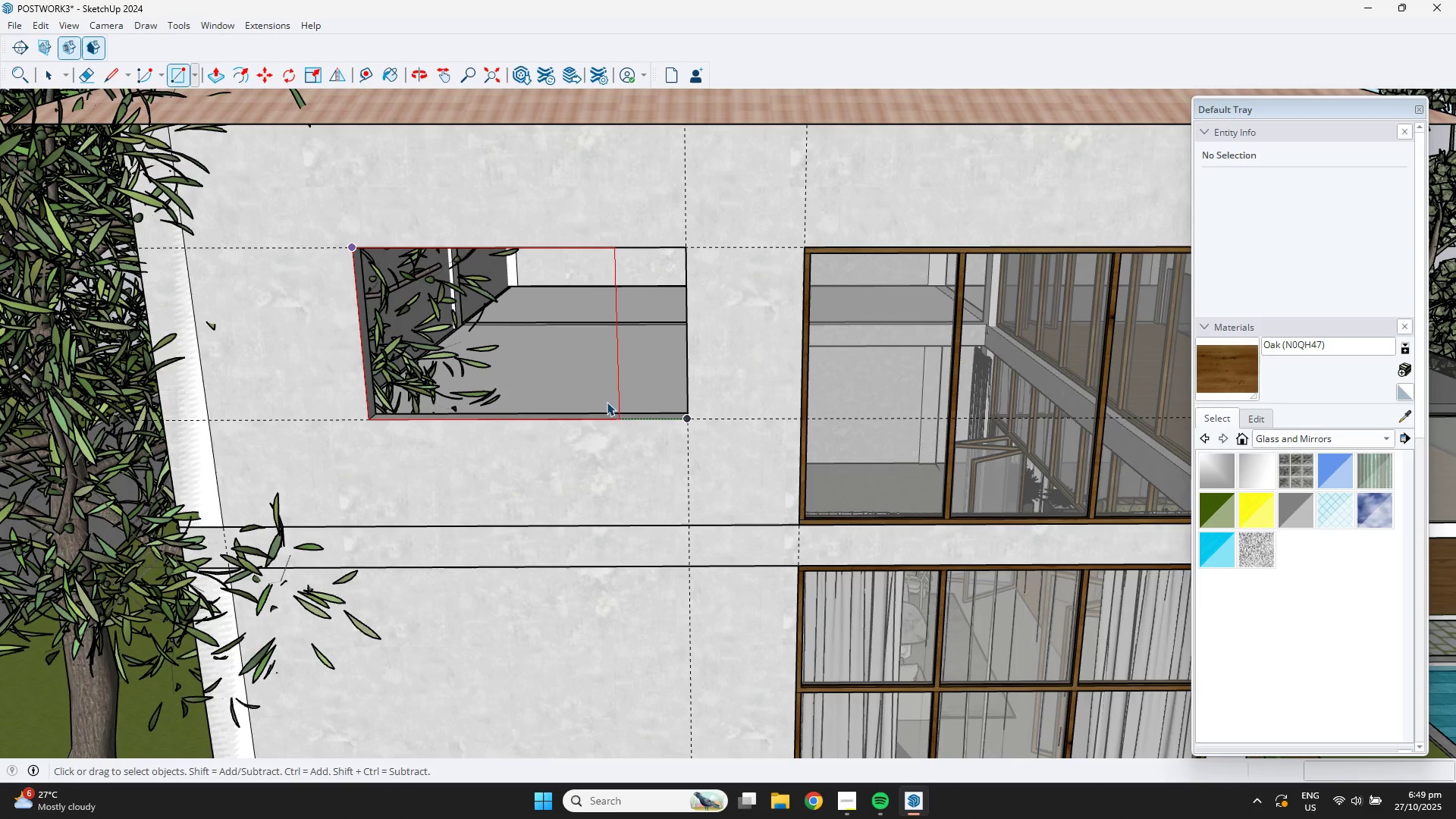 
hold_key(key=Space, duration=0.32)
 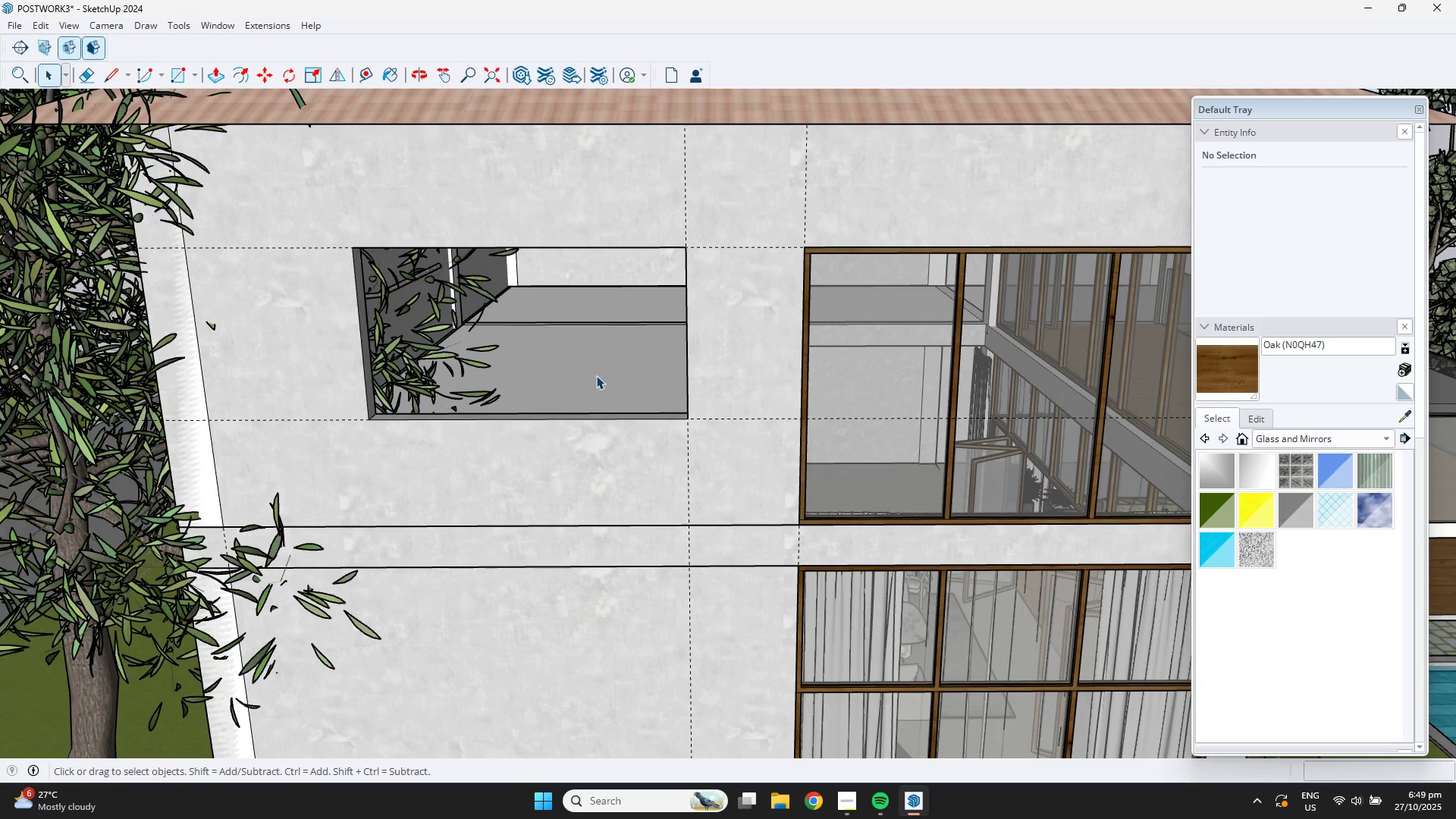 
key(R)
 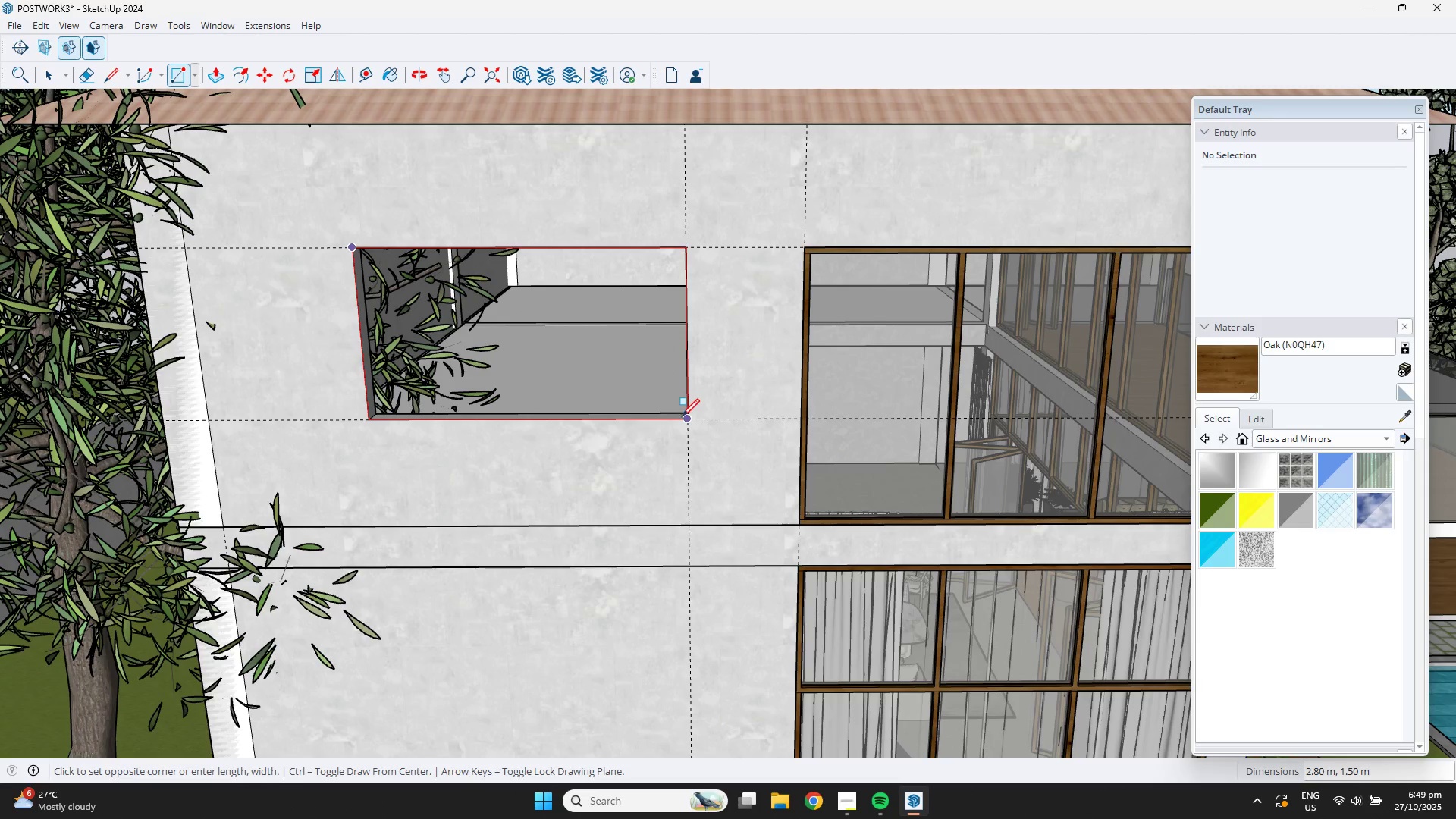 
key(Space)
 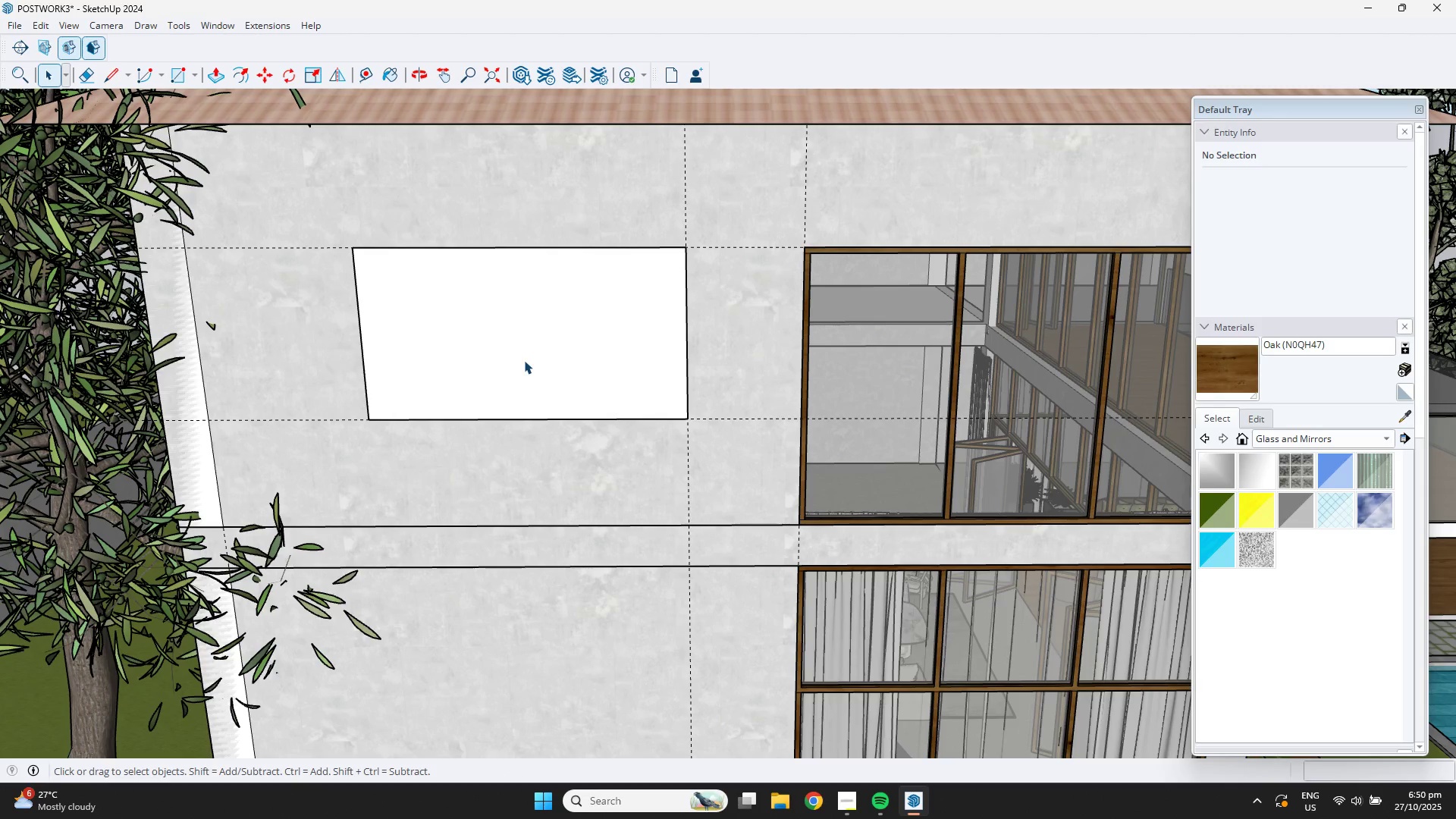 
double_click([524, 360])
 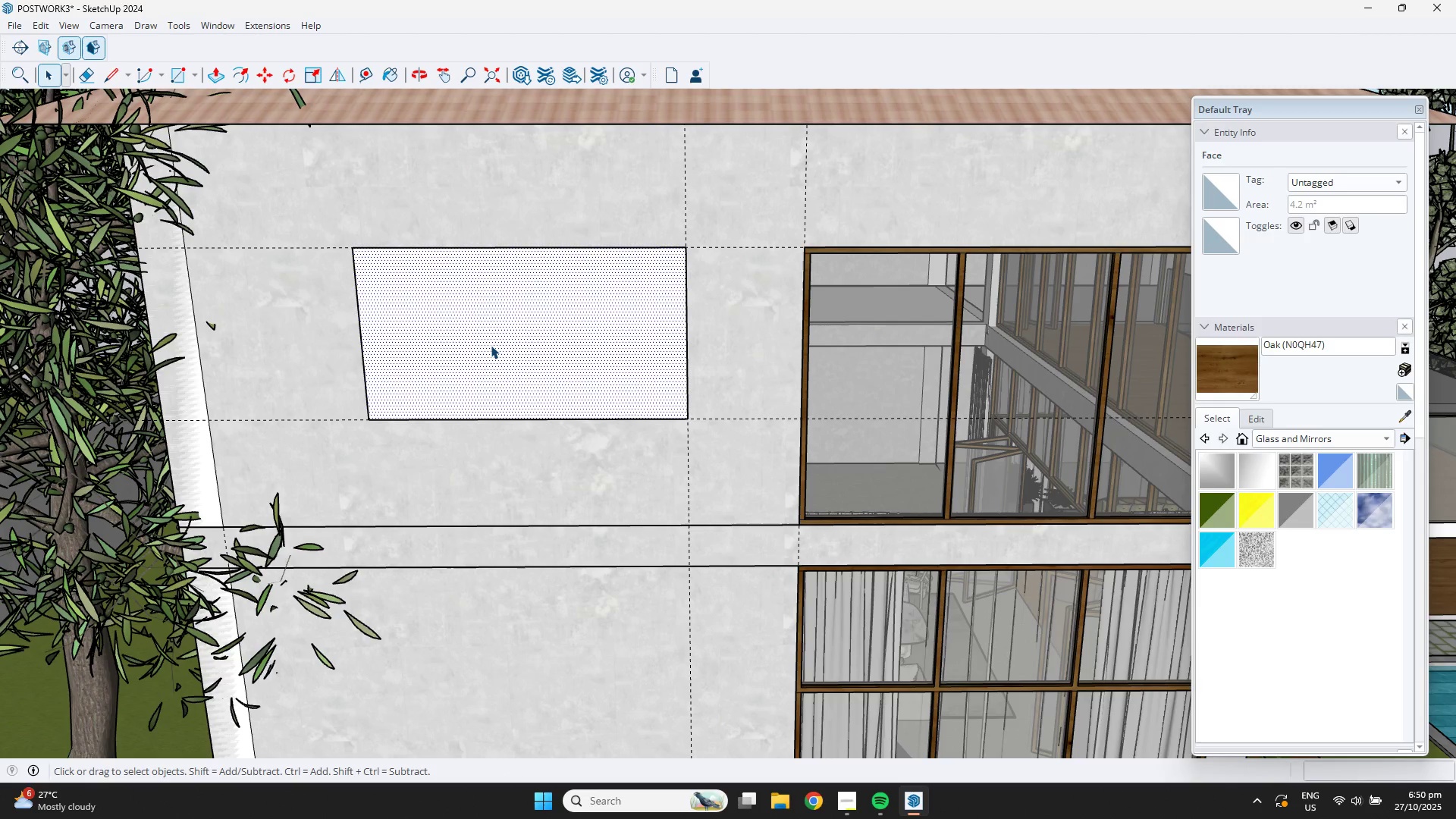 
double_click([491, 345])
 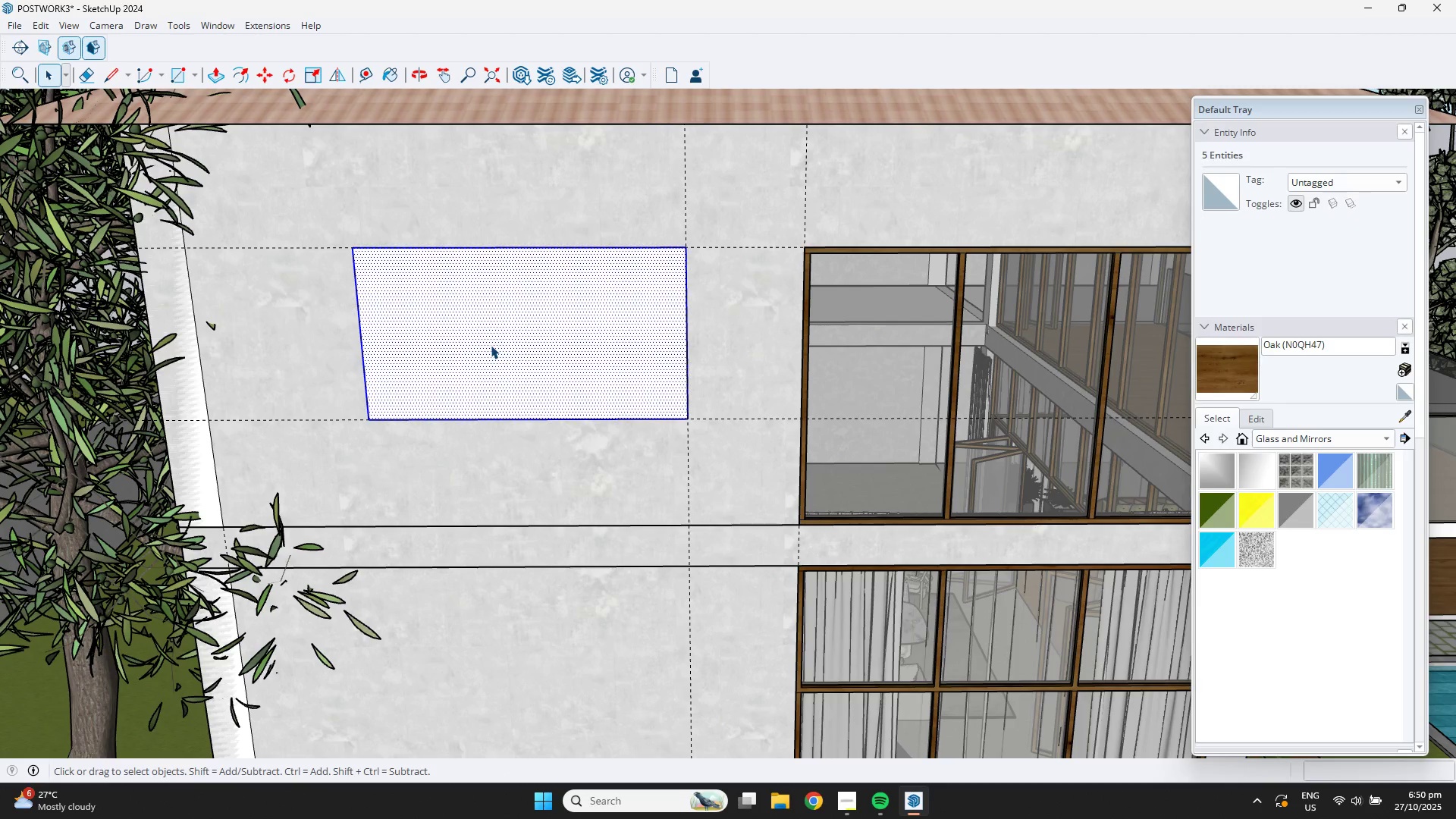 
right_click([491, 345])
 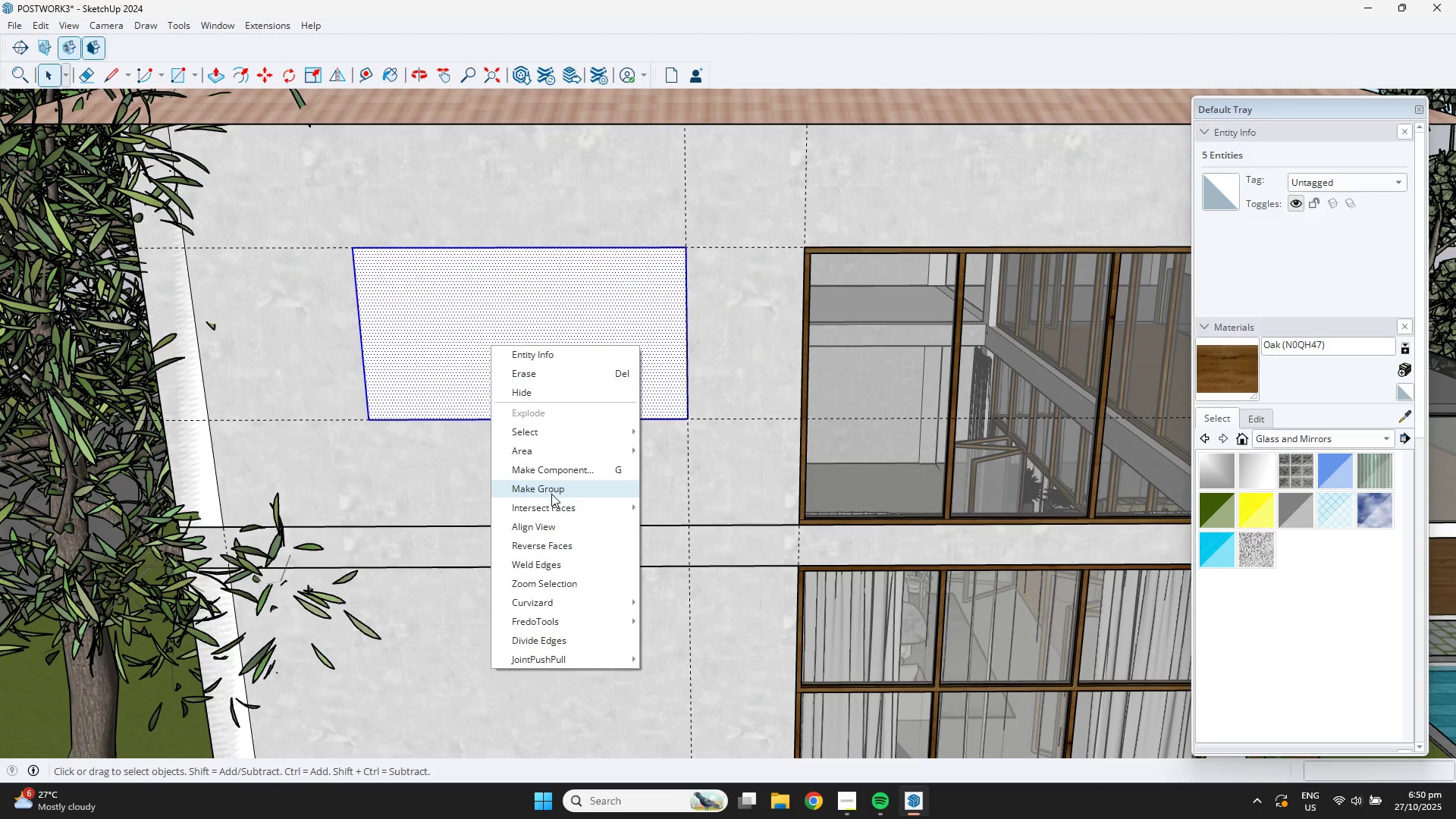 
left_click([548, 494])
 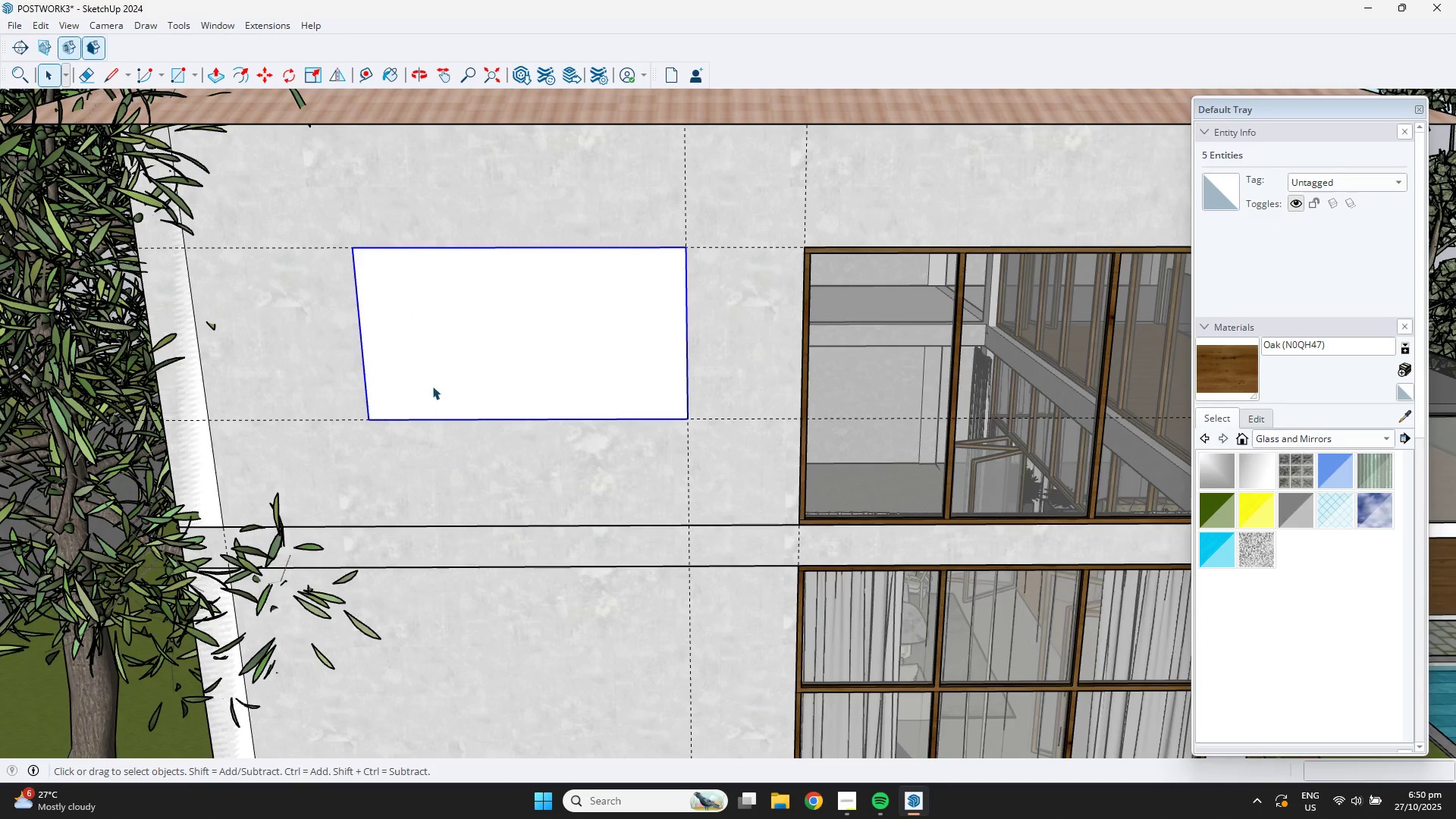 
scroll: coordinate [397, 356], scroll_direction: up, amount: 5.0
 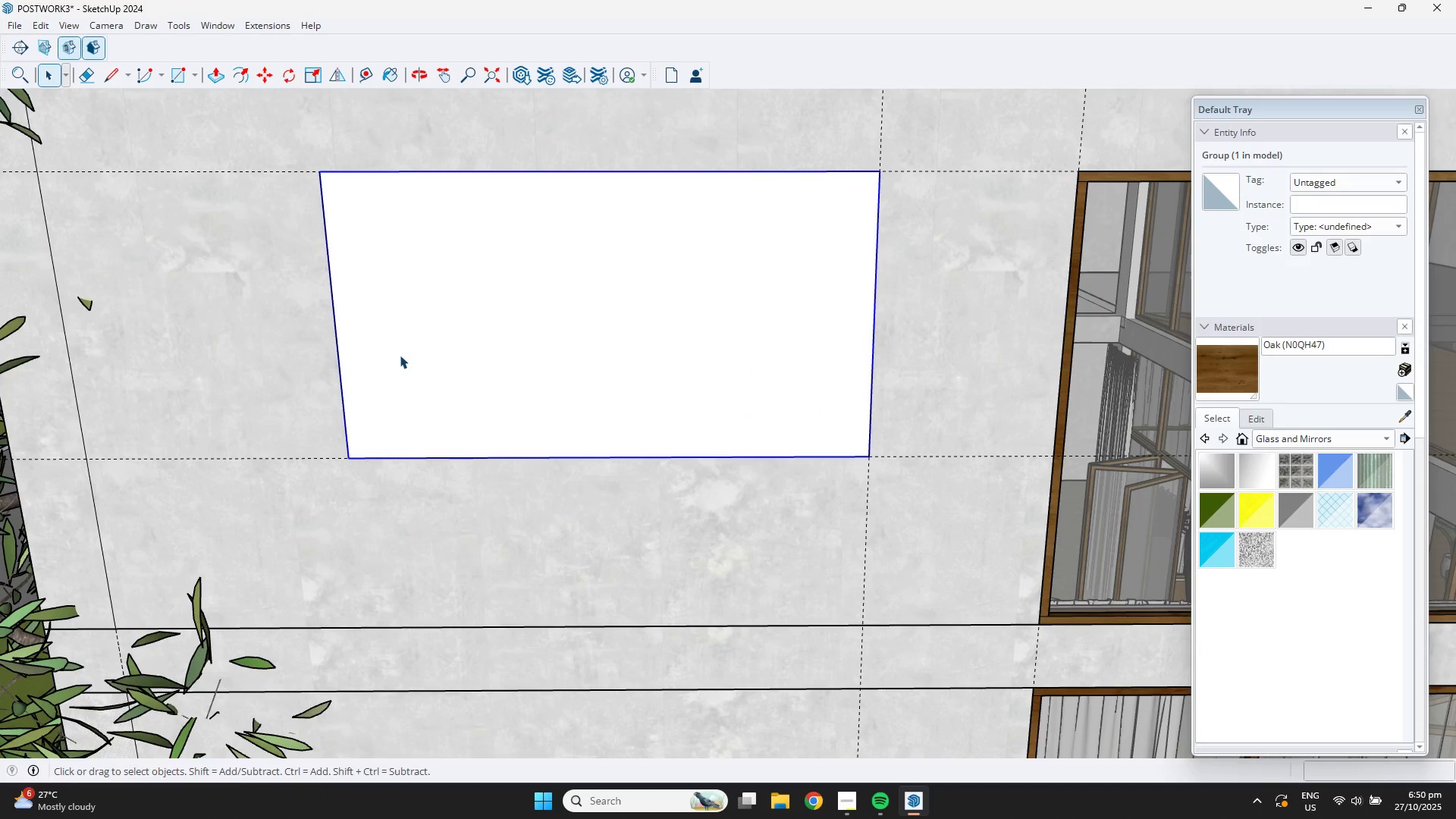 
double_click([400, 355])
 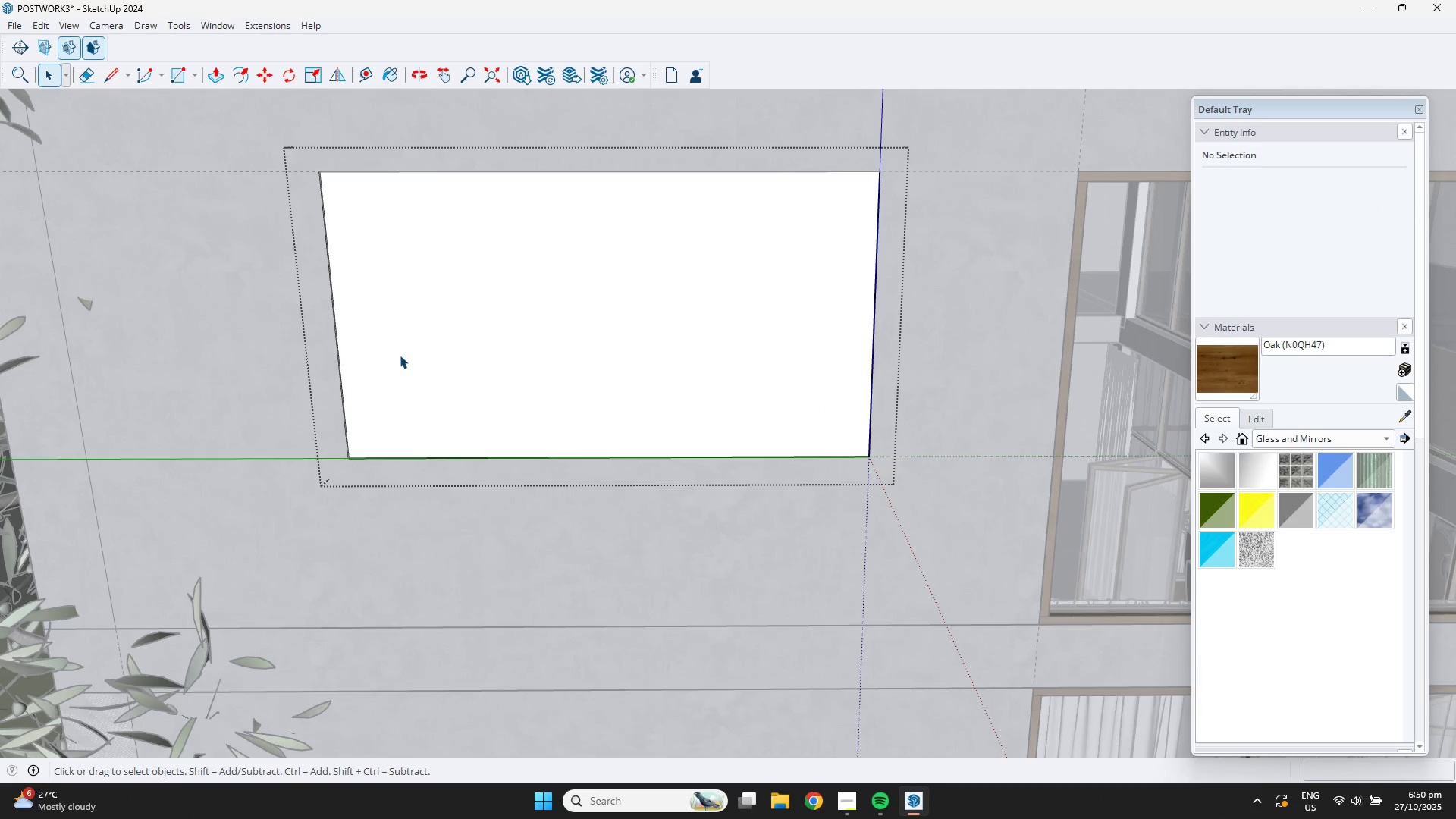 
key(F)
 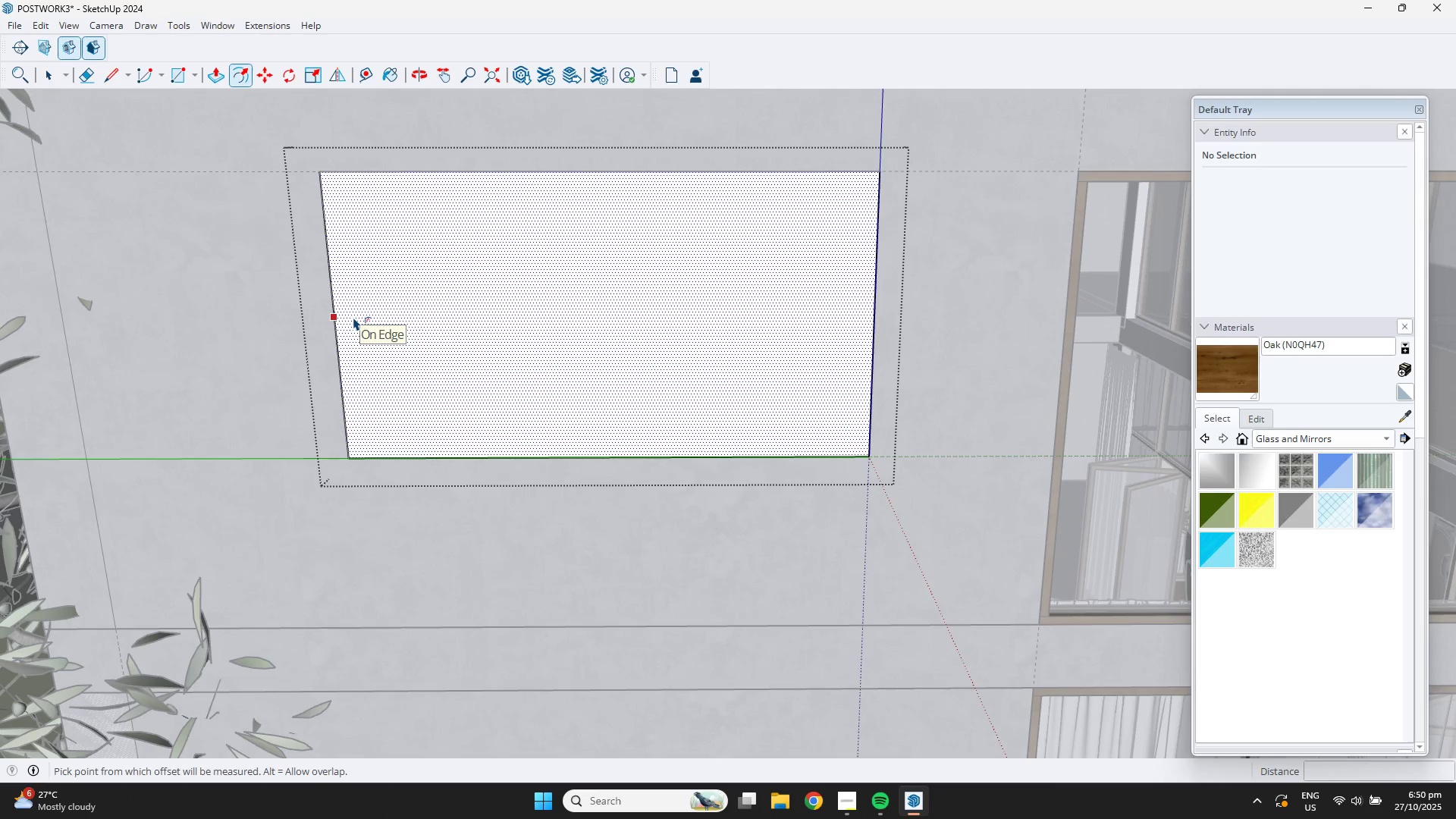 
left_click([353, 317])
 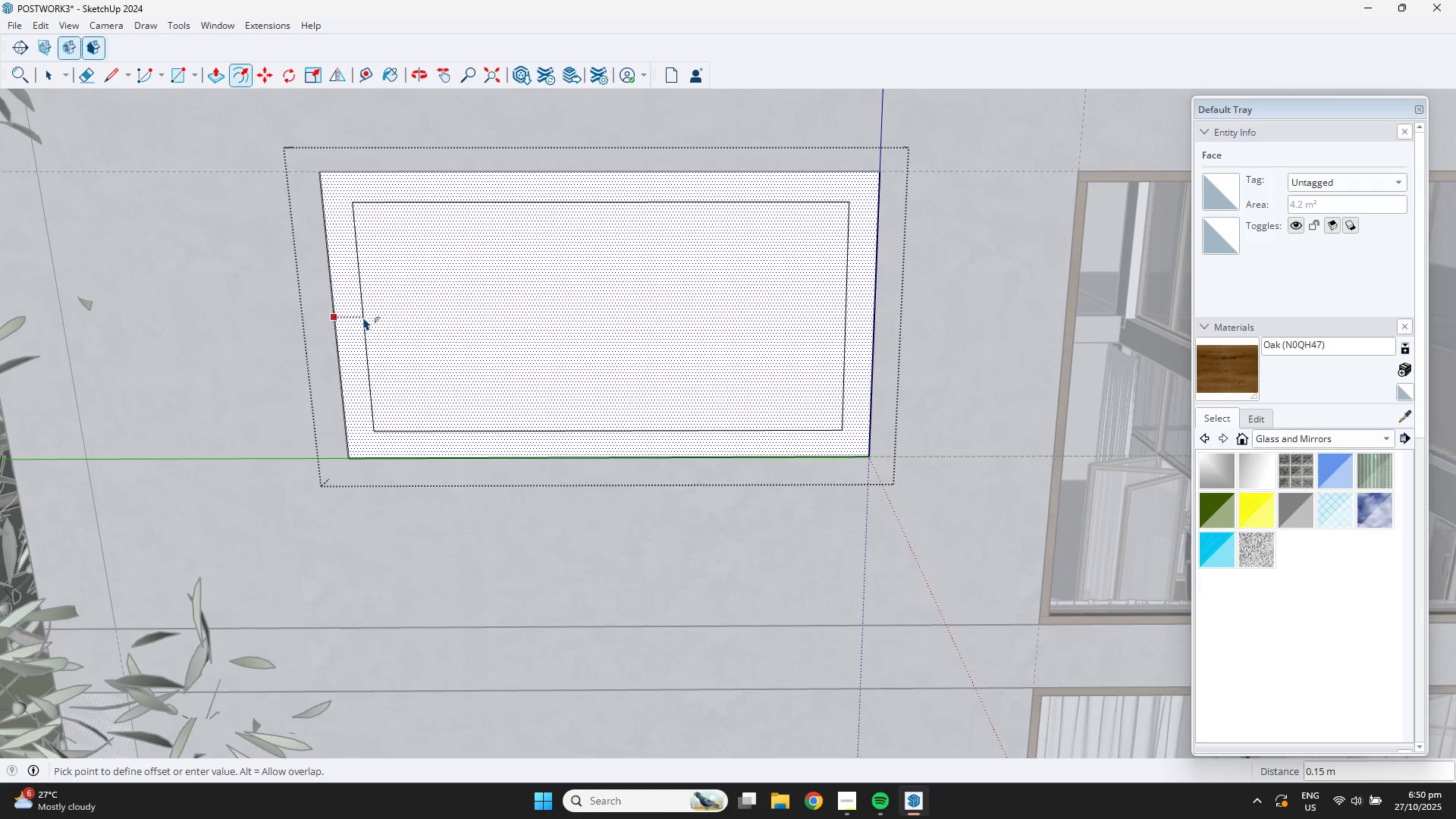 
key(NumpadDecimal)
 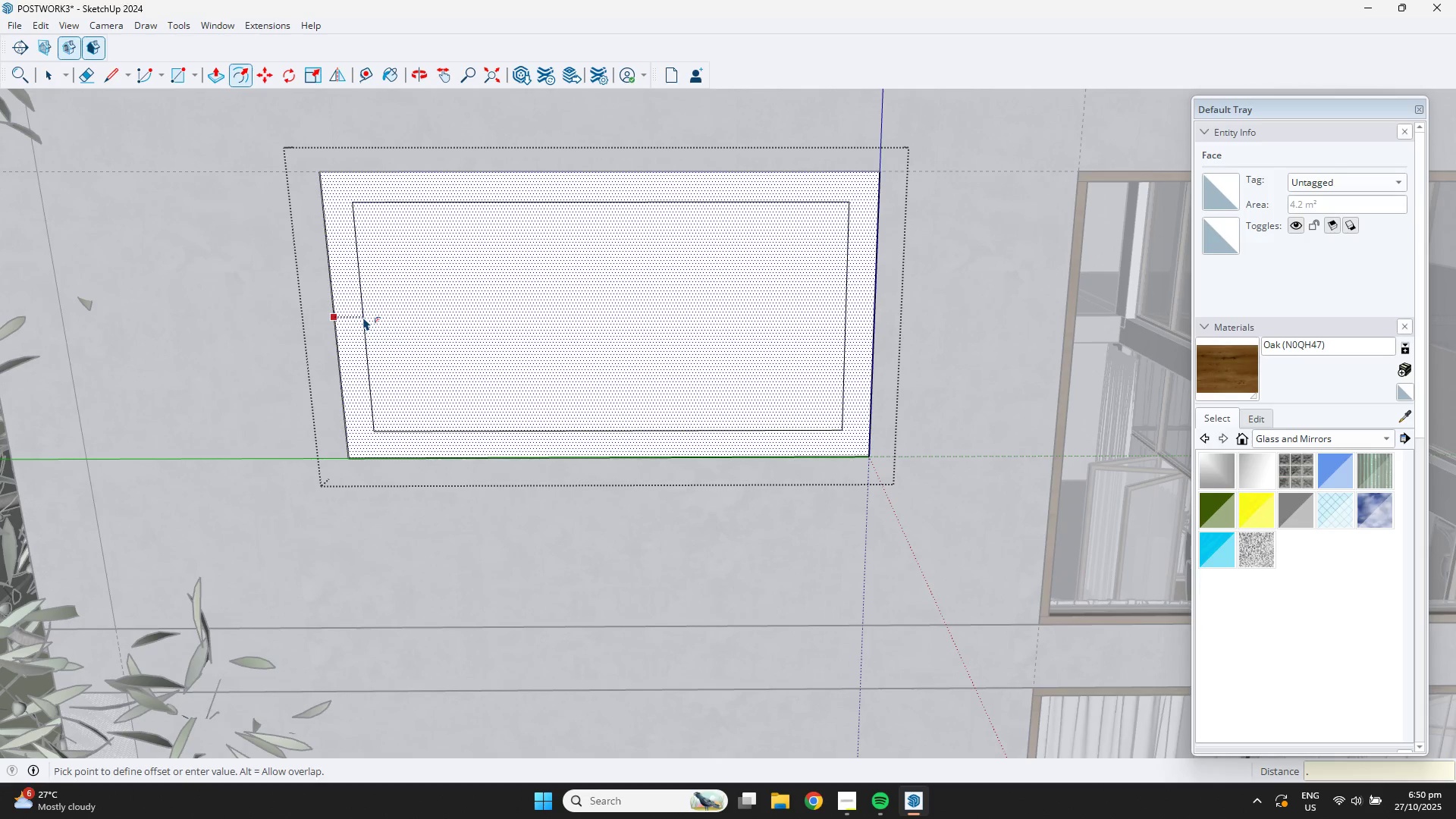 
key(Numpad0)
 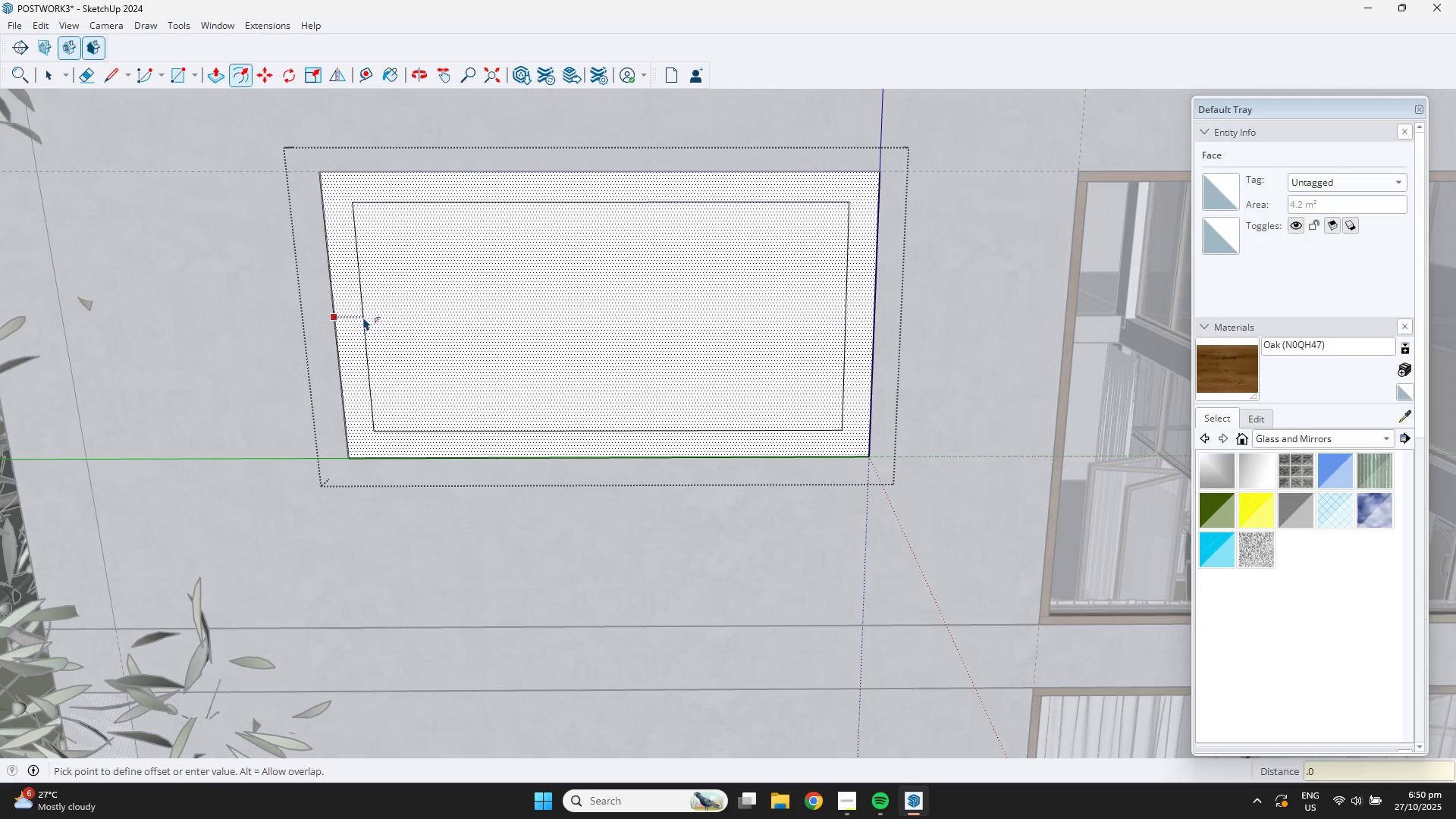 
key(Numpad5)
 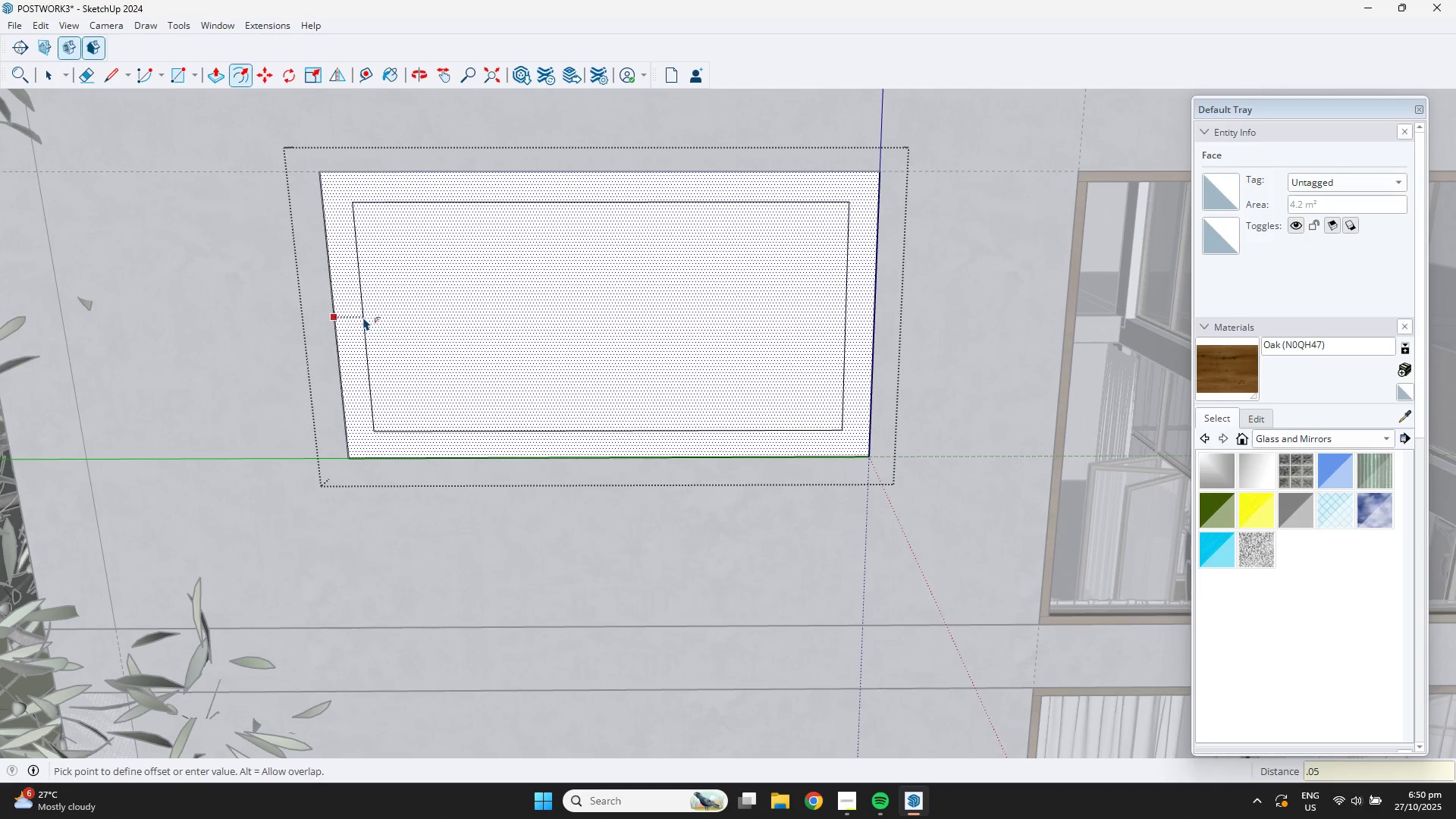 
key(NumpadEnter)
 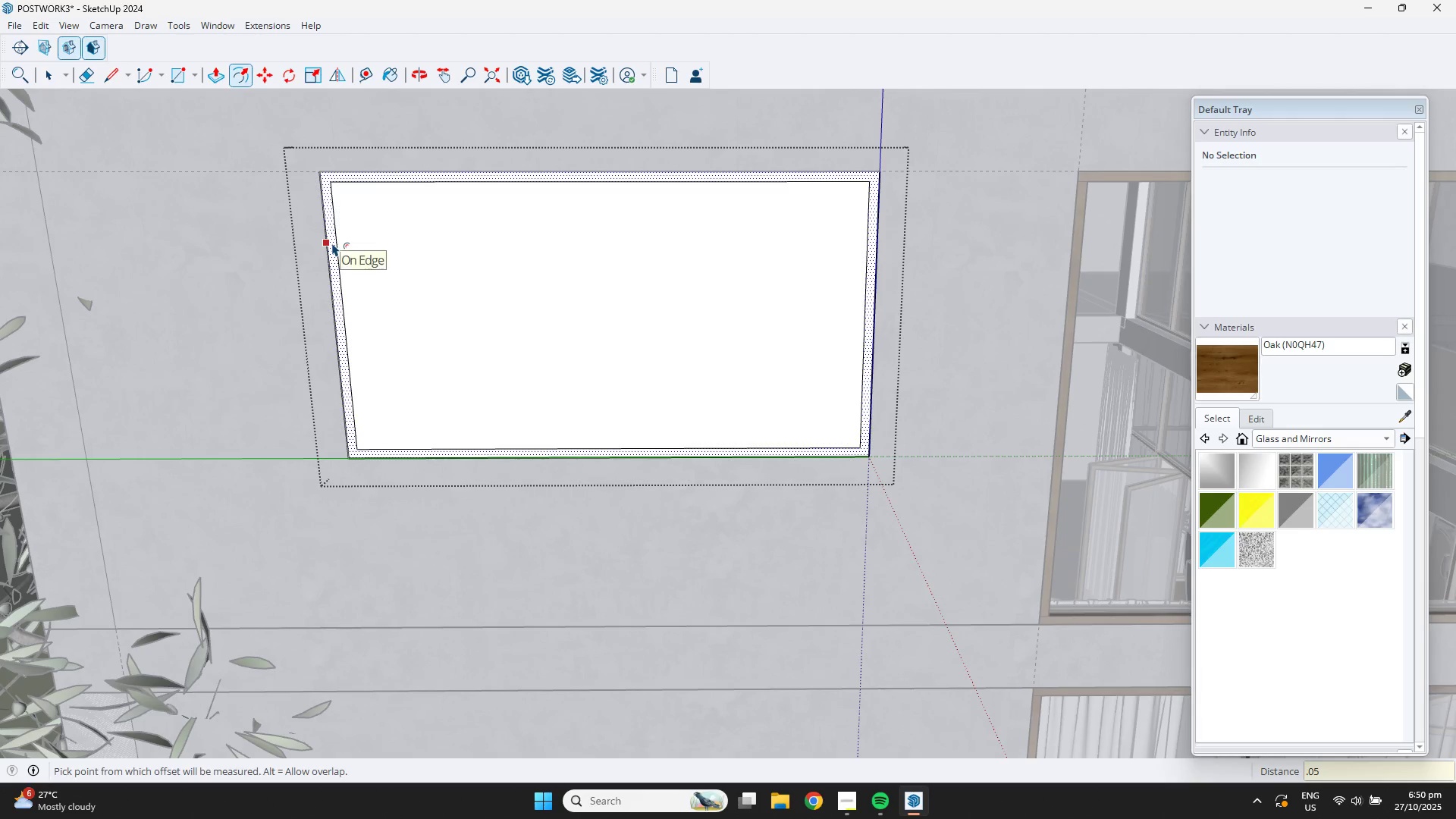 
key(R)
 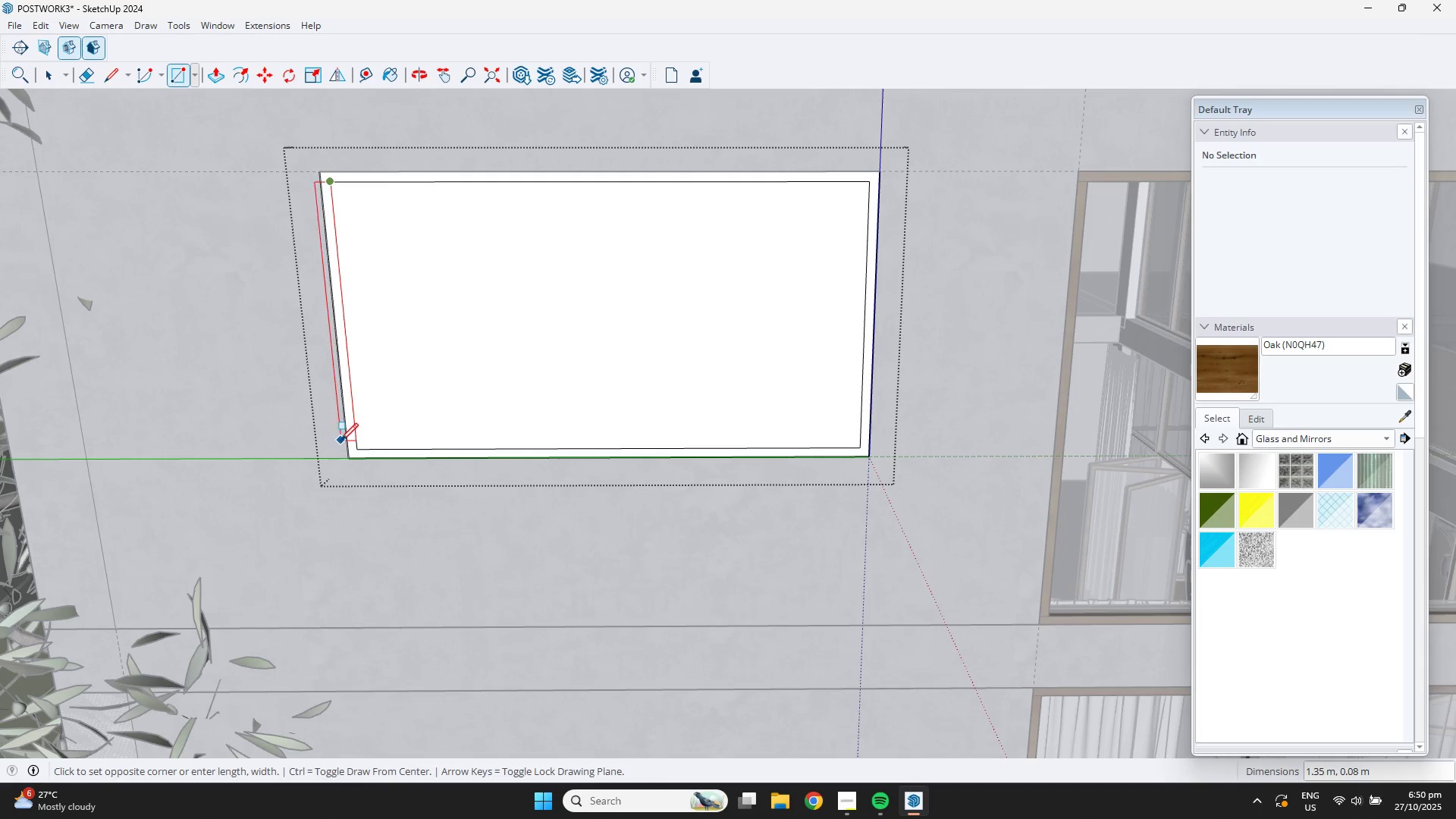 
hold_key(key=ShiftLeft, duration=0.8)
left_click([354, 443])
 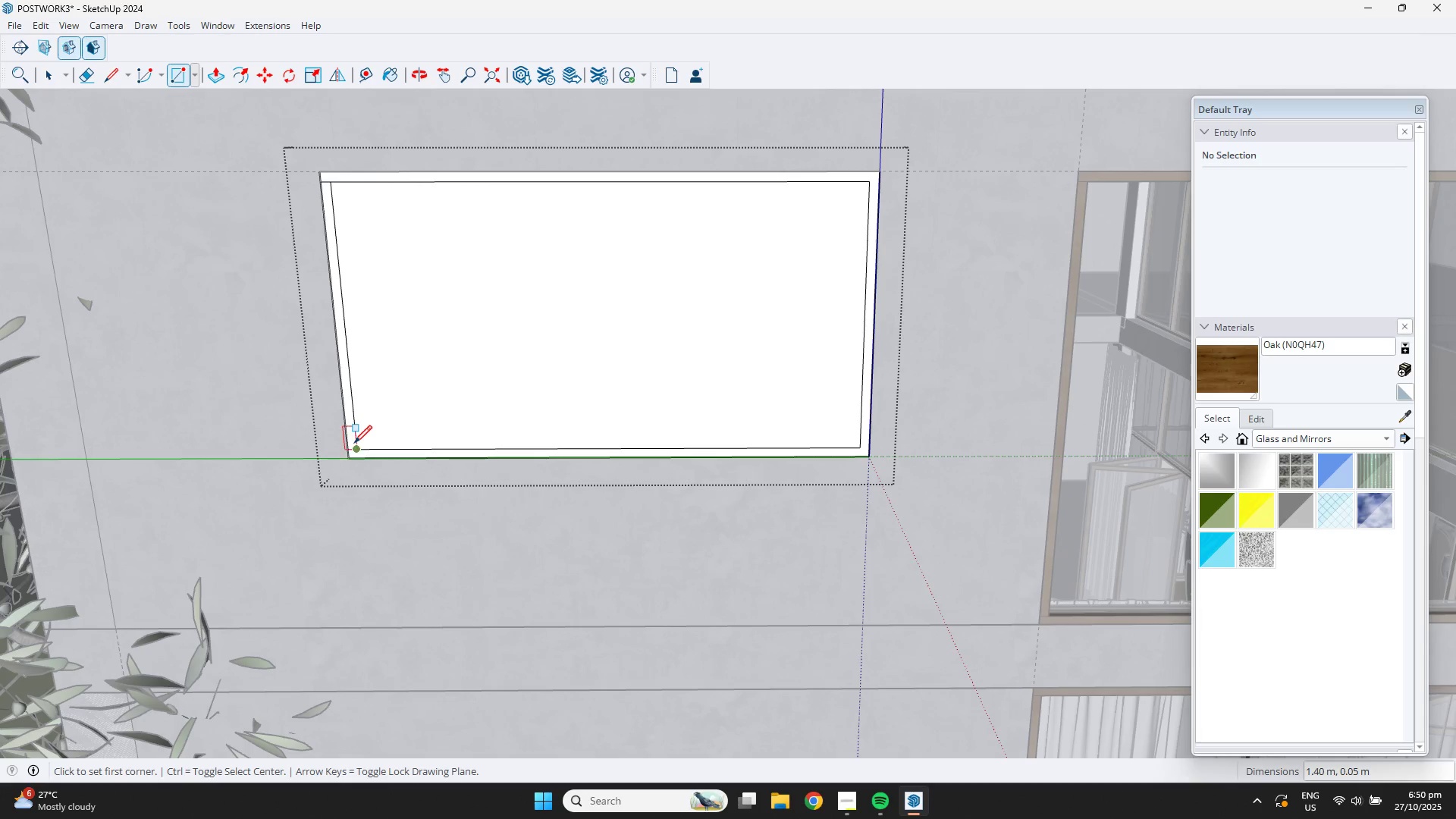 
key(Space)
 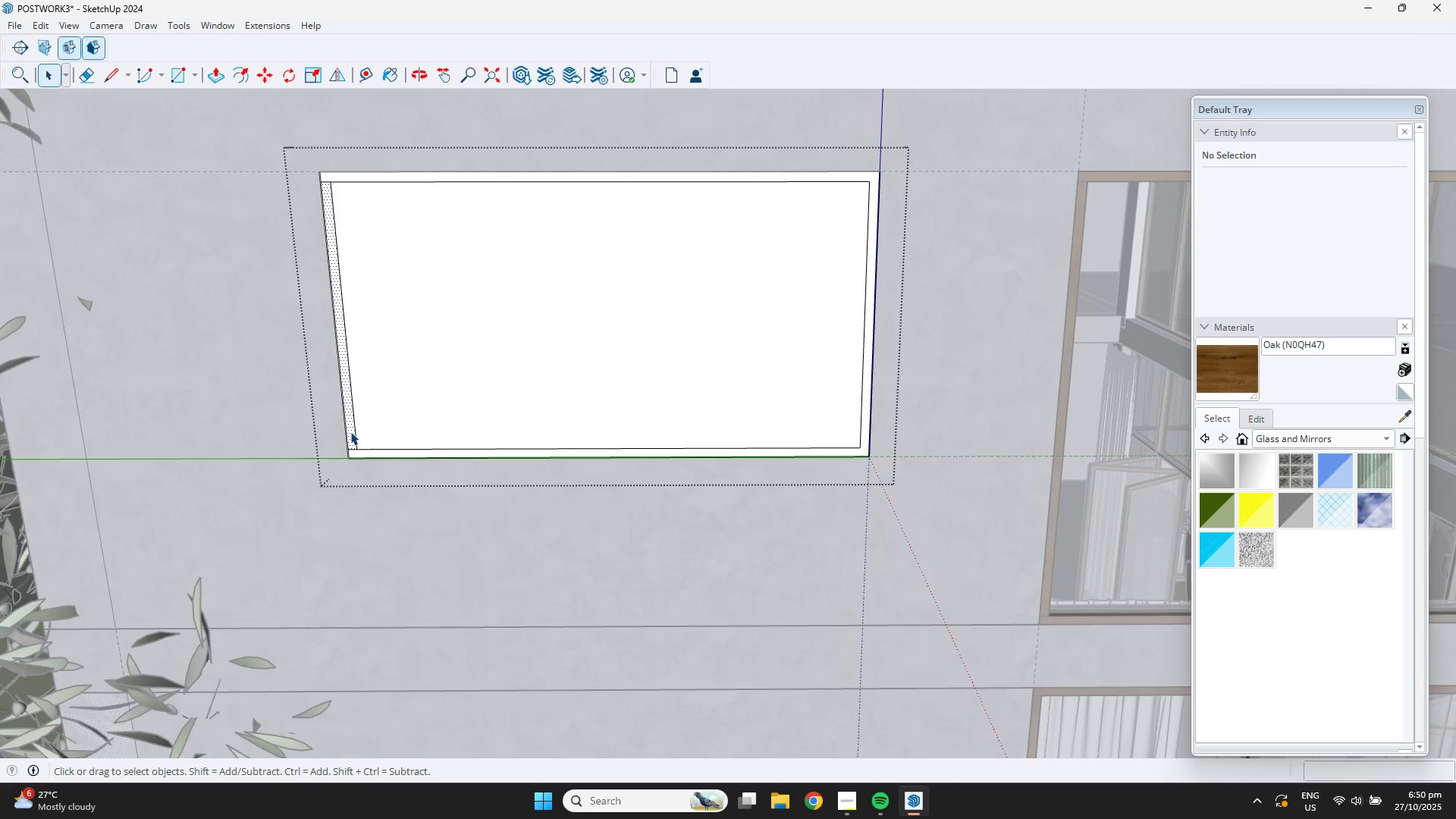 
double_click([350, 431])
 